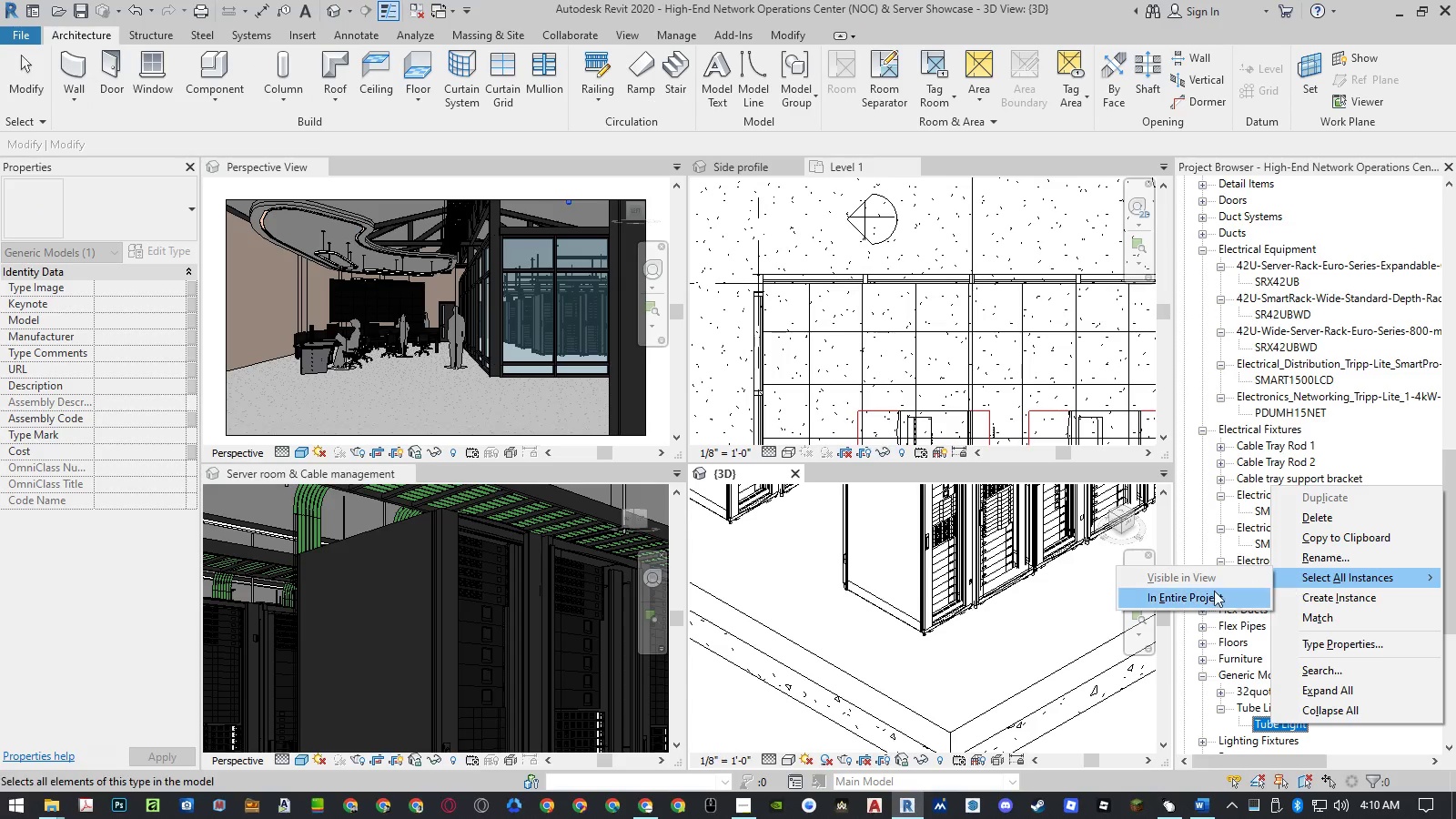 
left_click([1207, 600])
 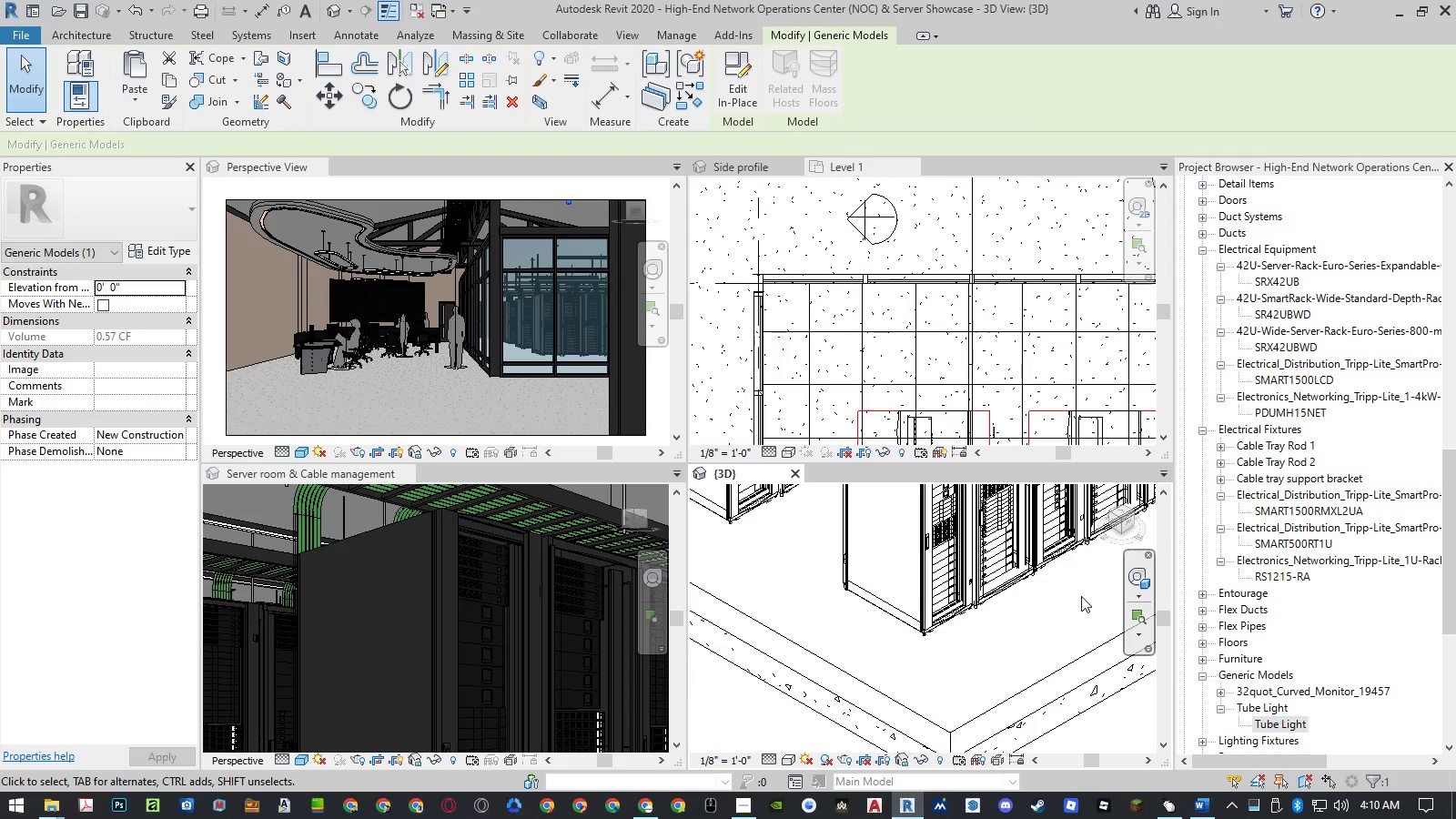 
key(Control+X)
 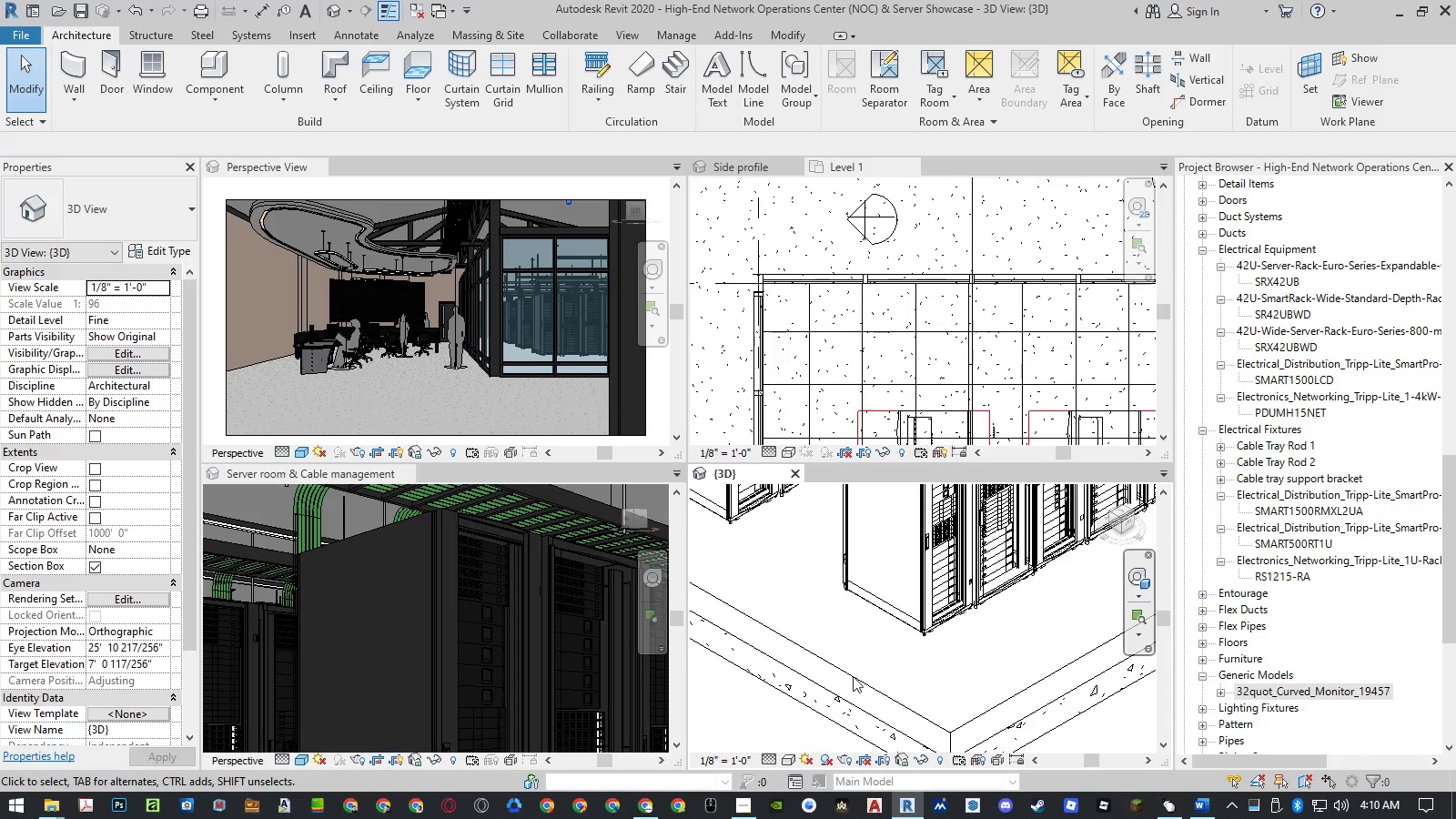 
left_click([763, 722])
 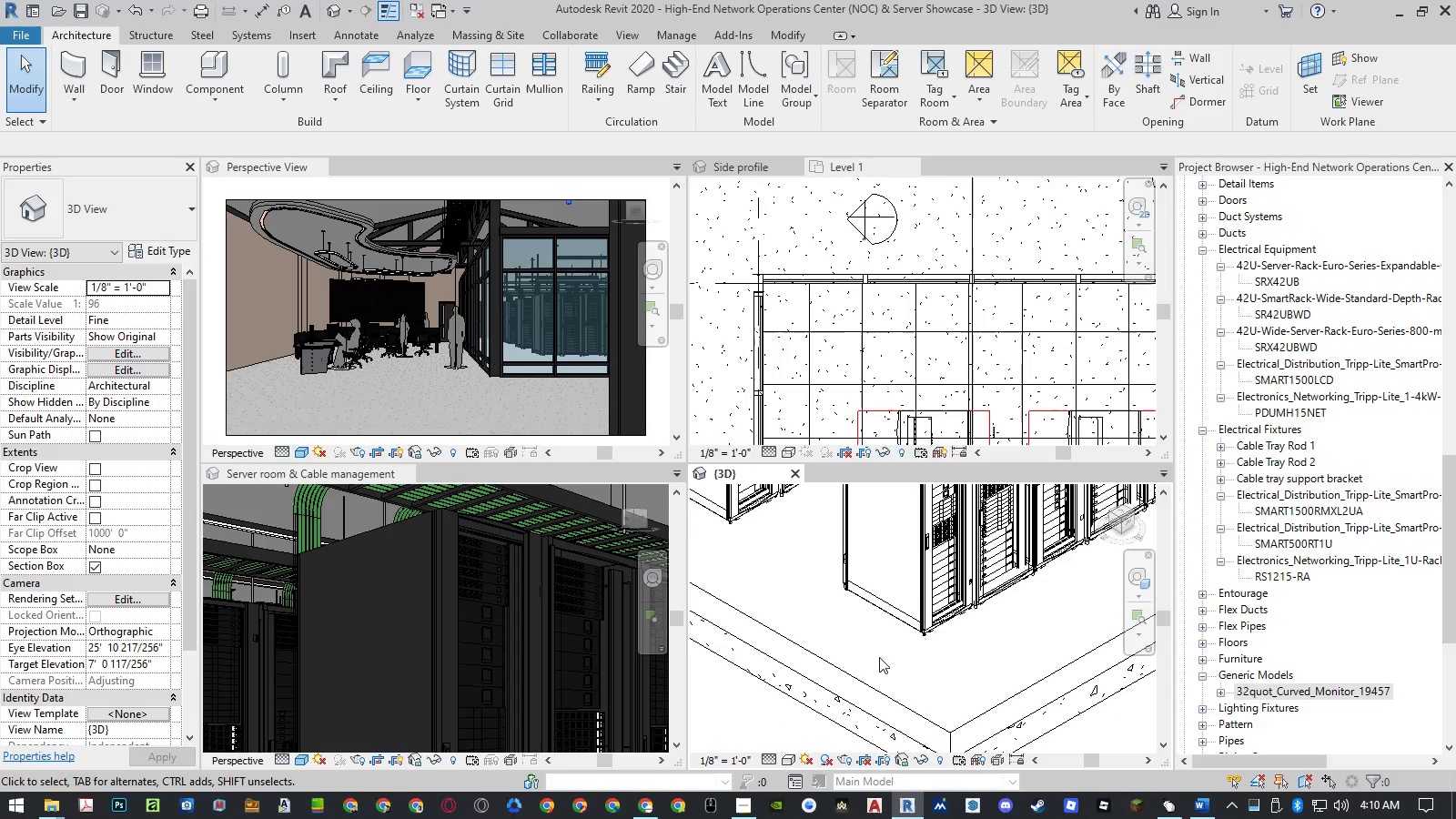 
key(Control+ControlLeft)
 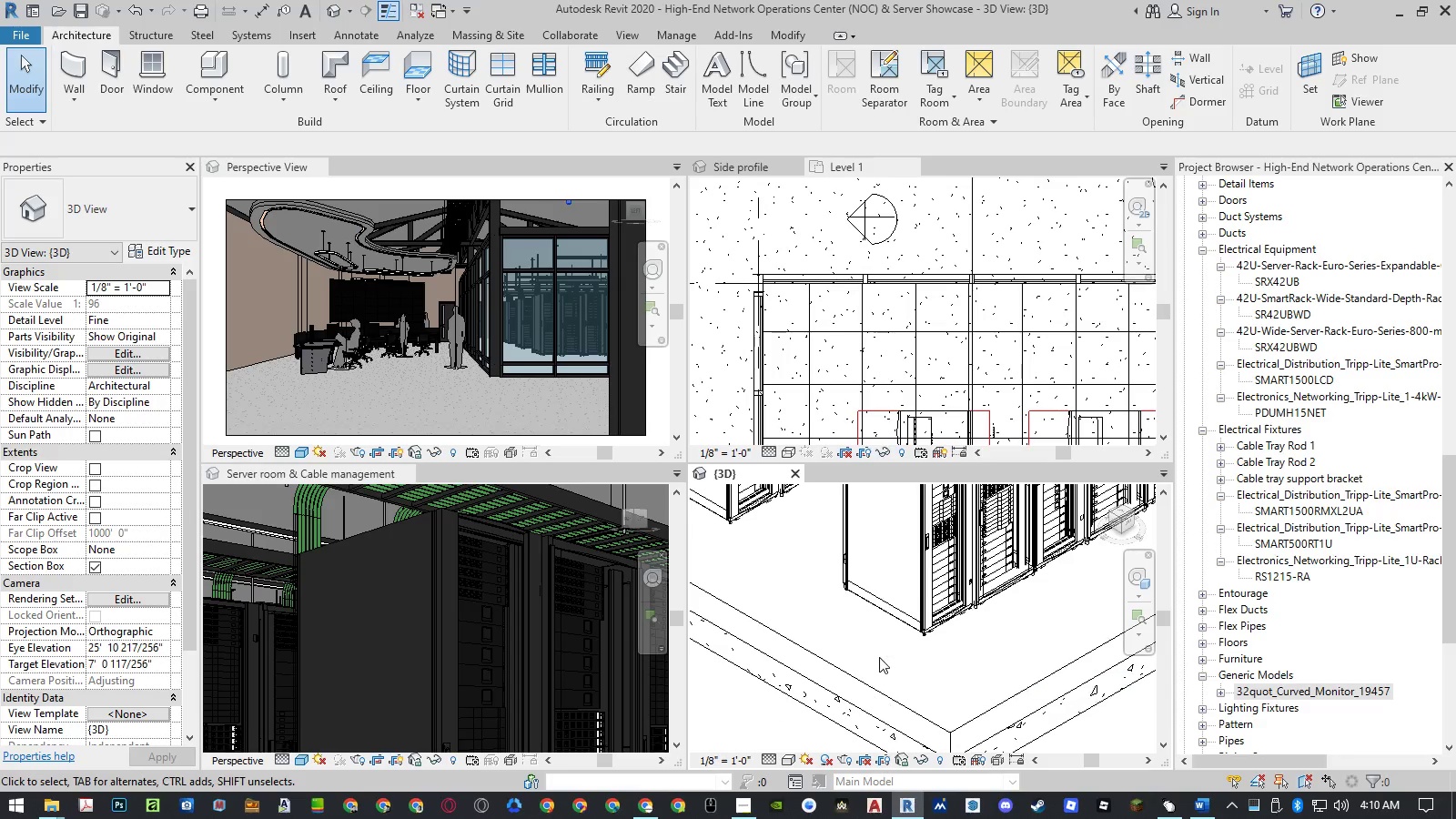 
key(Control+V)
 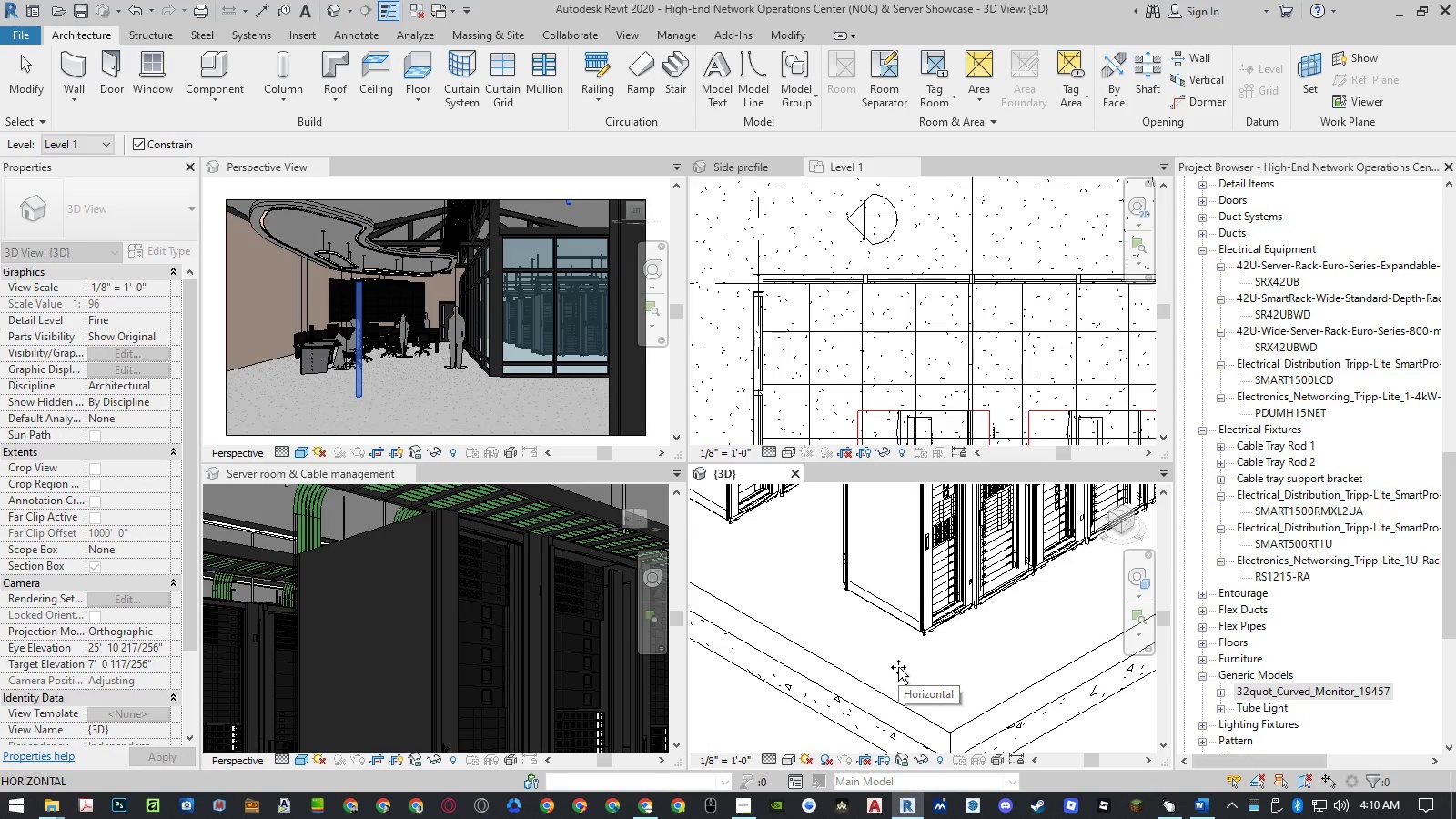 
left_click([419, 388])
 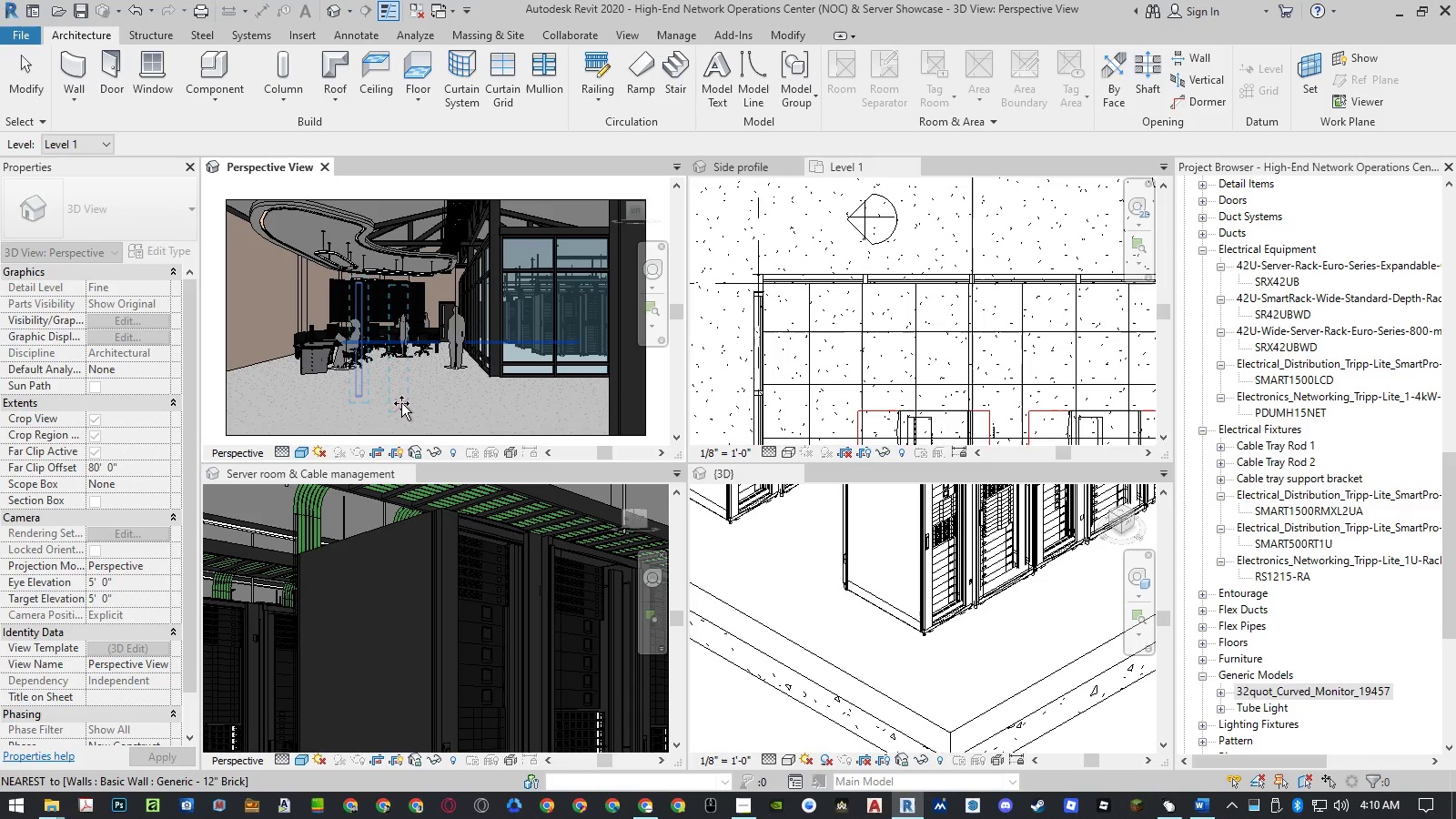 
left_click([401, 403])
 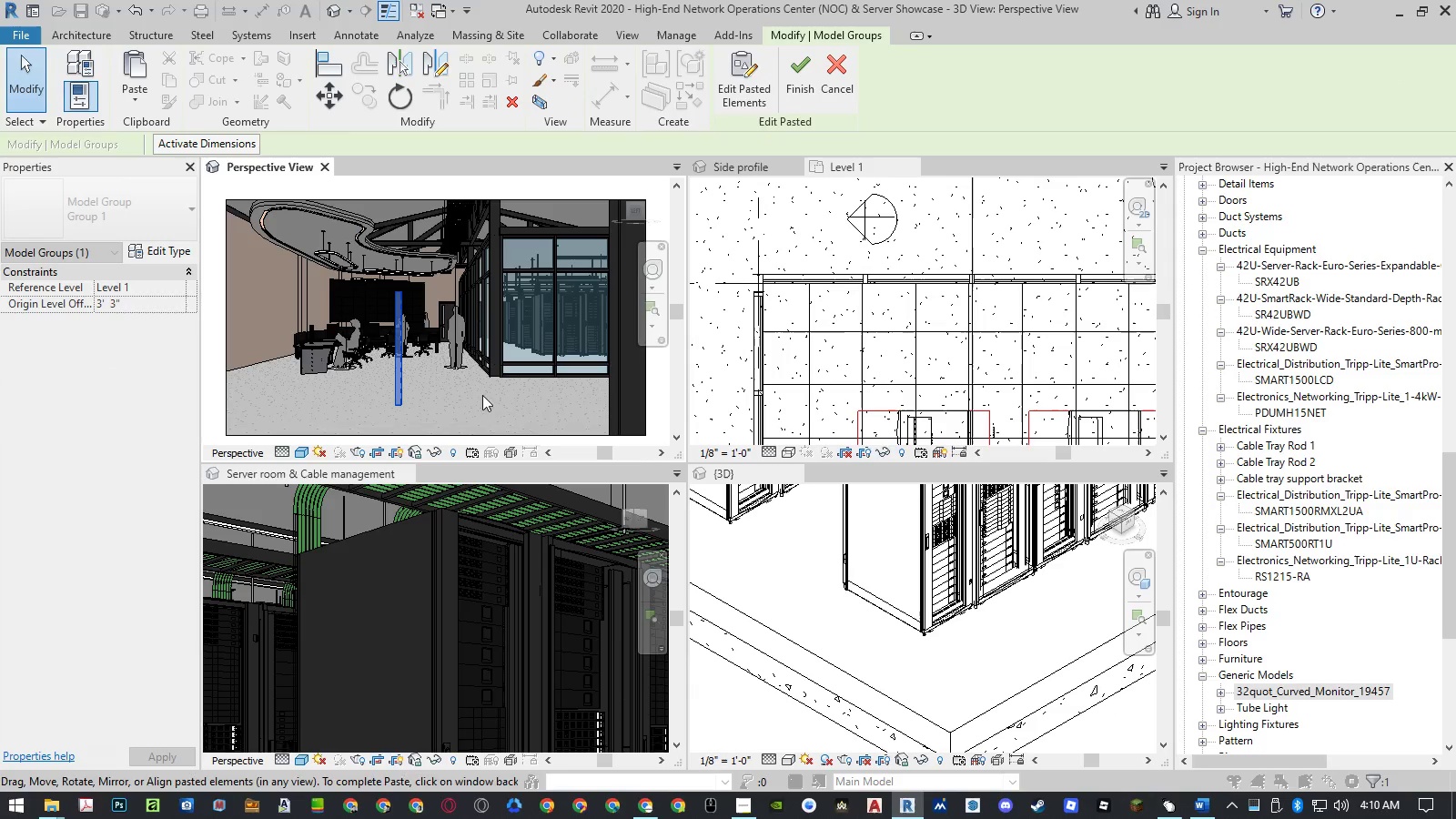 
key(Escape)
 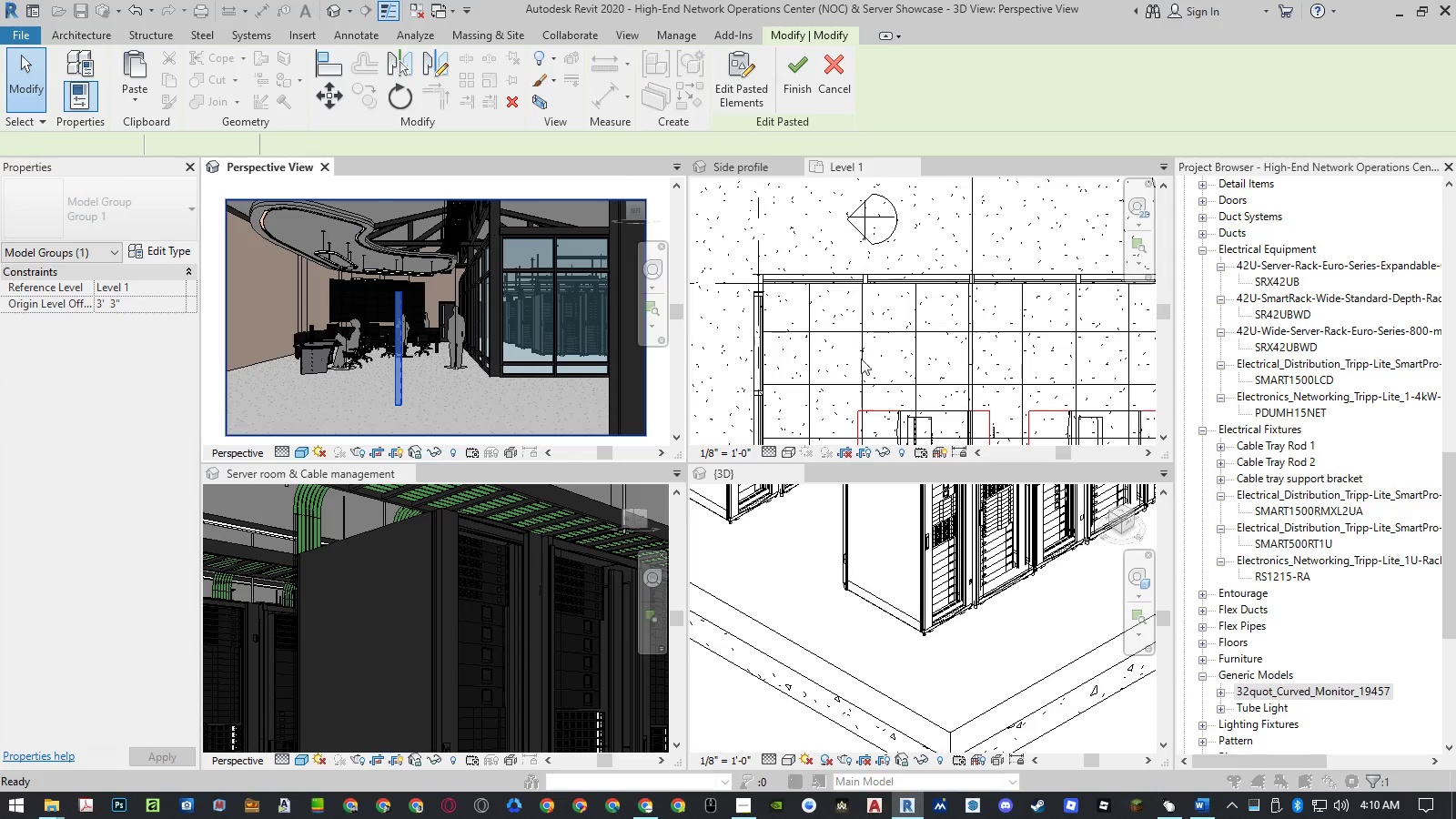 
scroll: coordinate [927, 354], scroll_direction: down, amount: 8.0
 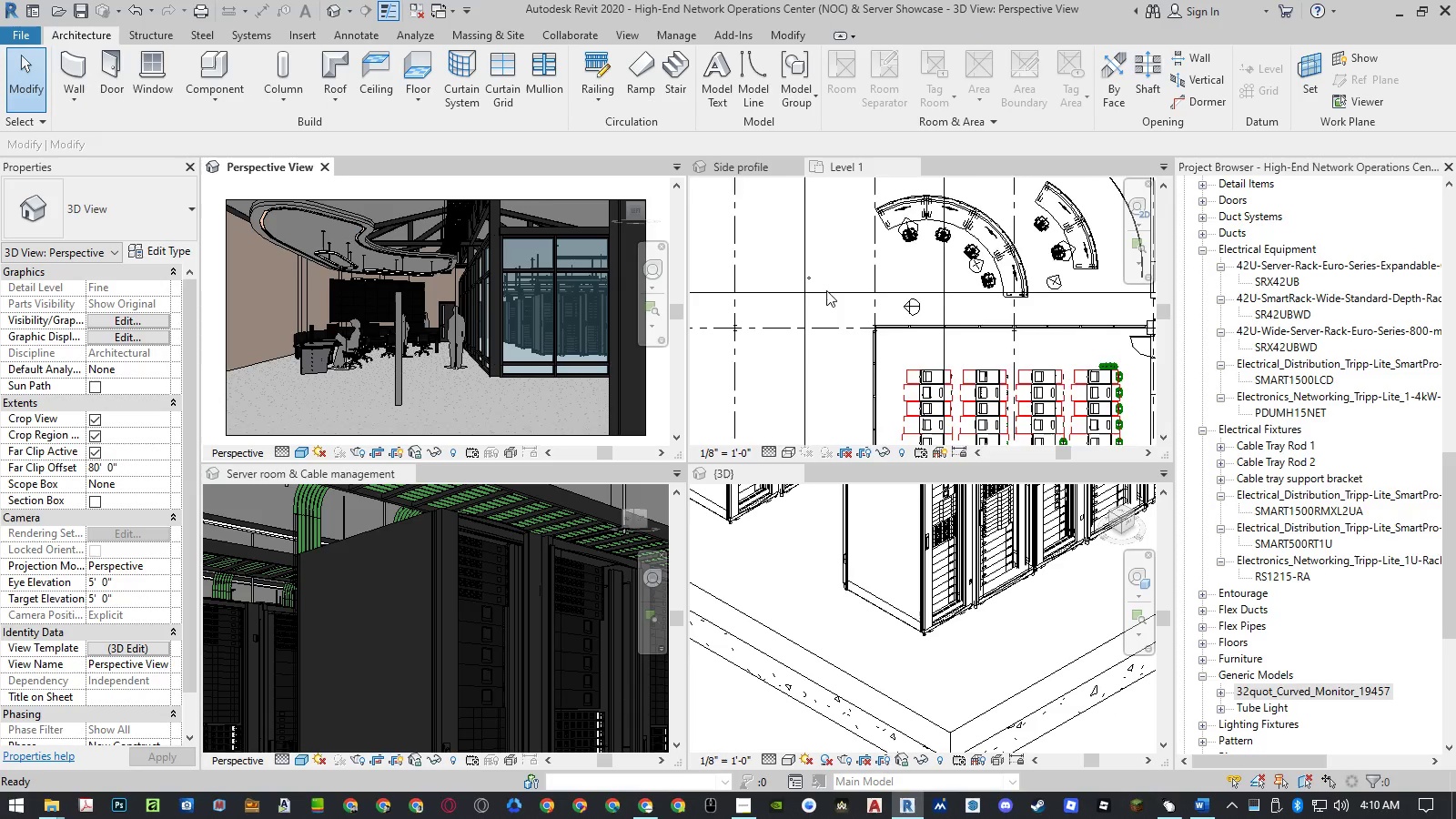 
scroll: coordinate [819, 285], scroll_direction: up, amount: 3.0
 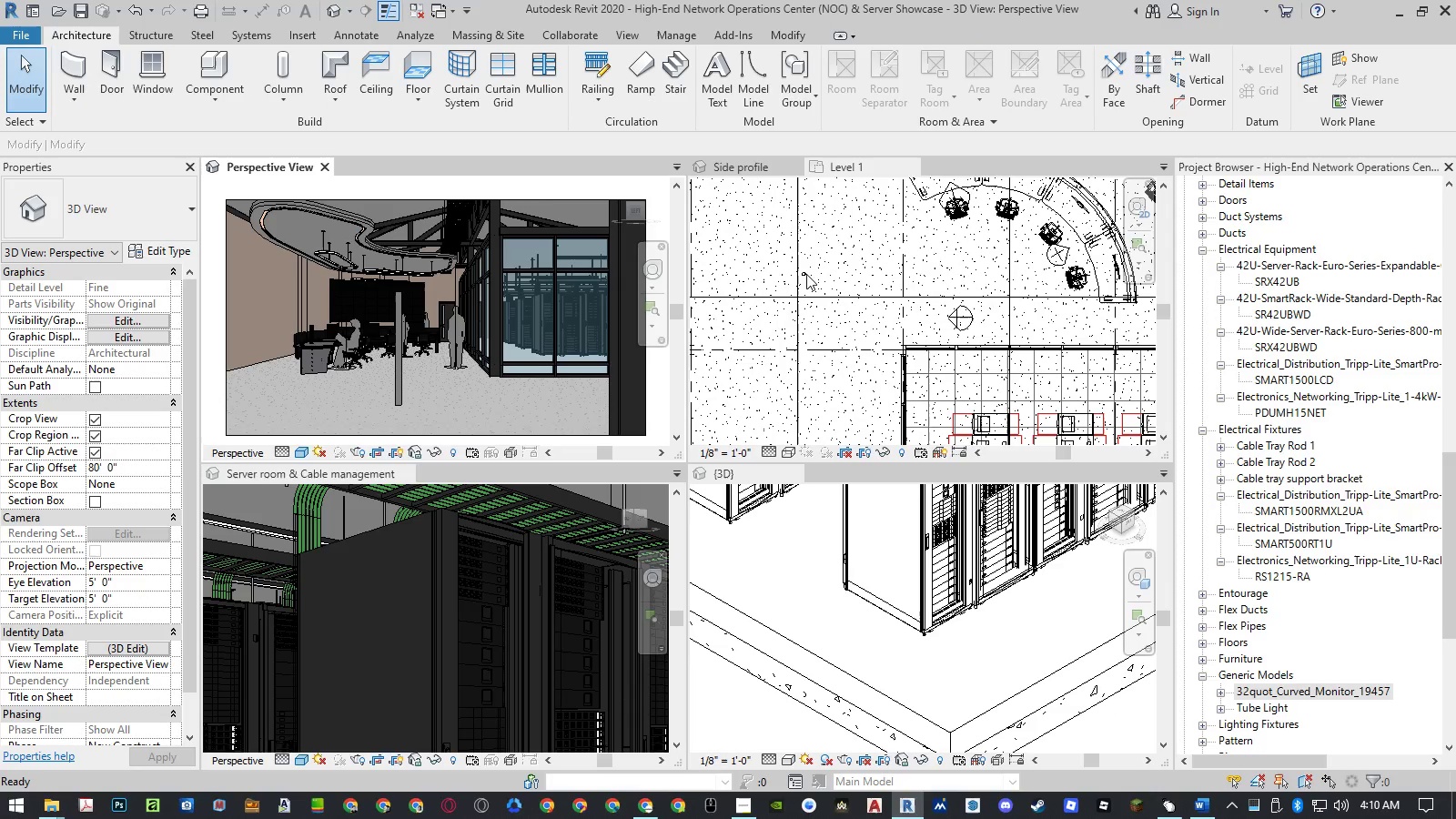 
left_click([806, 274])
 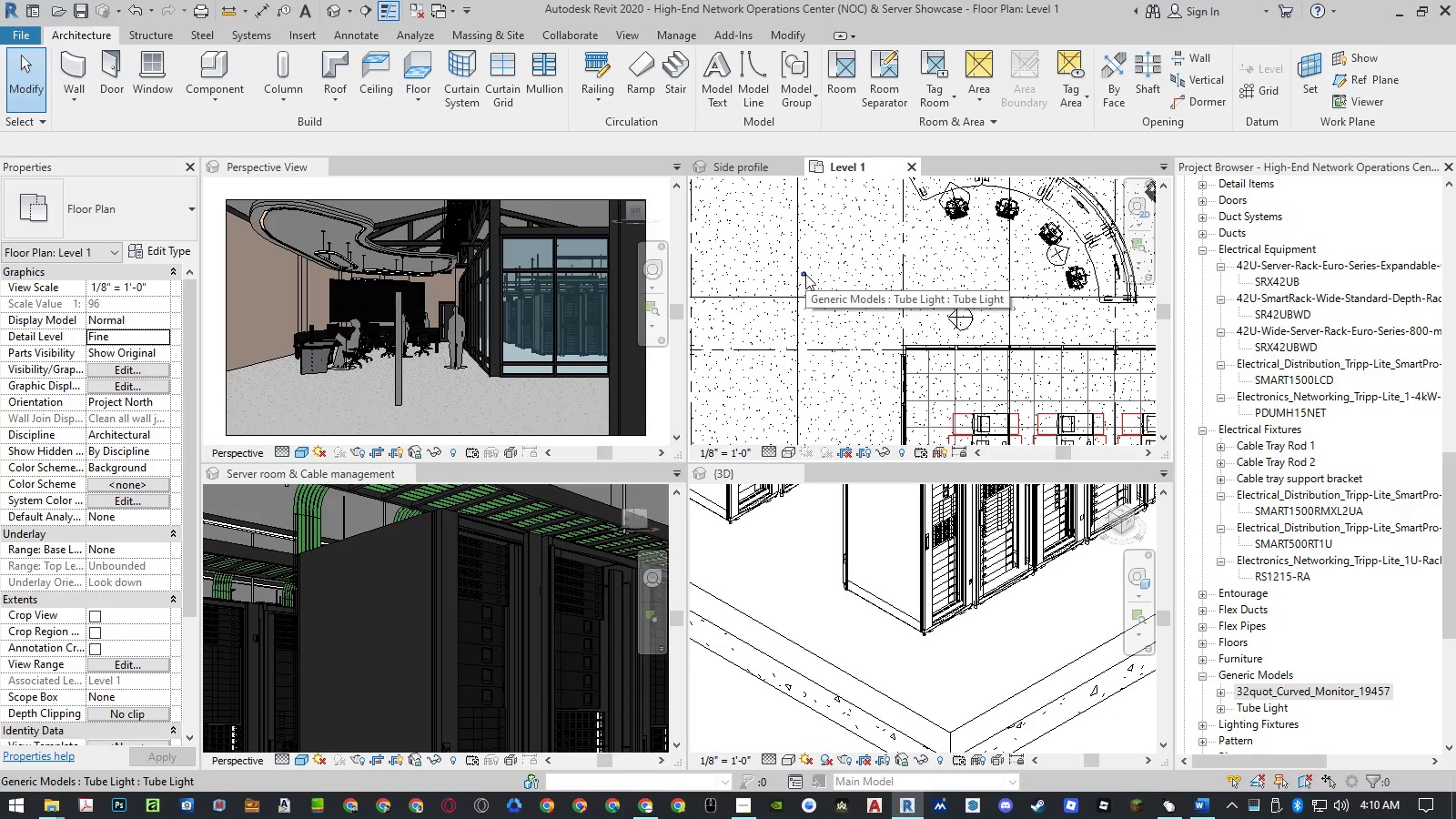 
left_click([805, 274])
 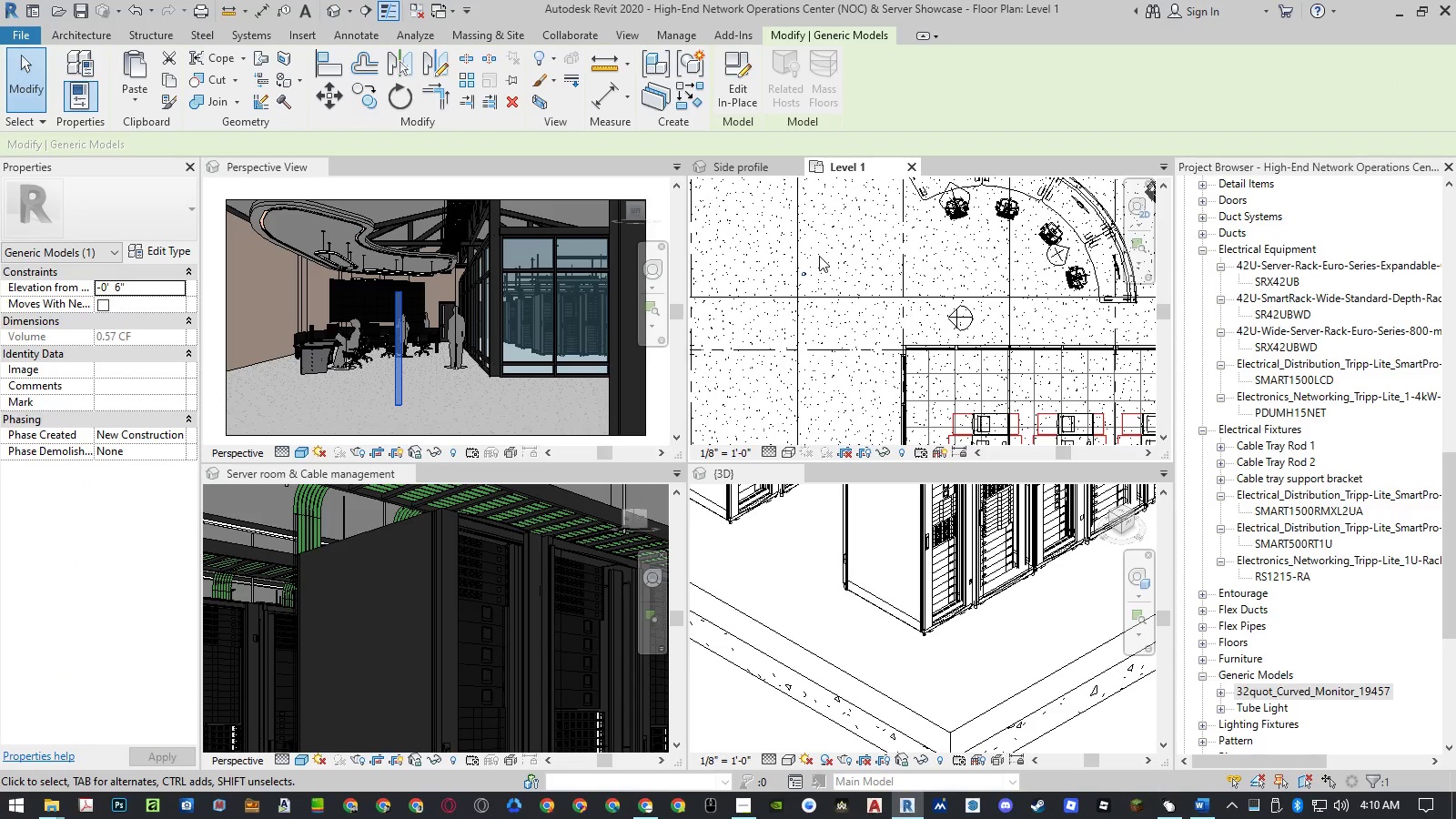 
type(mv)
 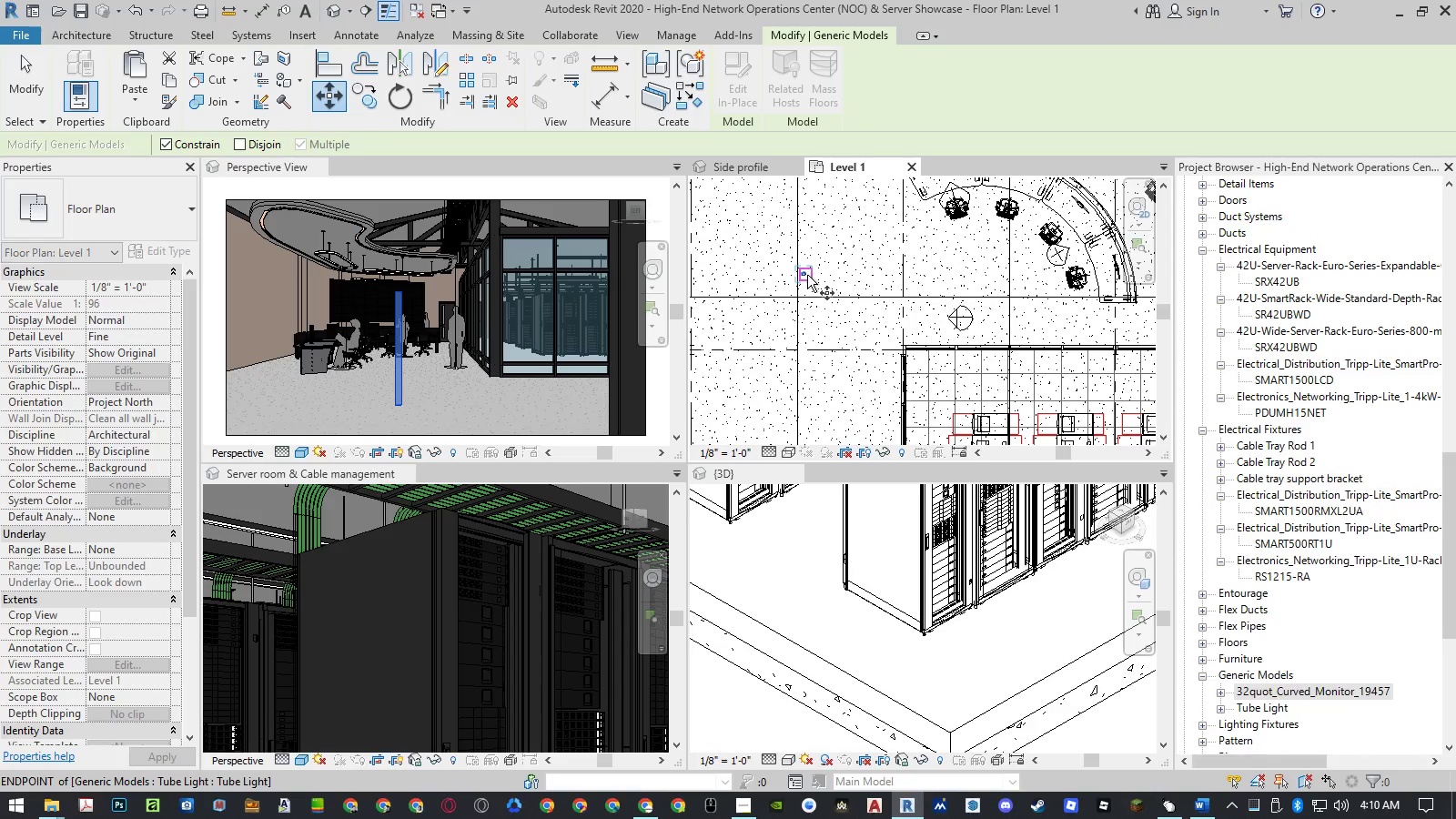 
left_click([807, 275])
 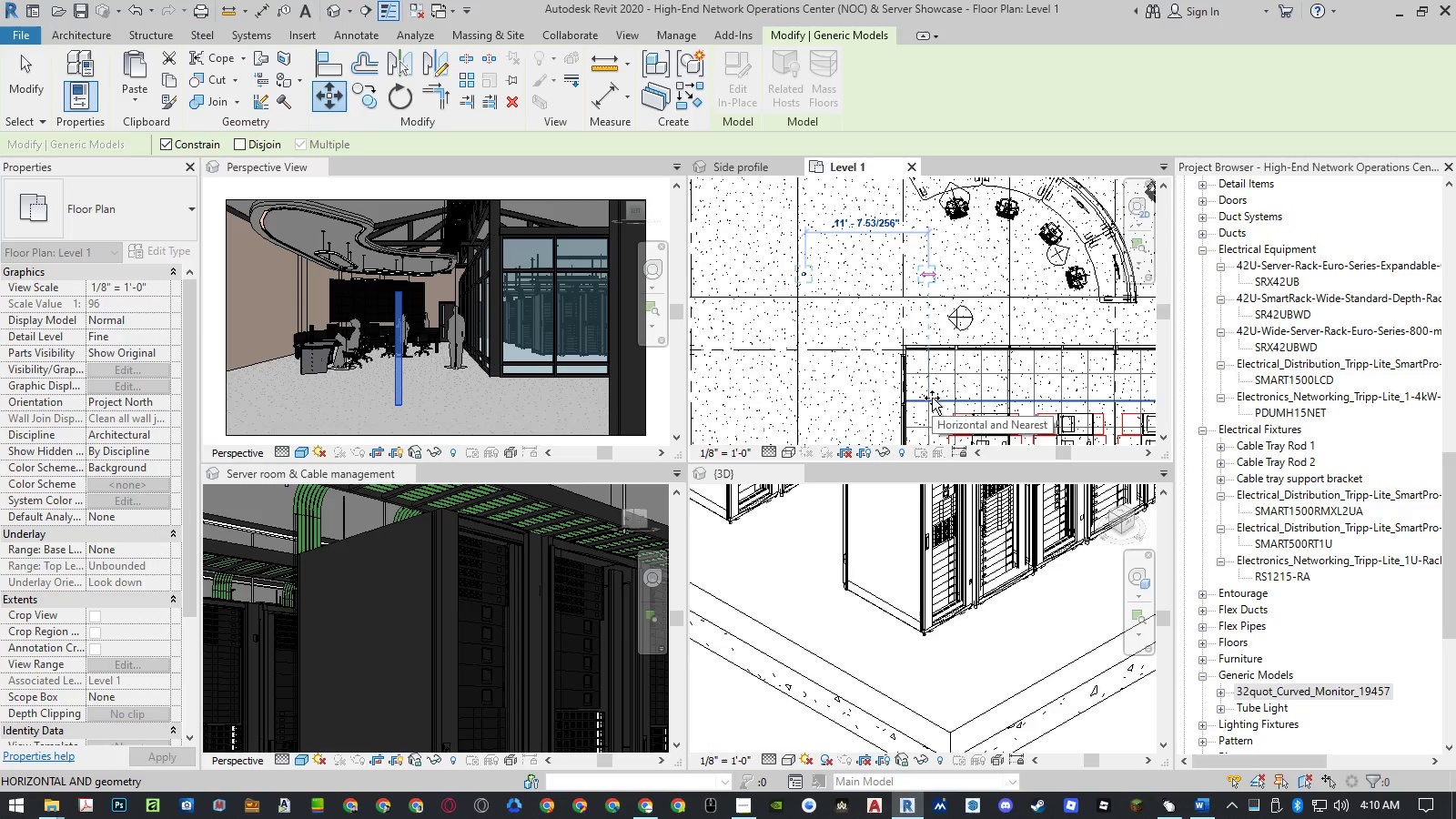 
left_click([932, 398])
 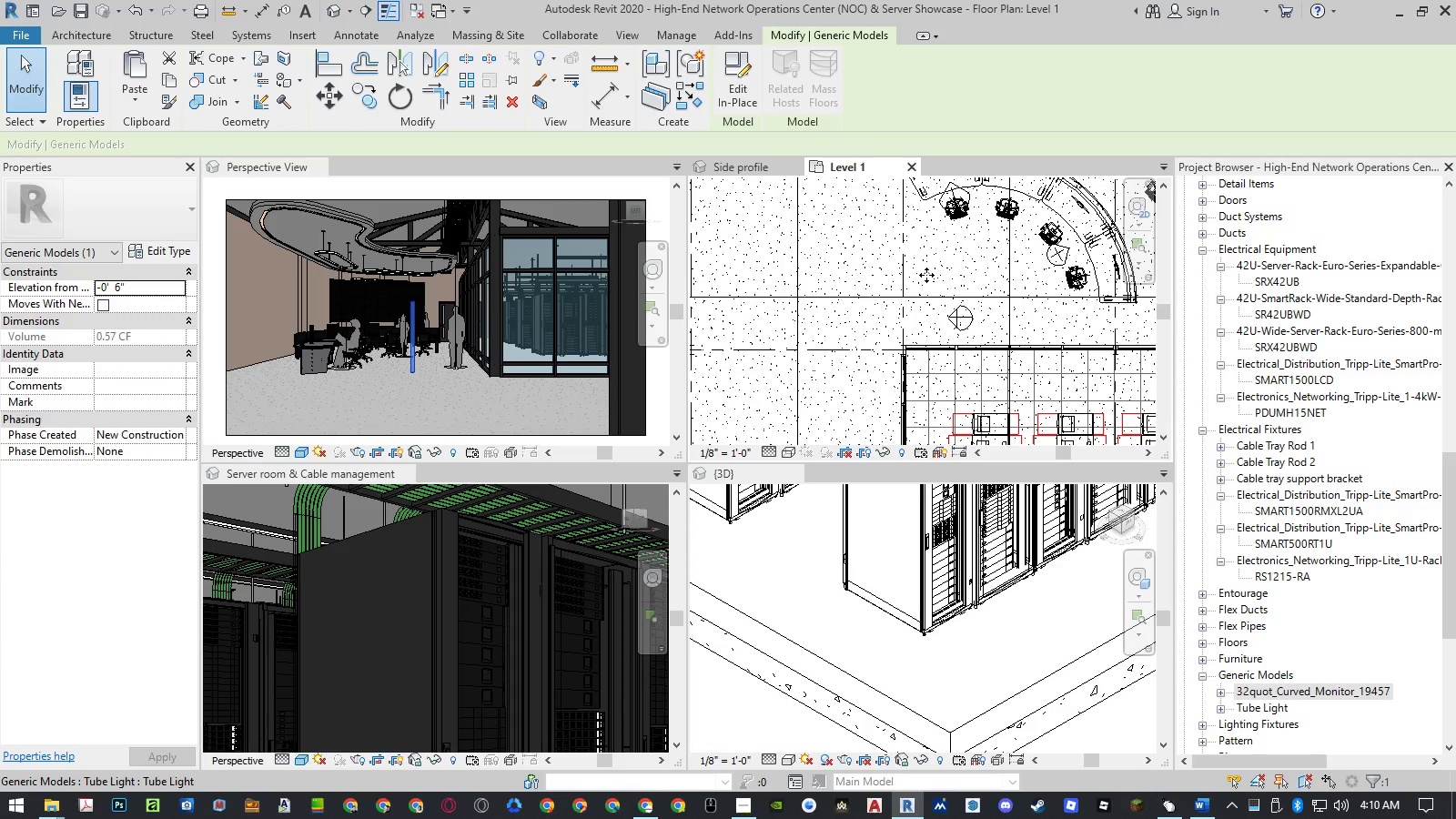 
type(mv)
 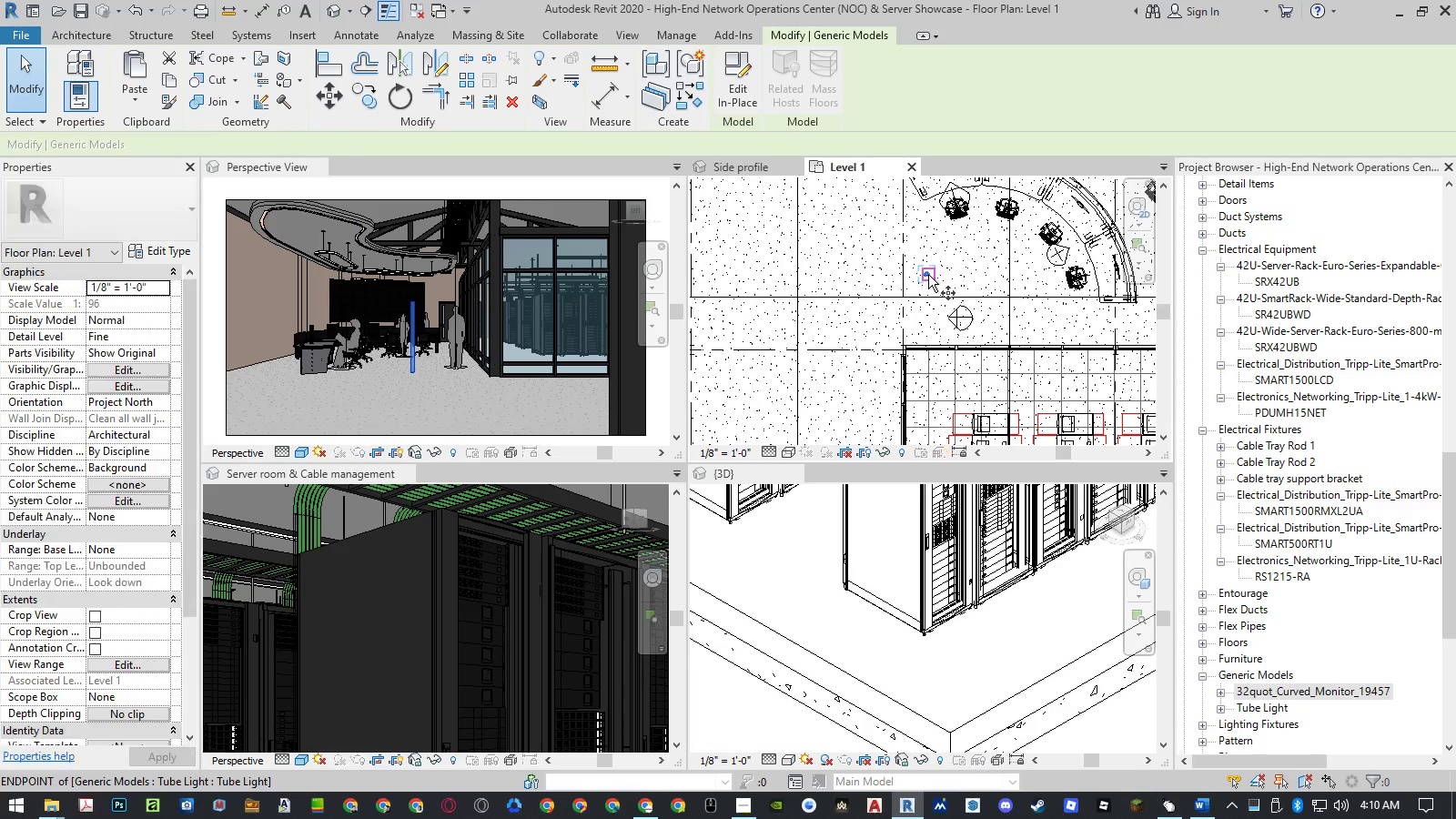 
left_click([928, 275])
 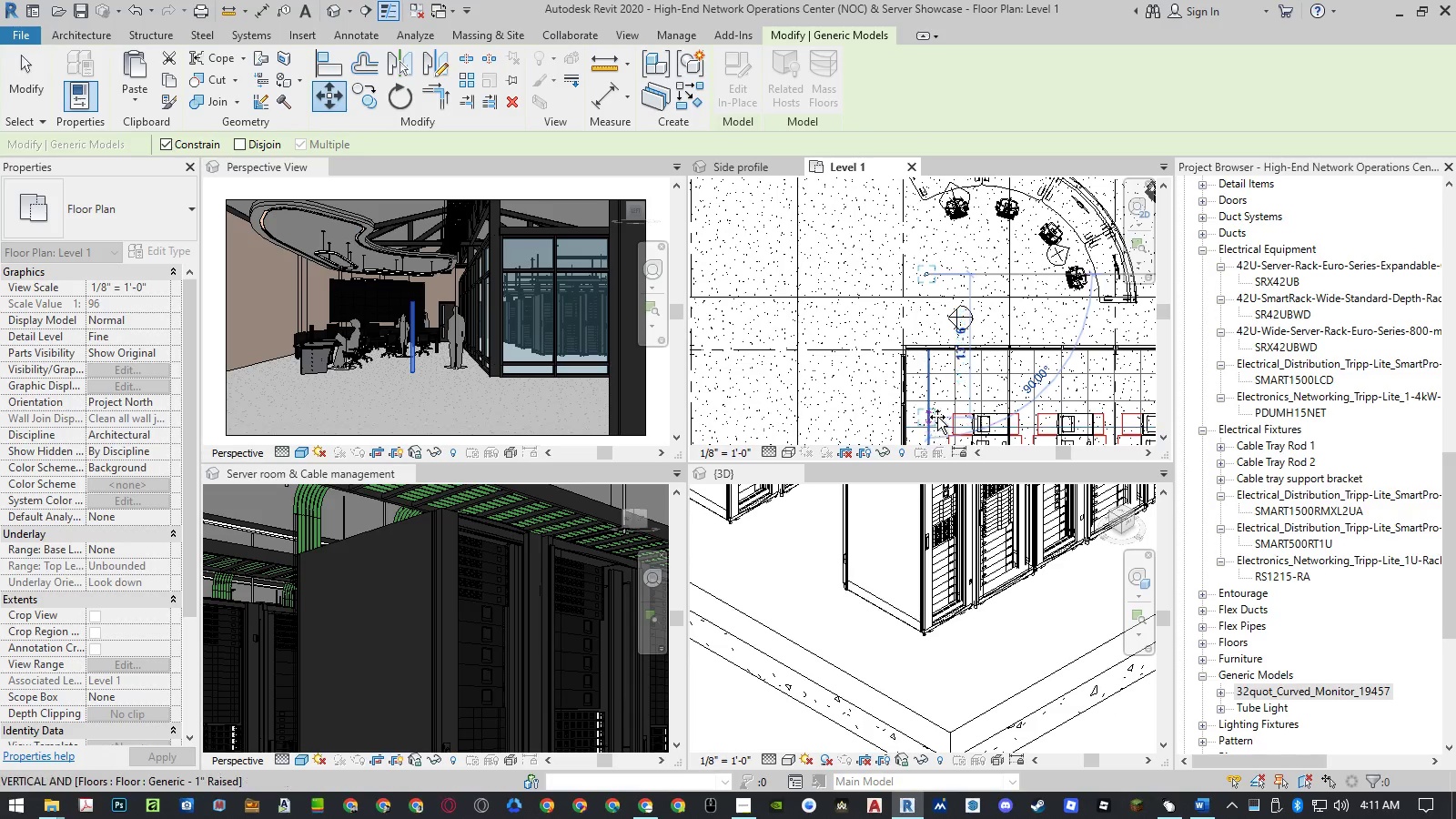 
left_click([937, 417])
 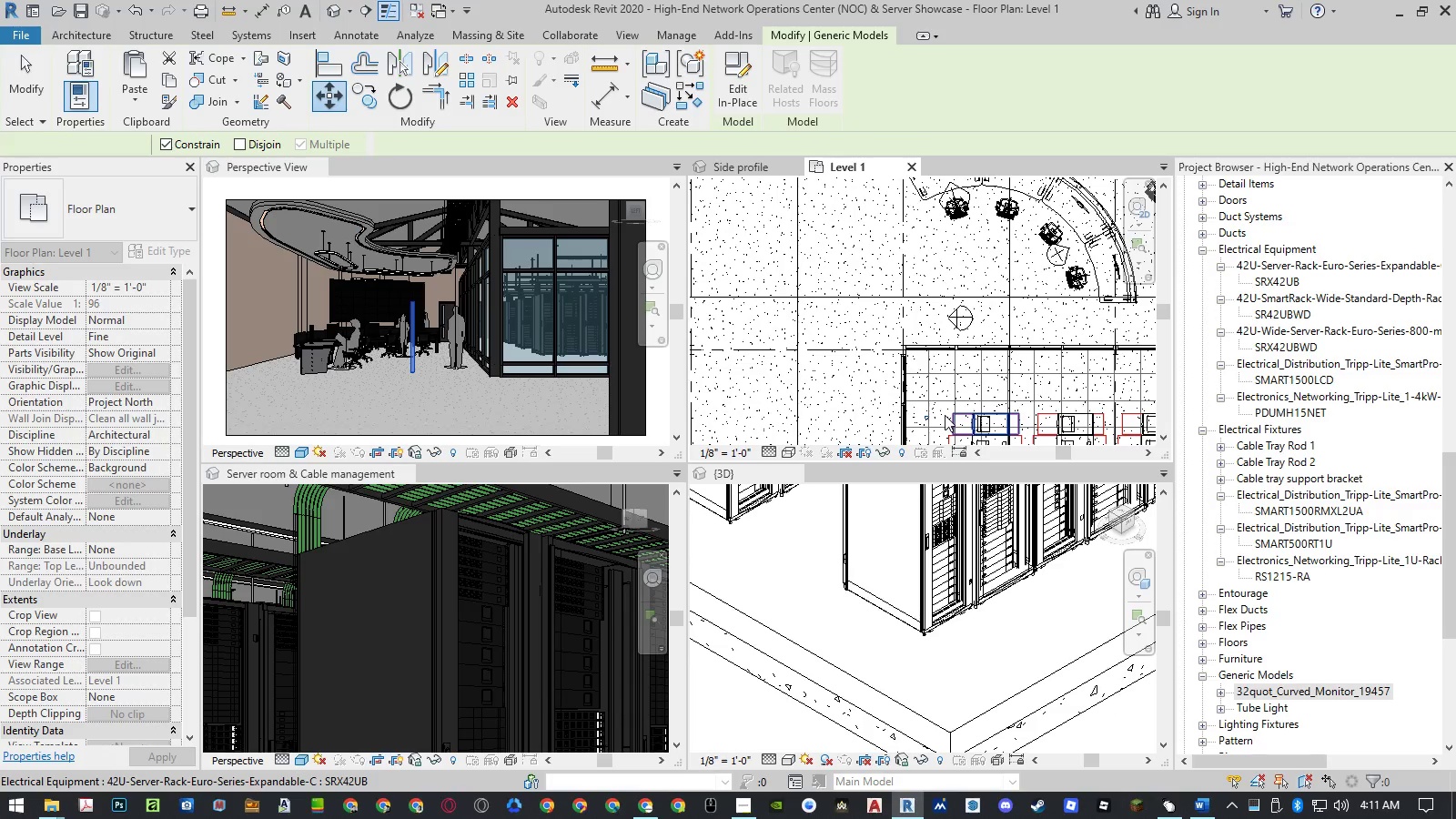 
scroll: coordinate [927, 419], scroll_direction: up, amount: 11.0
 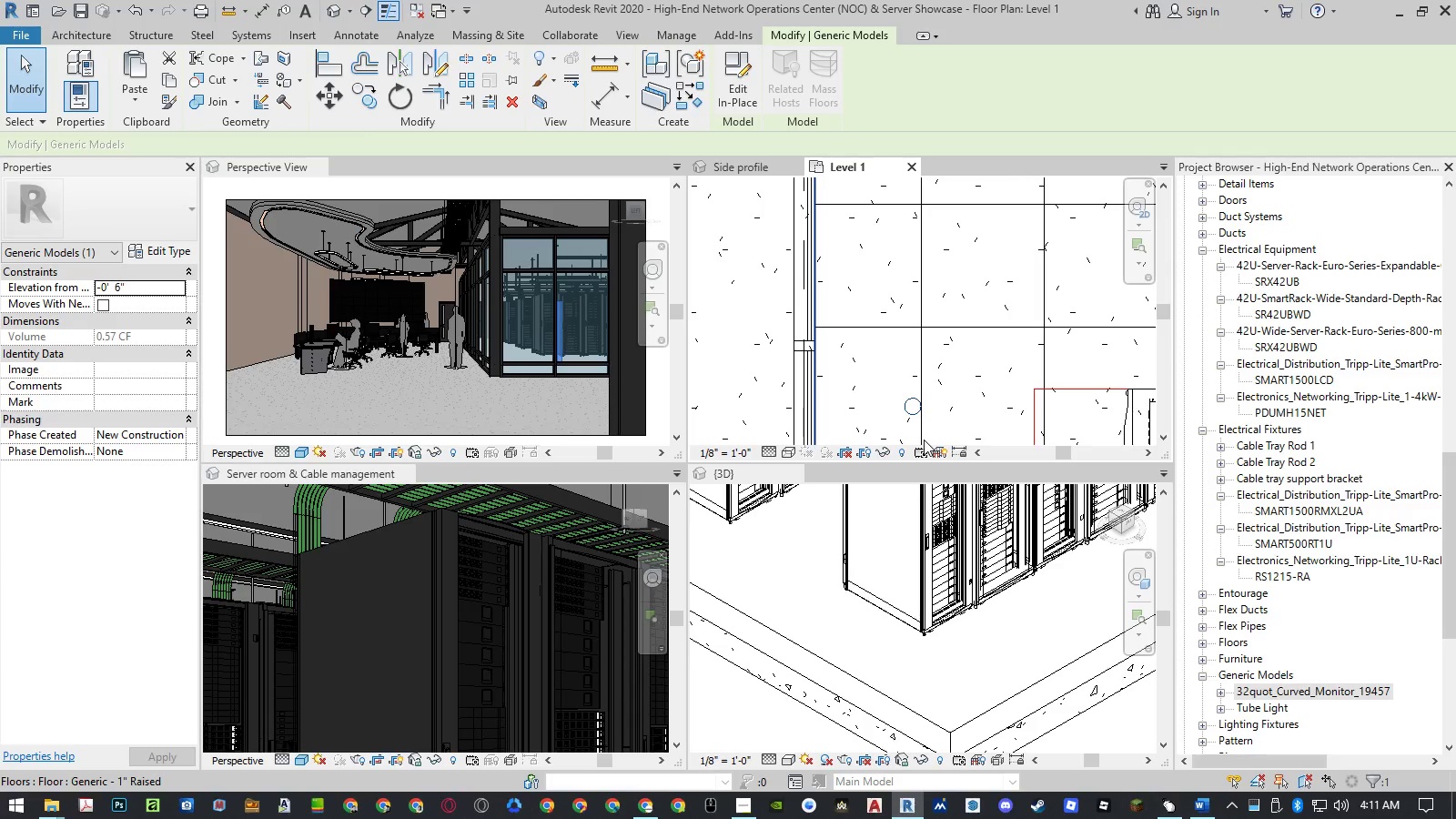 
key(Escape)
 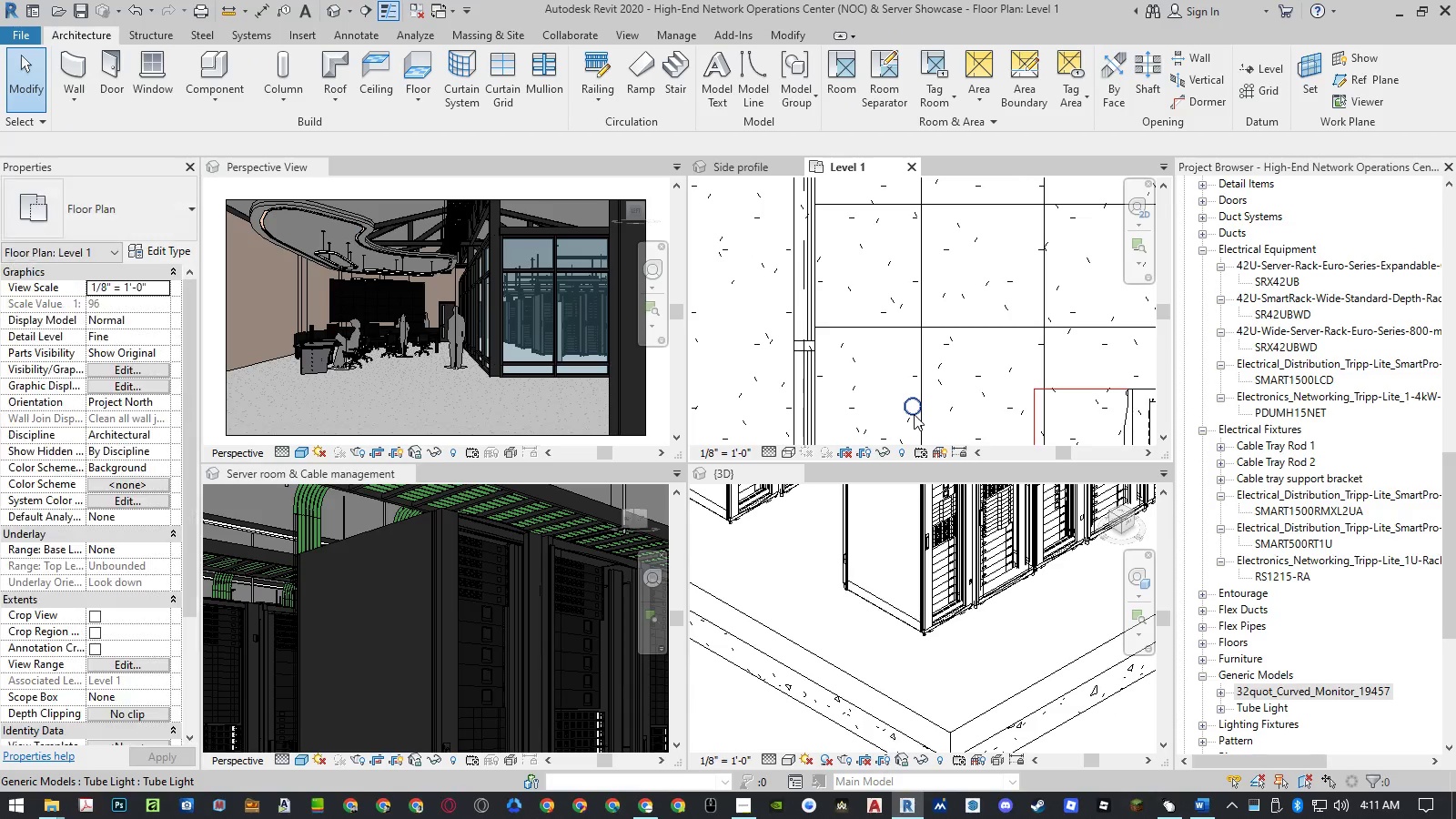 
left_click([914, 414])
 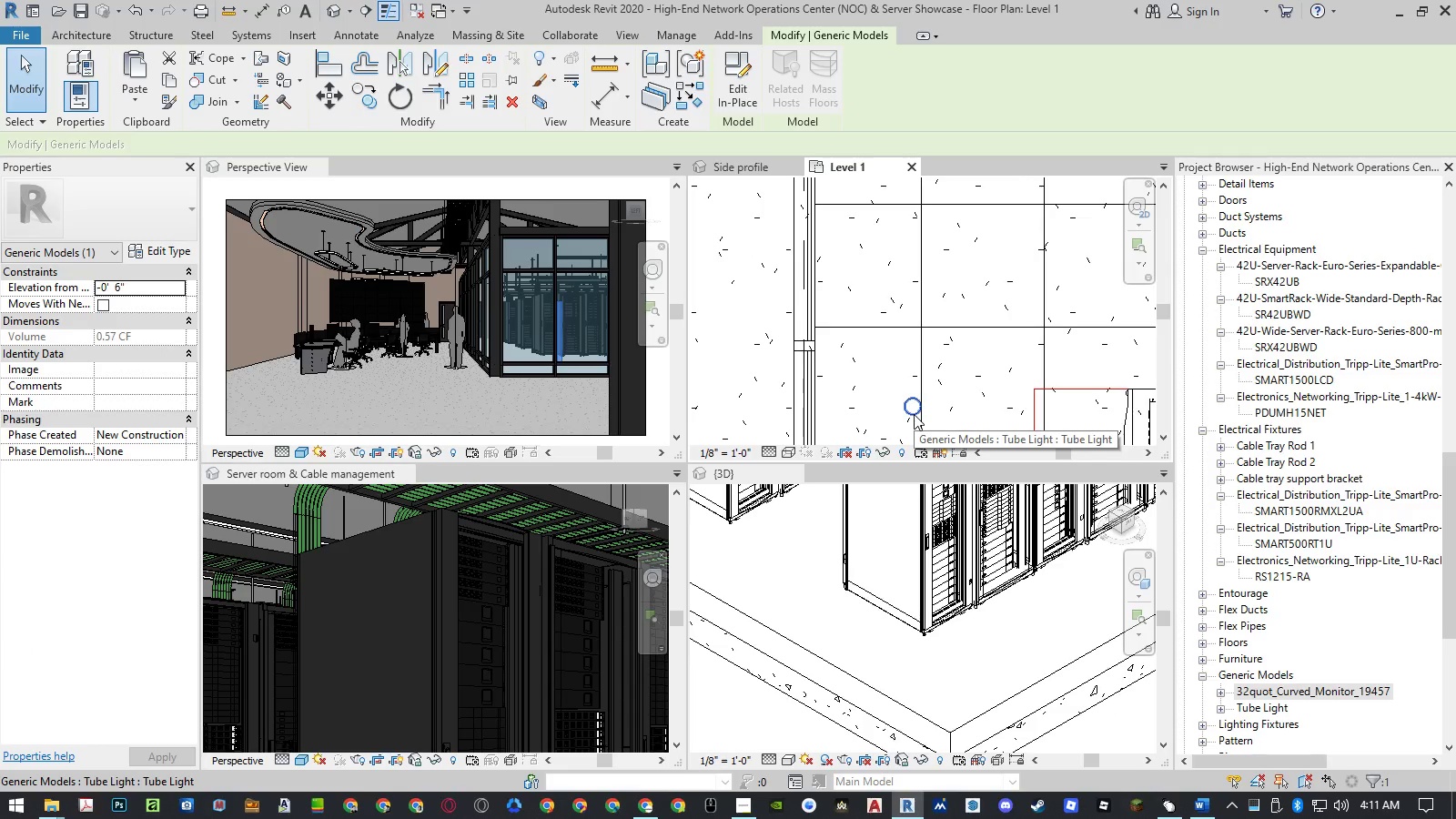 
type(mv)
 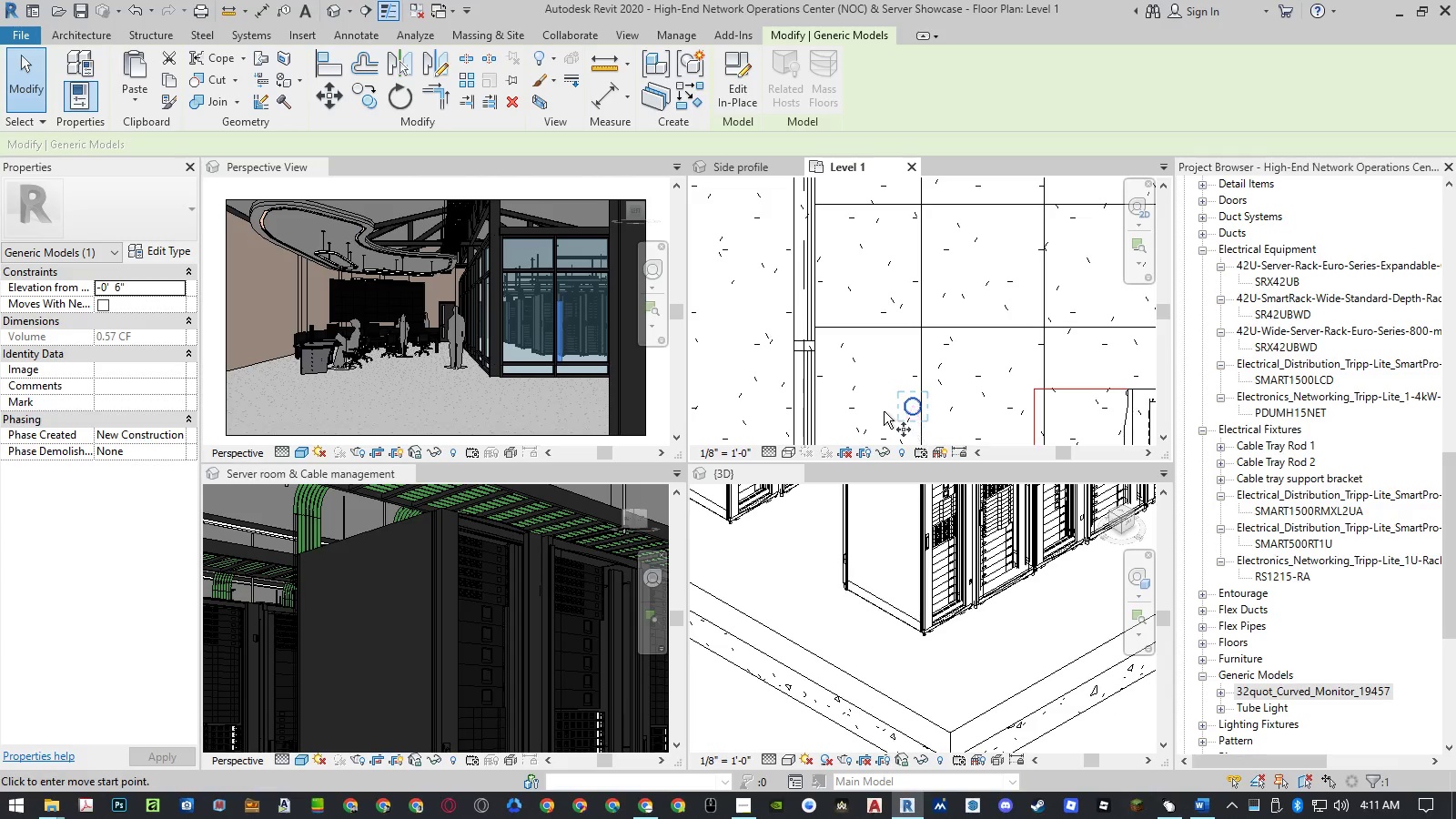 
left_click([875, 408])
 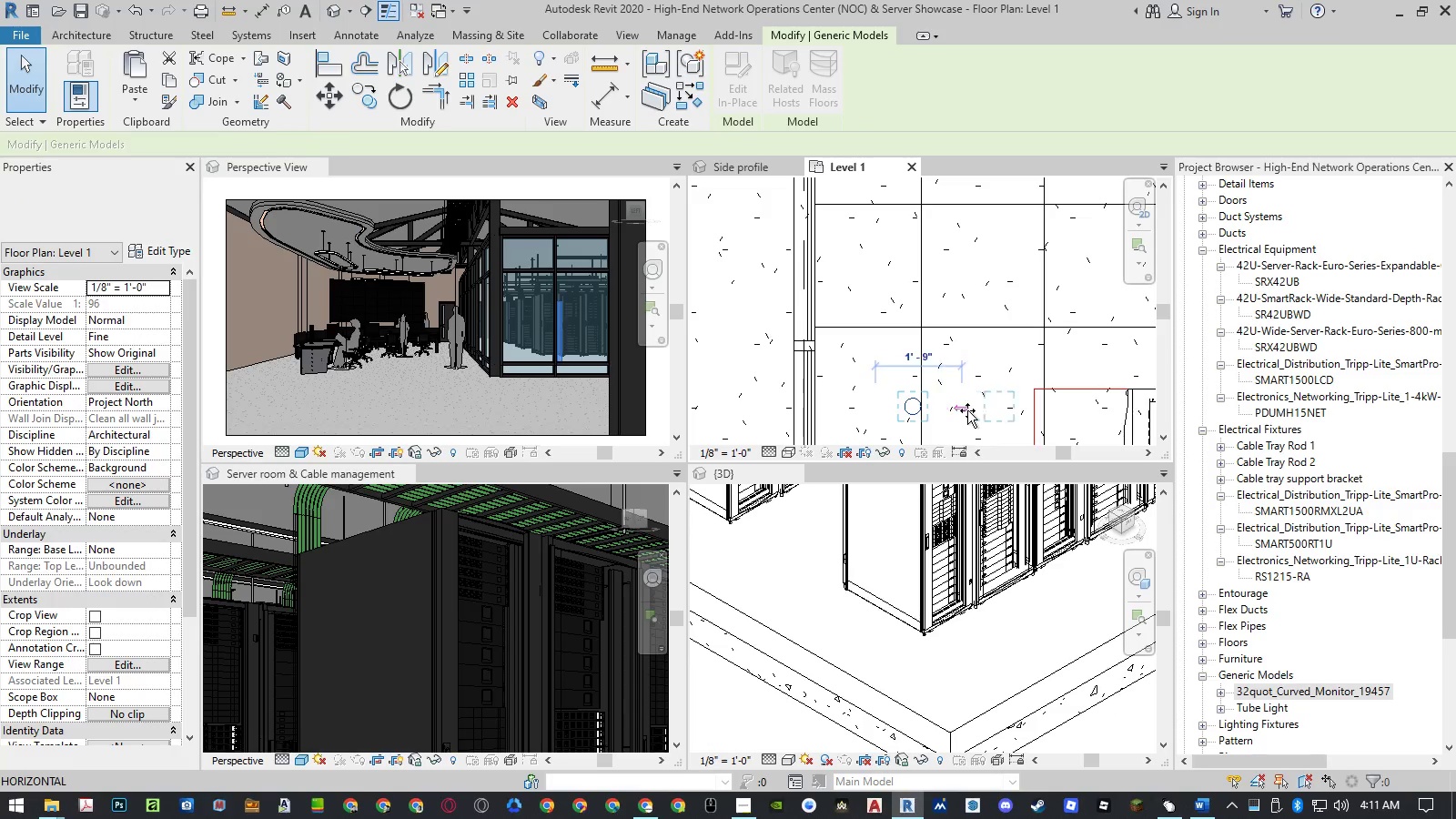 
left_click([971, 410])
 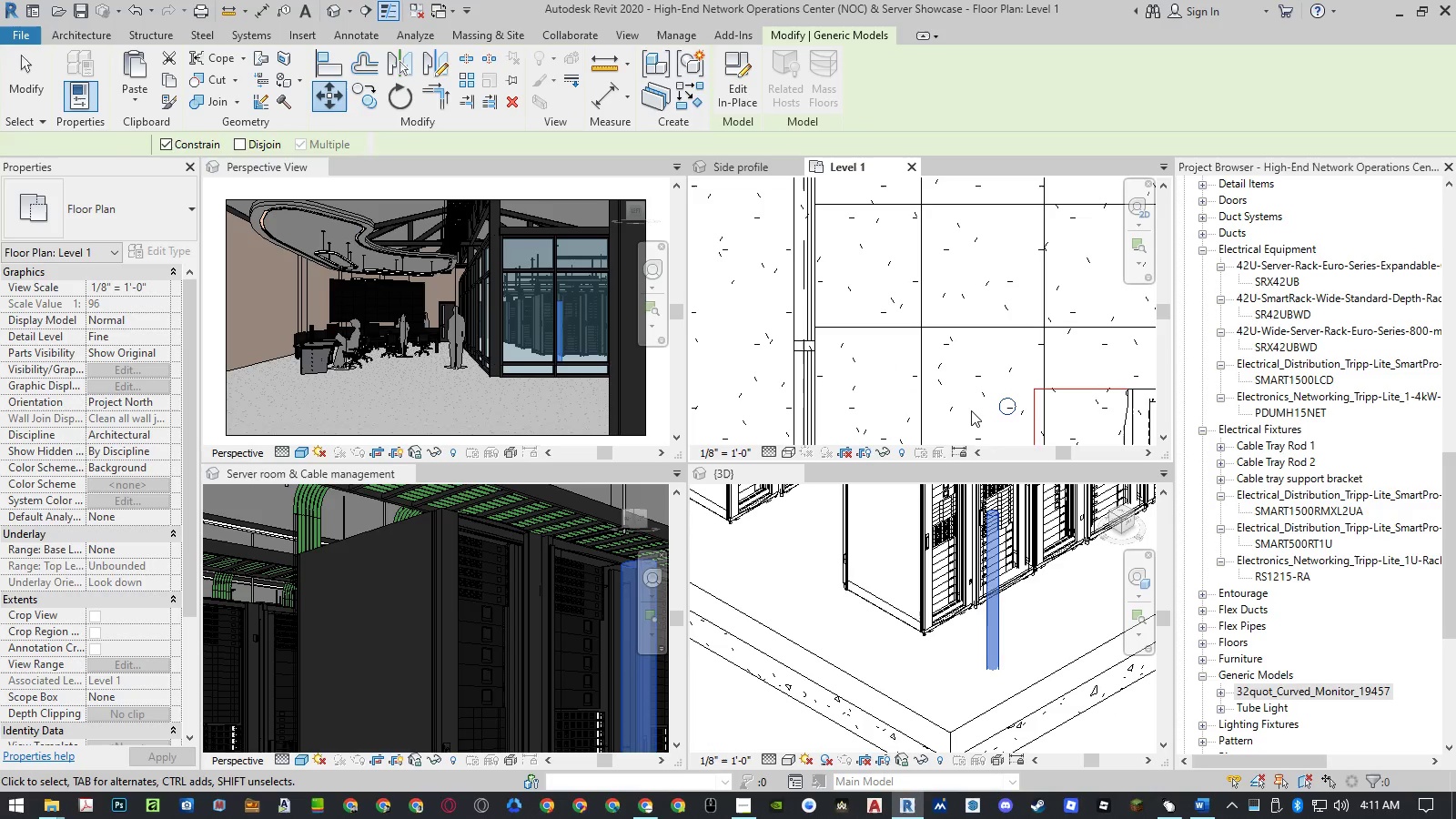 
key(Escape)
 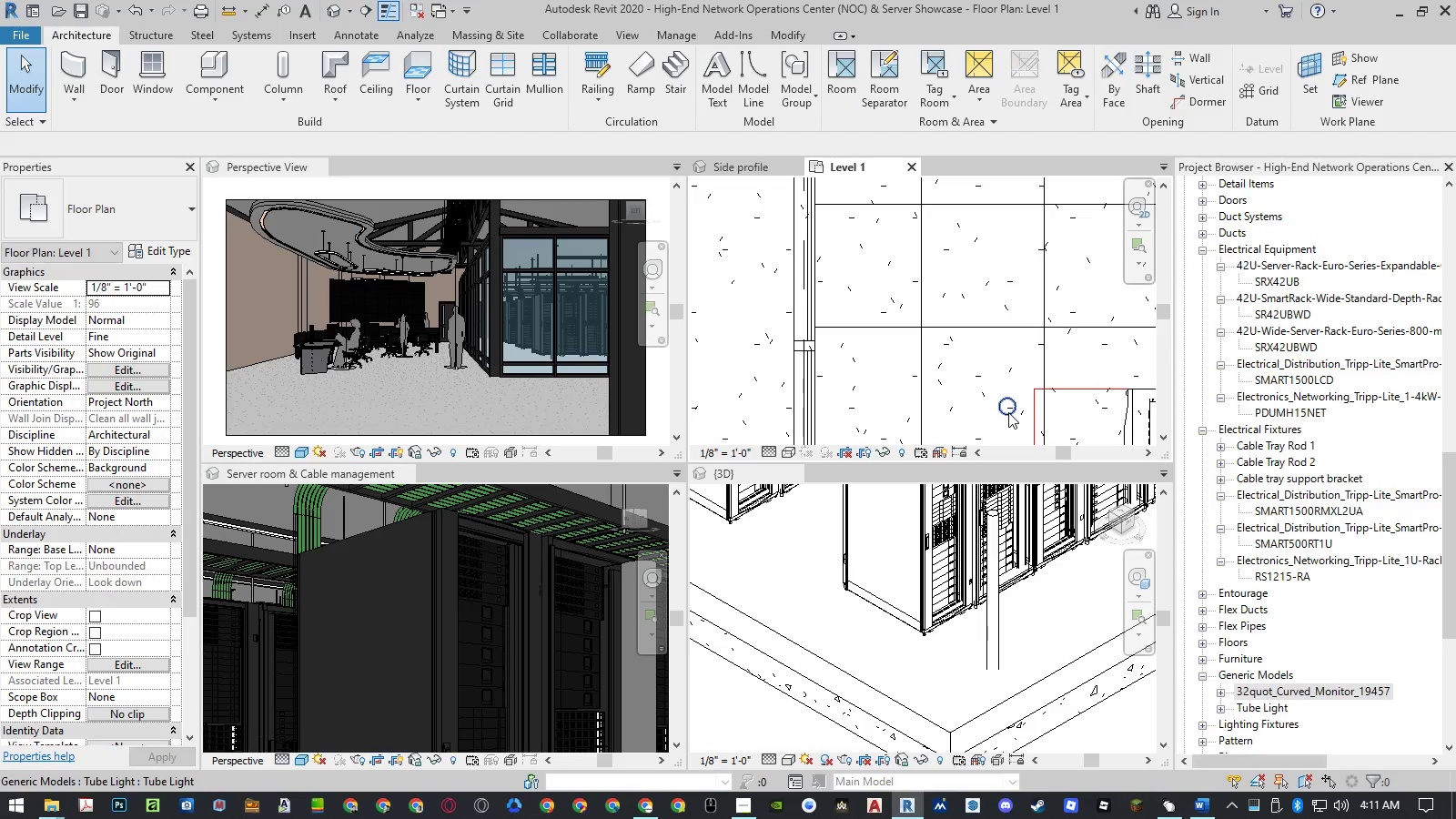 
left_click([1009, 412])
 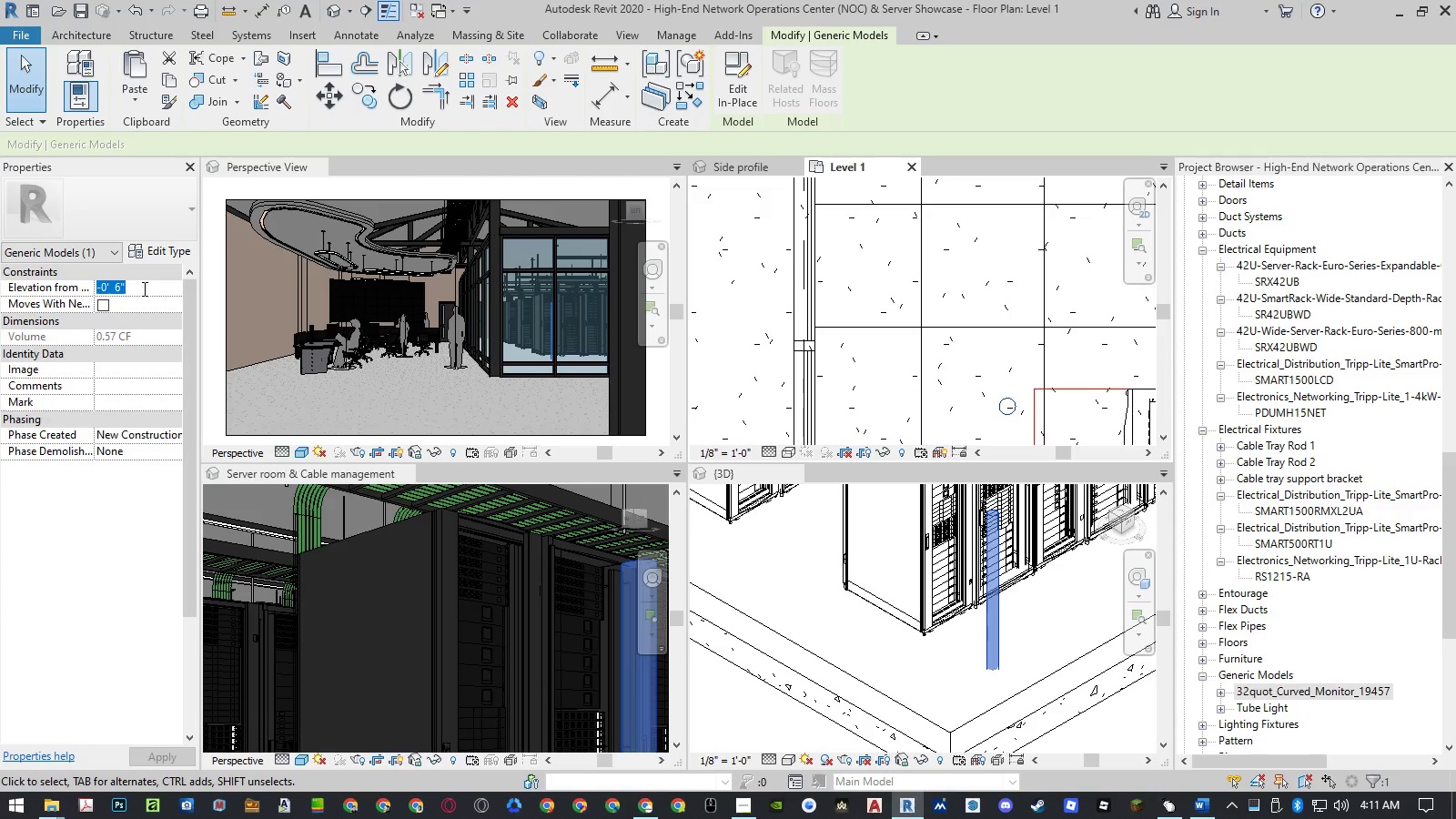 
key(Numpad1)
 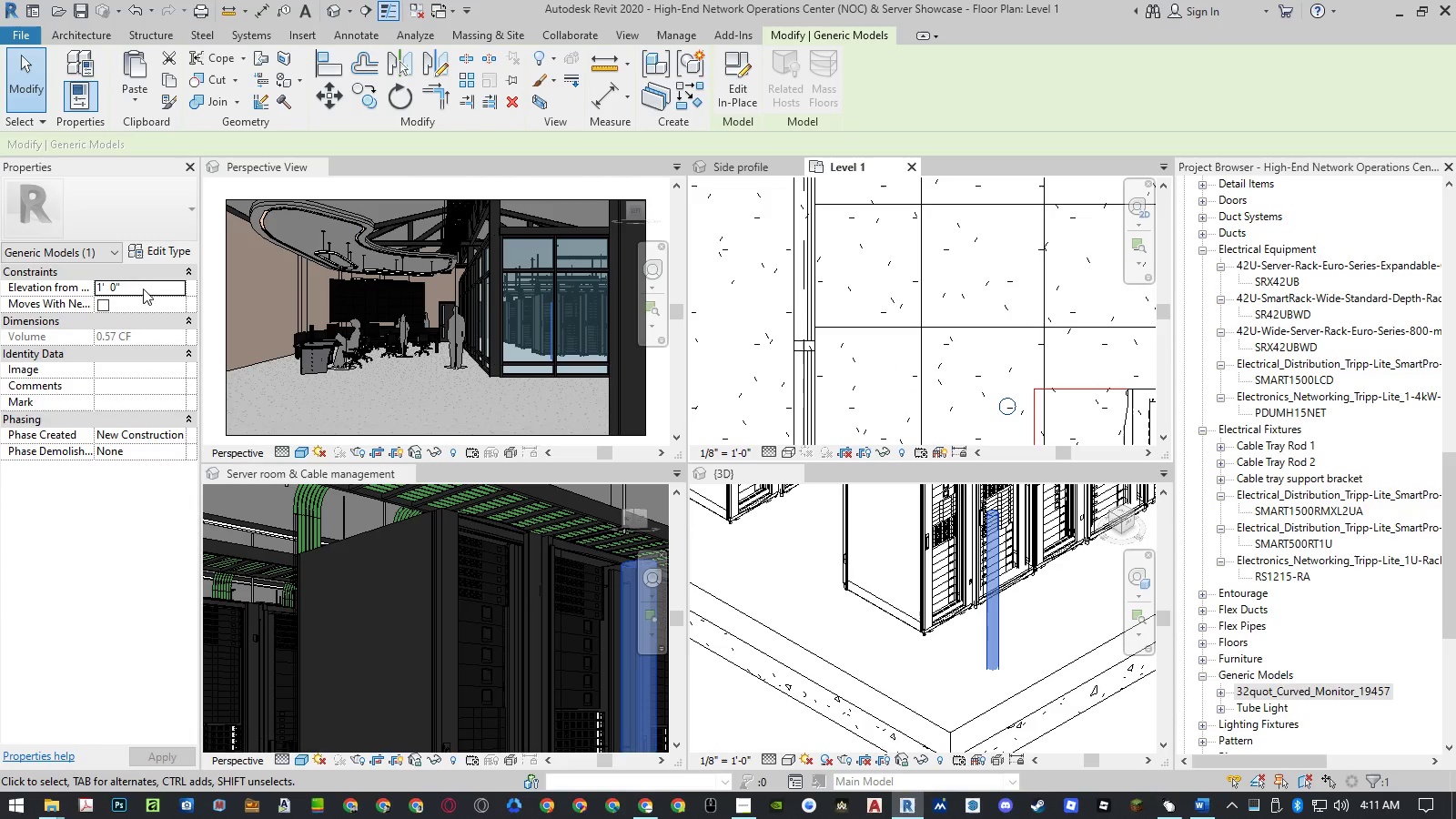 
key(NumpadEnter)
 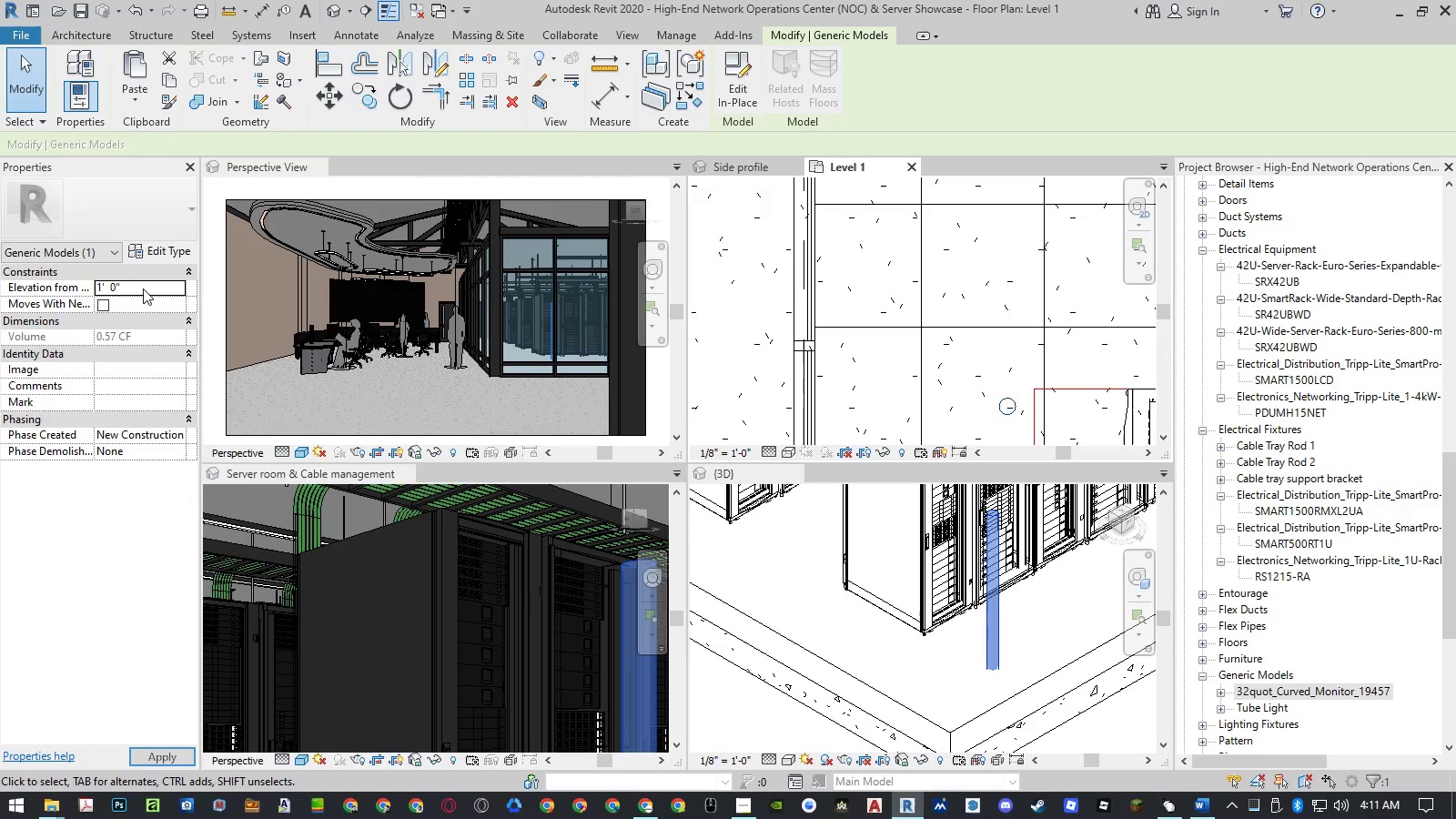 
key(NumpadEnter)
 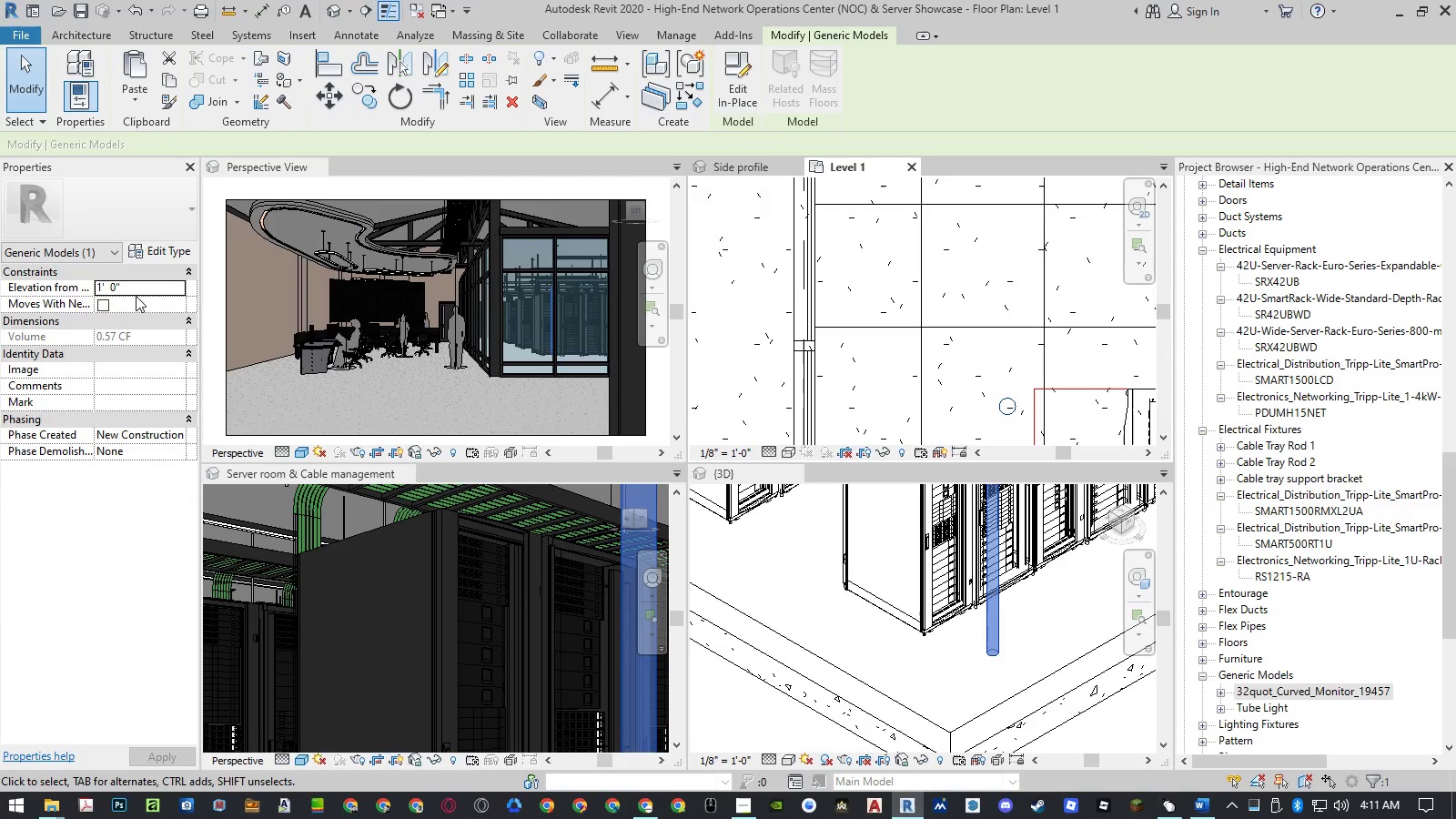 
left_click([161, 256])
 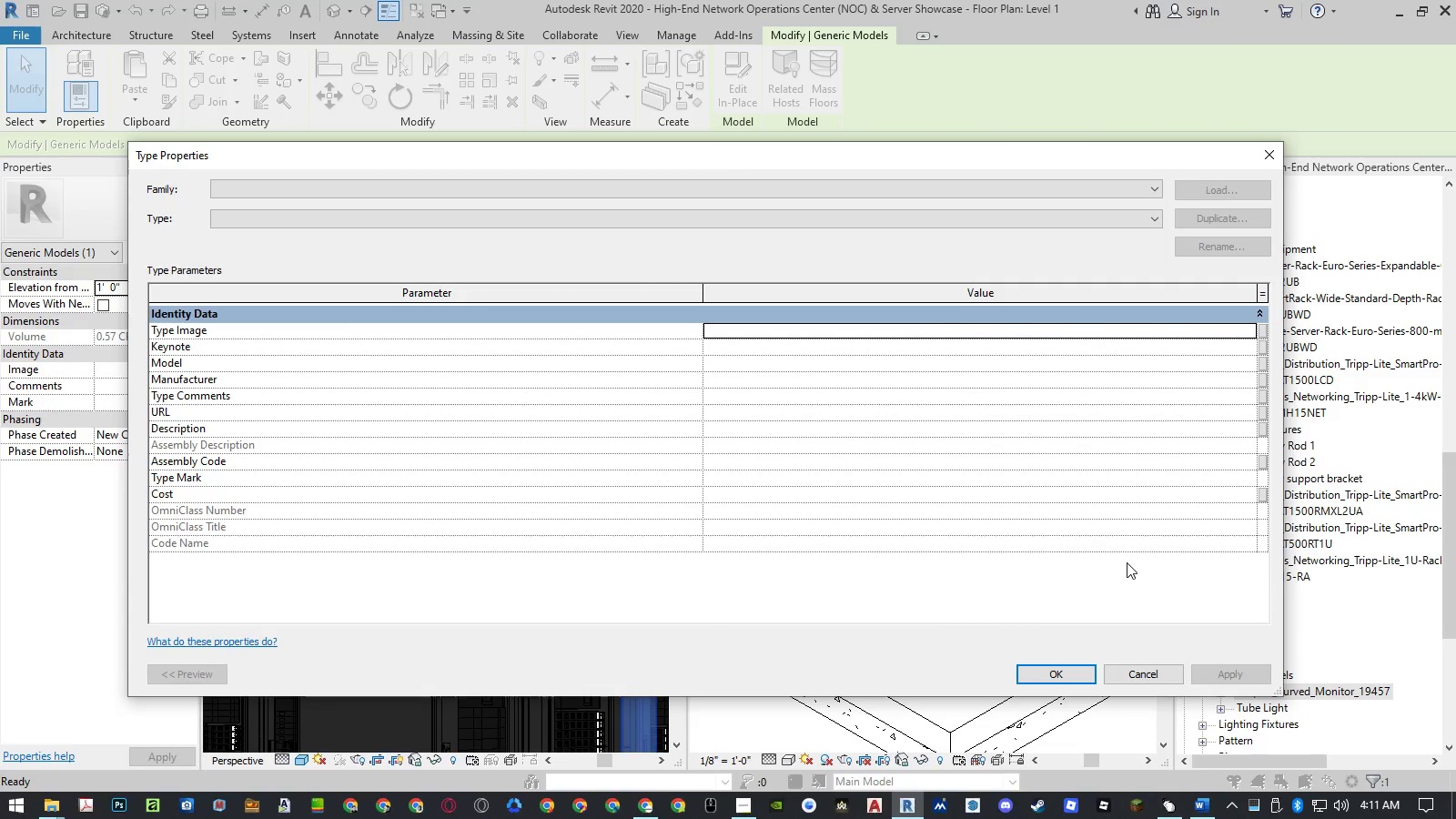 
left_click([1134, 671])
 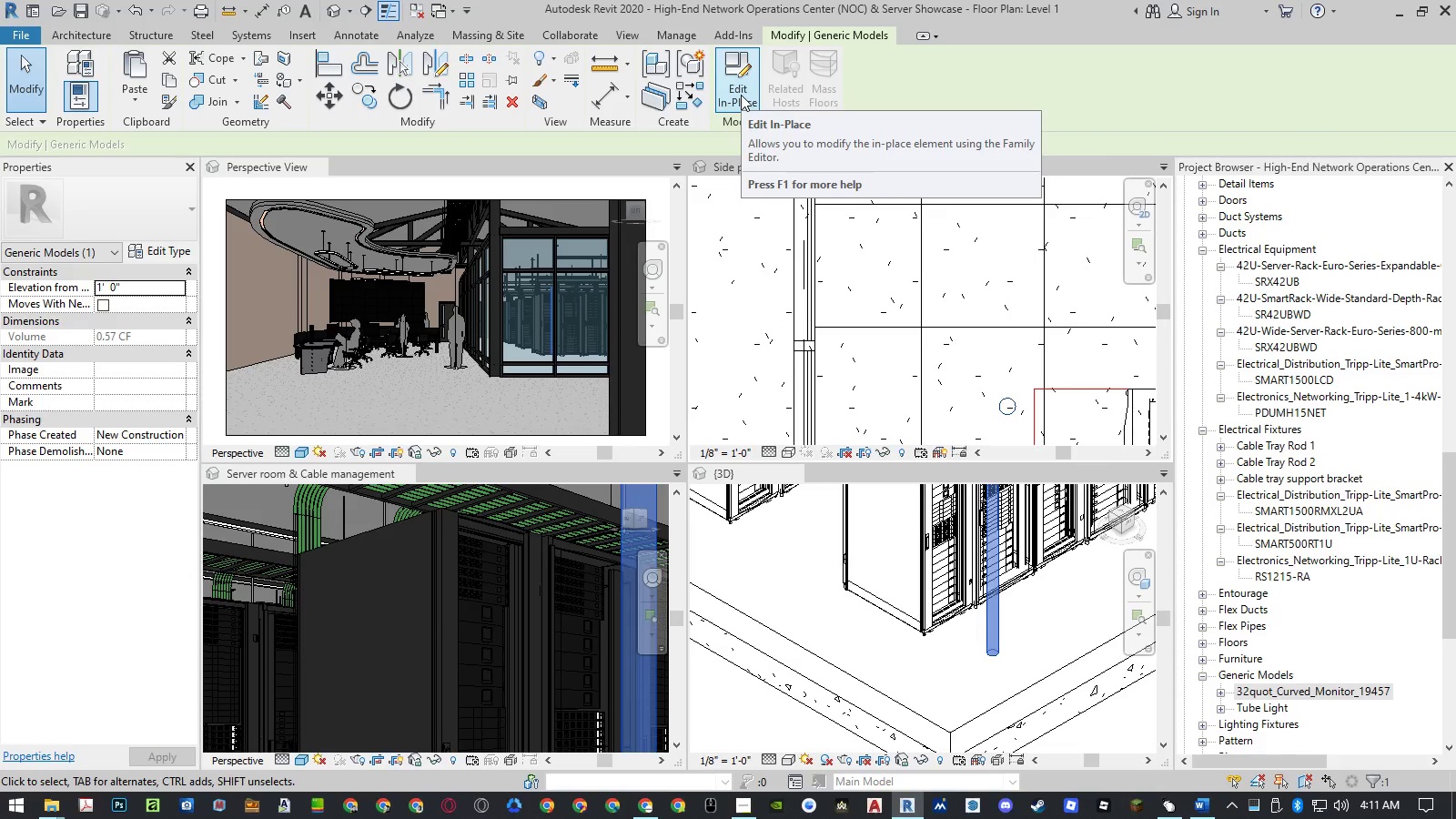 
left_click([741, 95])
 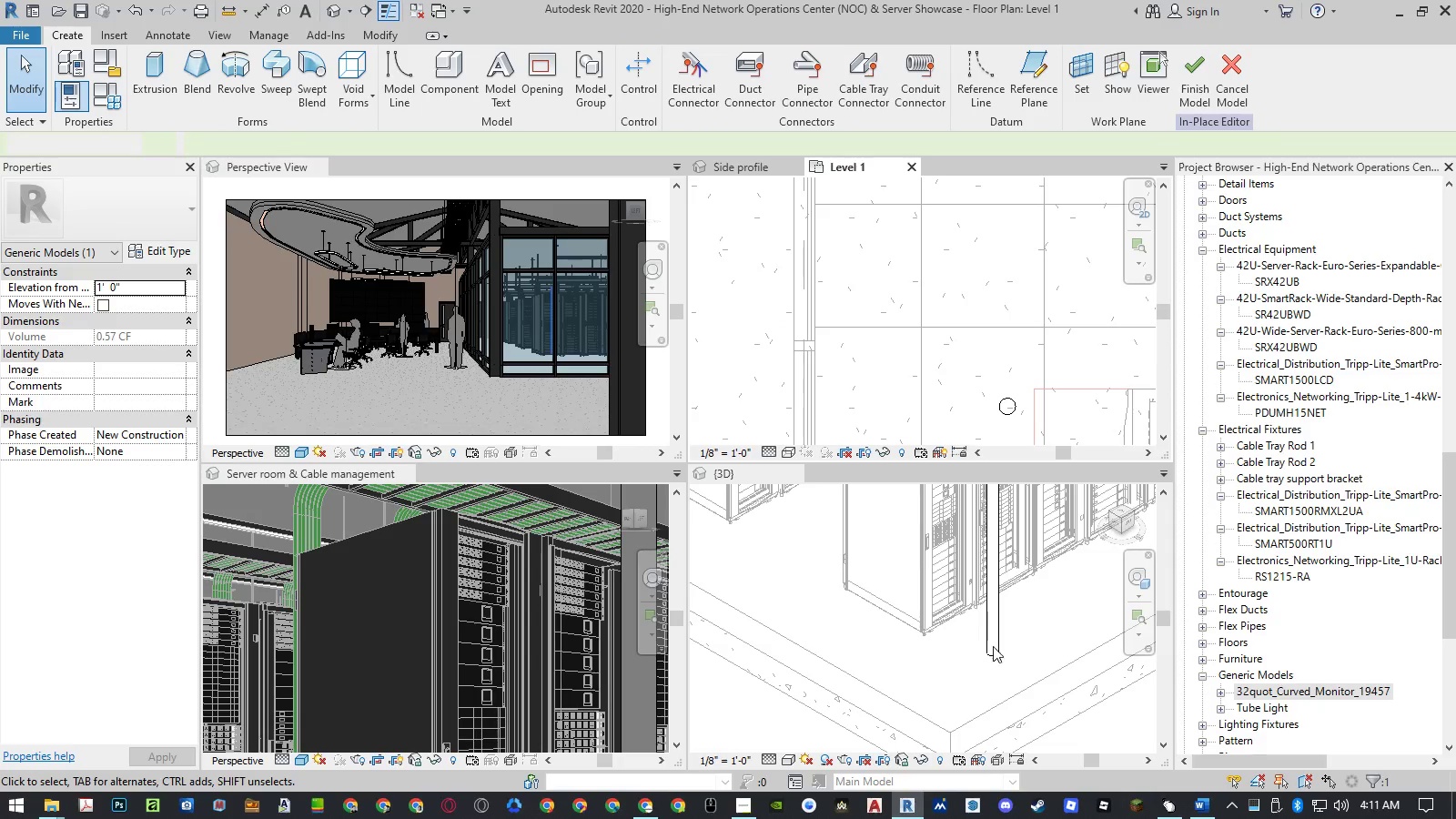 
left_click([993, 657])
 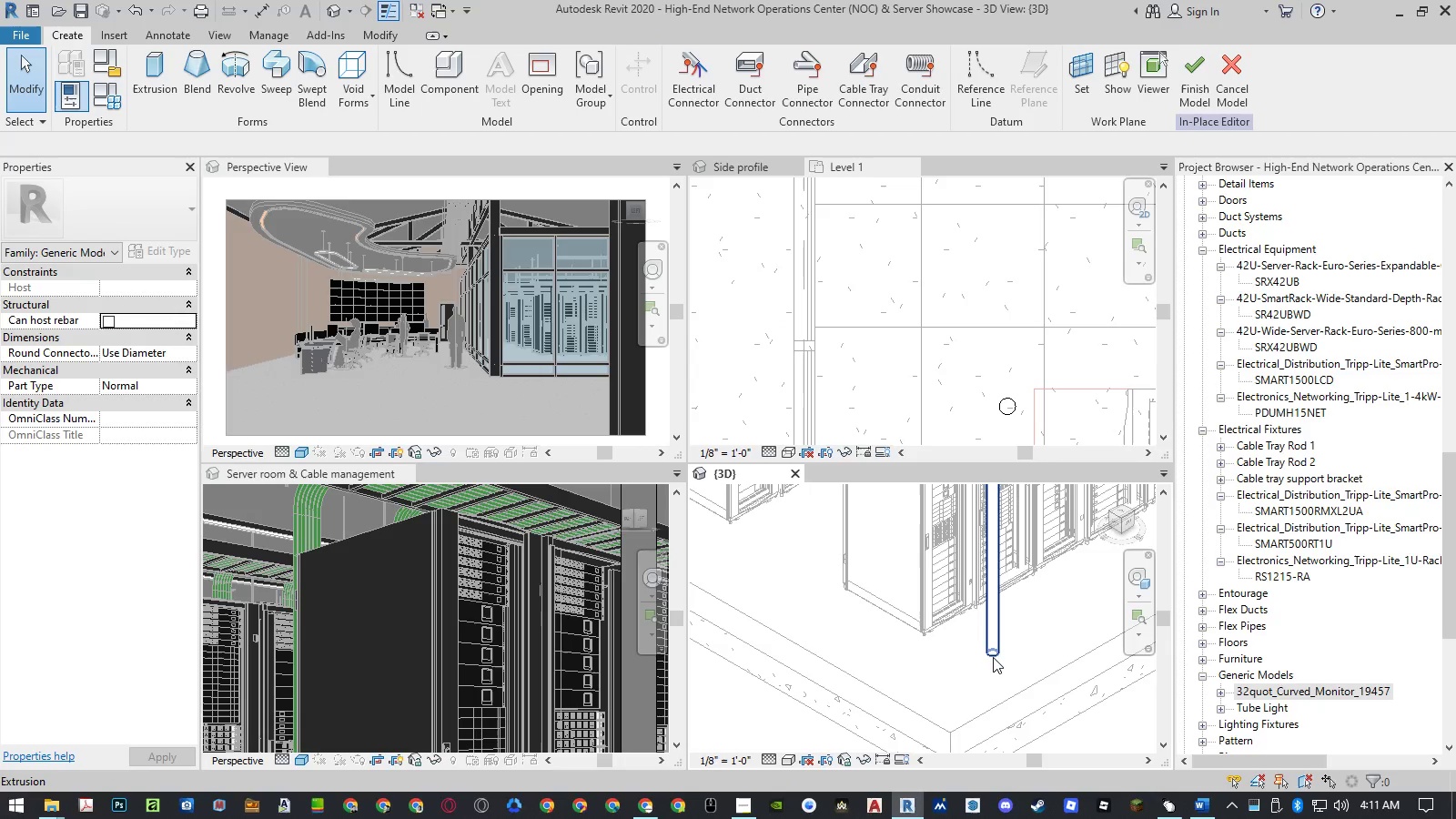 
double_click([993, 657])
 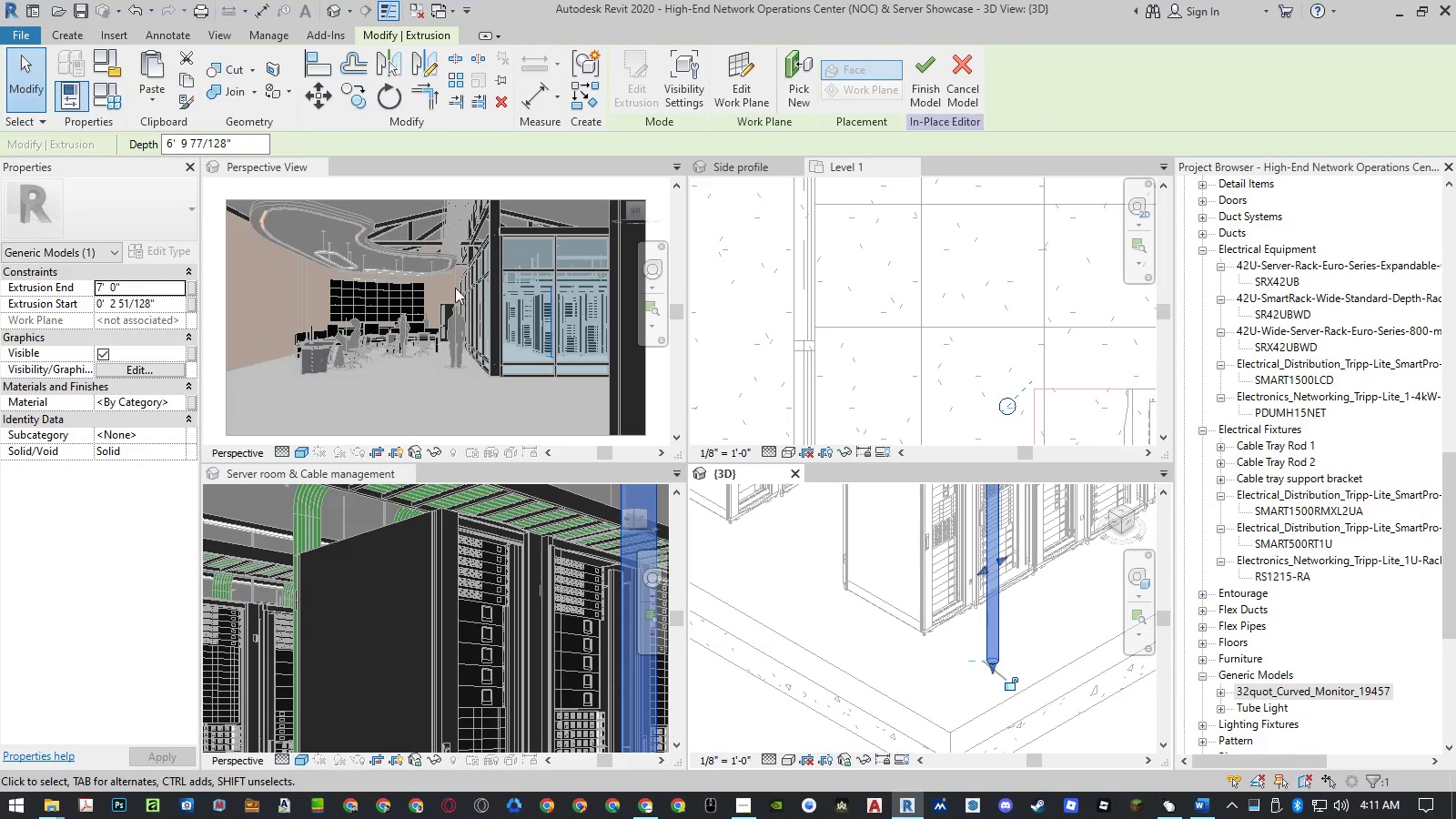 
left_click([250, 147])
 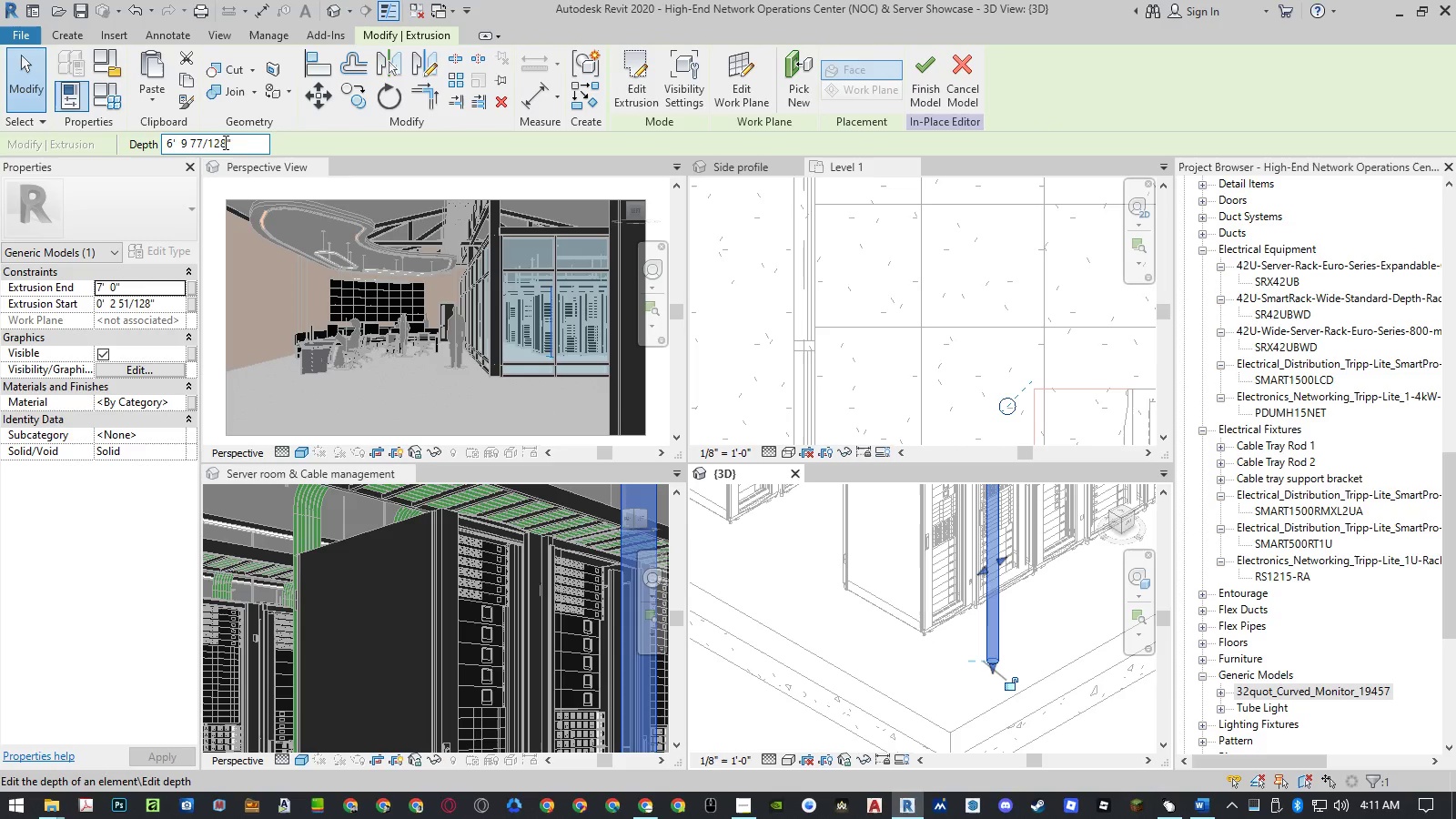 
left_click_drag(start_coordinate=[242, 142], to_coordinate=[113, 126])
 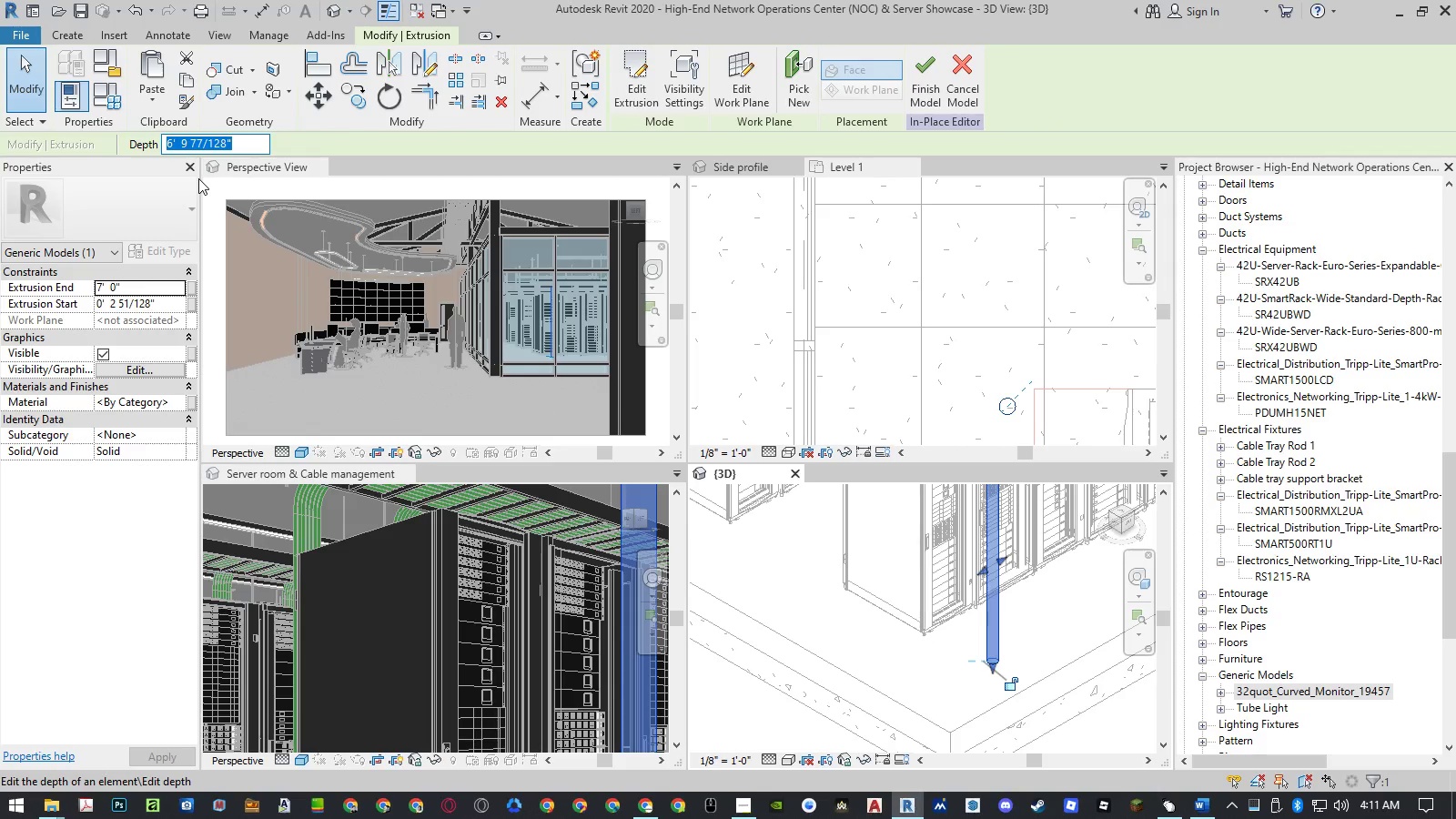 
key(Numpad7)
 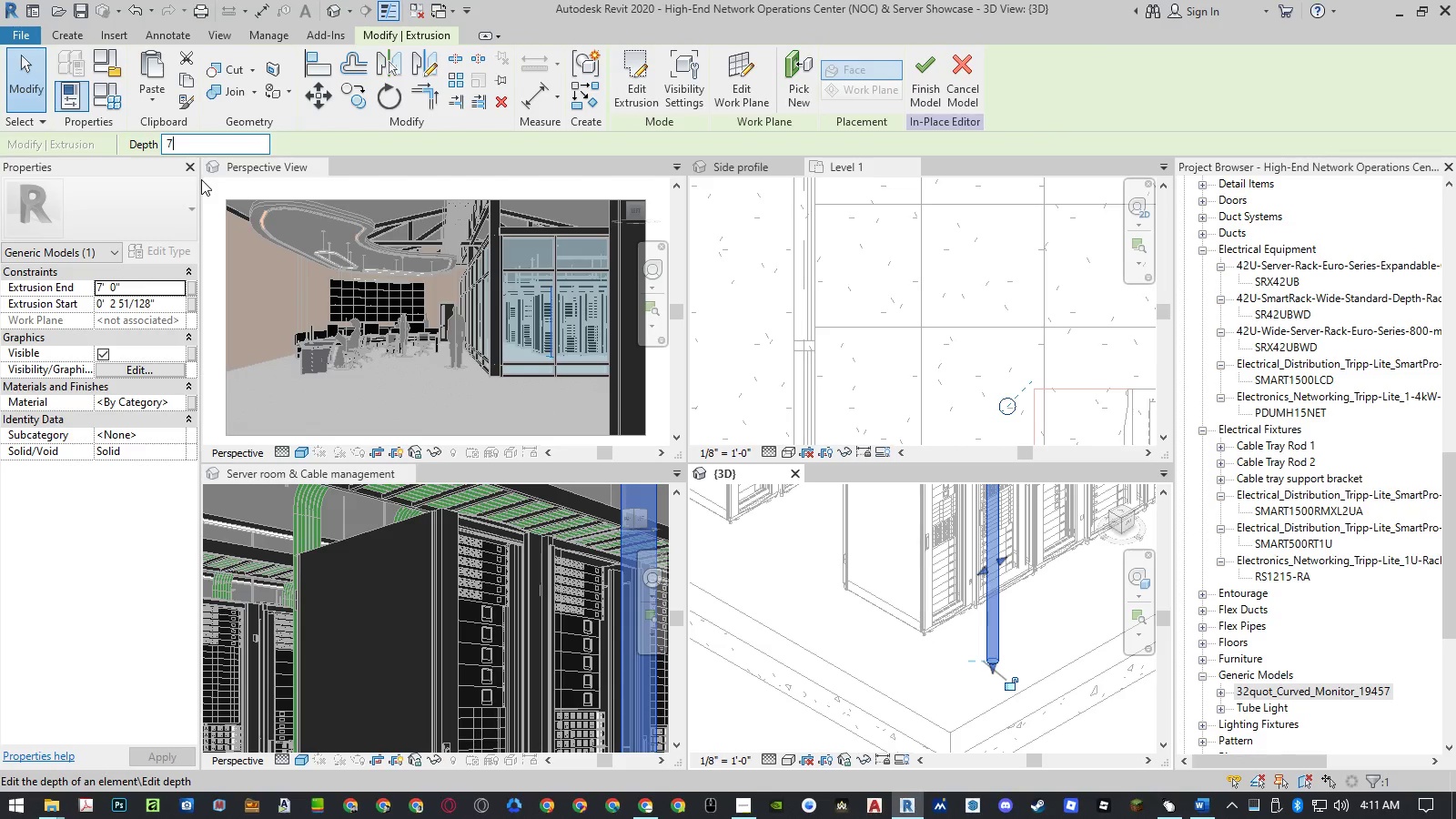 
key(NumpadEnter)
 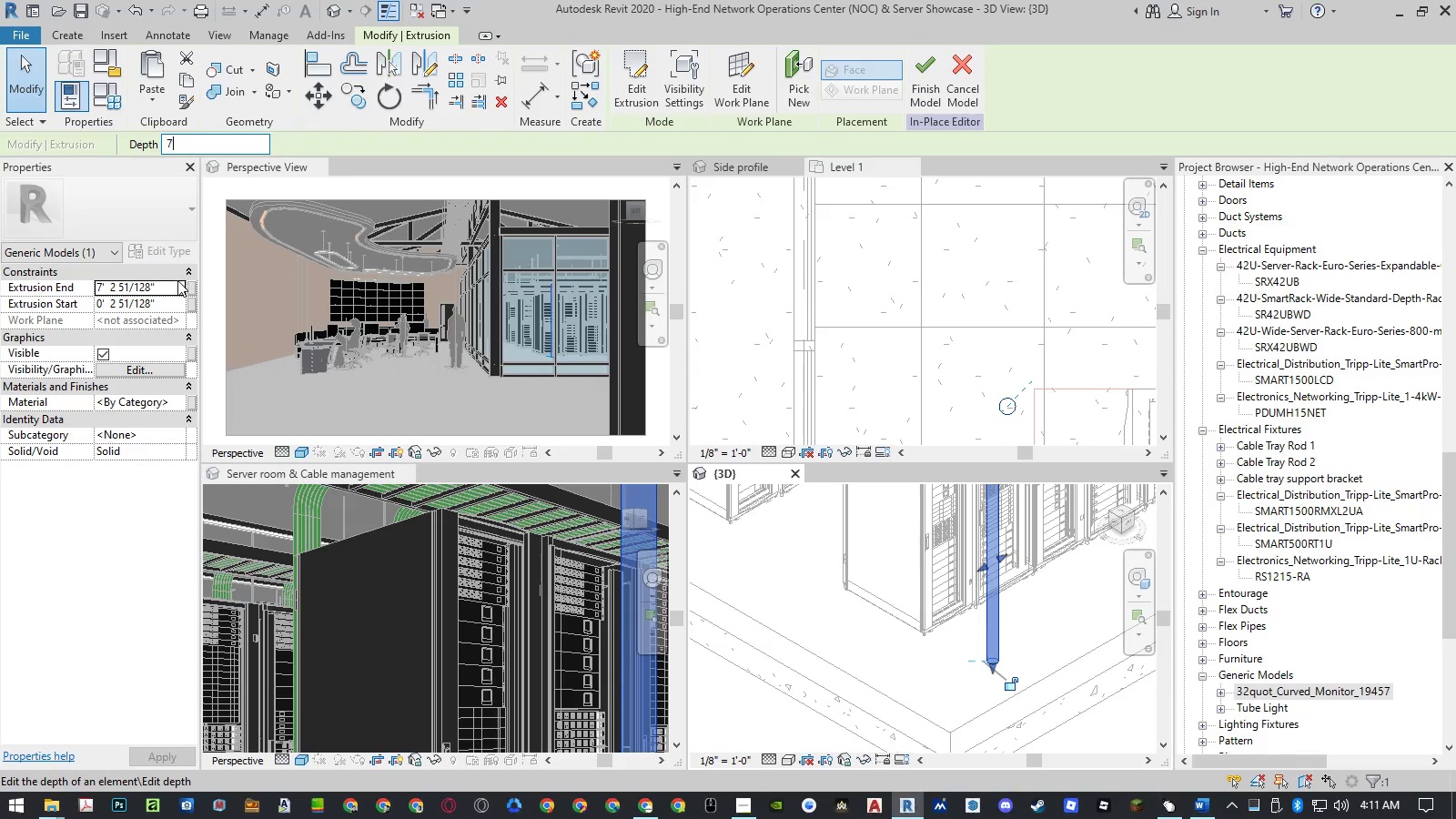 
left_click([165, 306])
 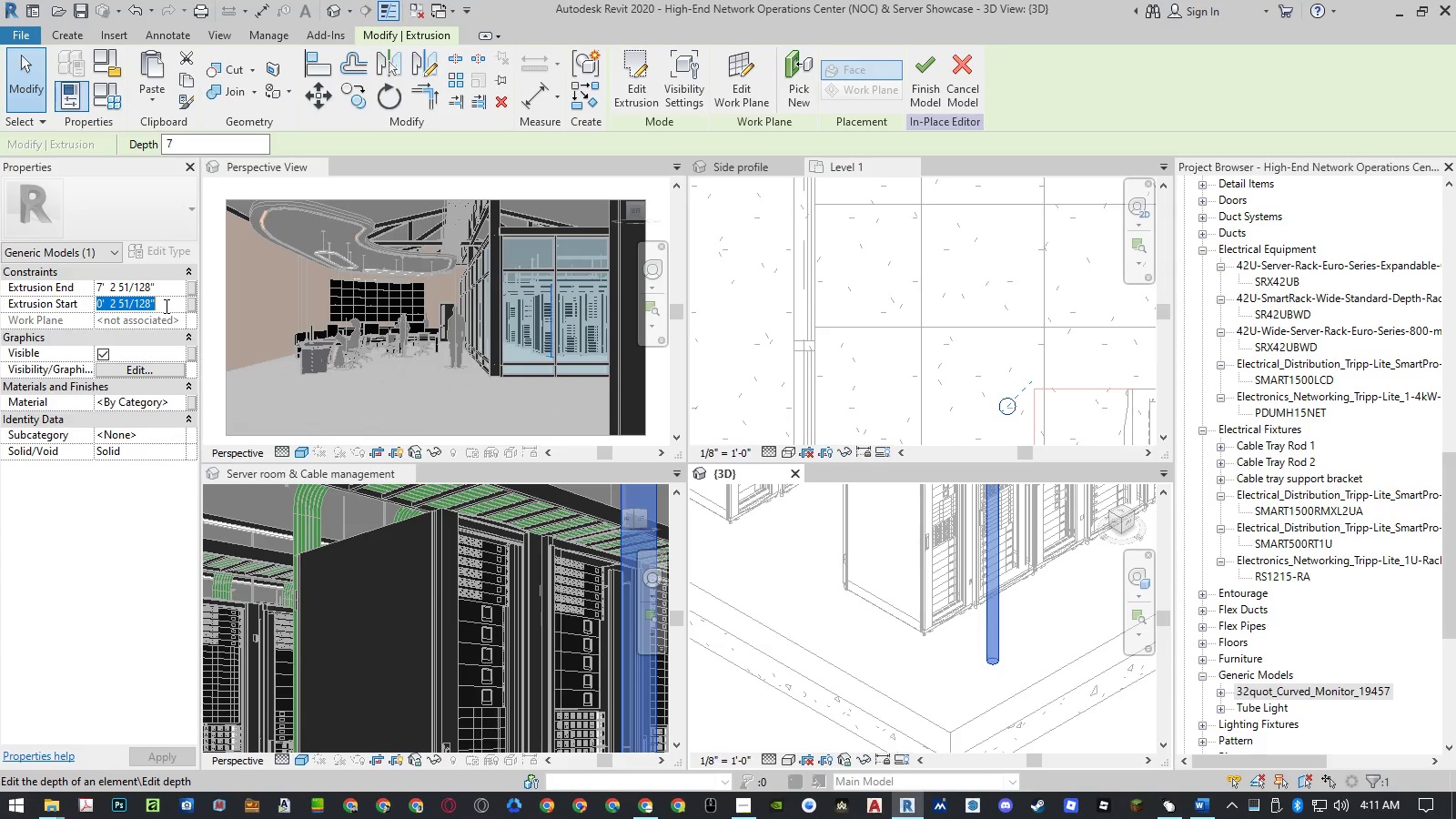 
key(NumpadDecimal)
 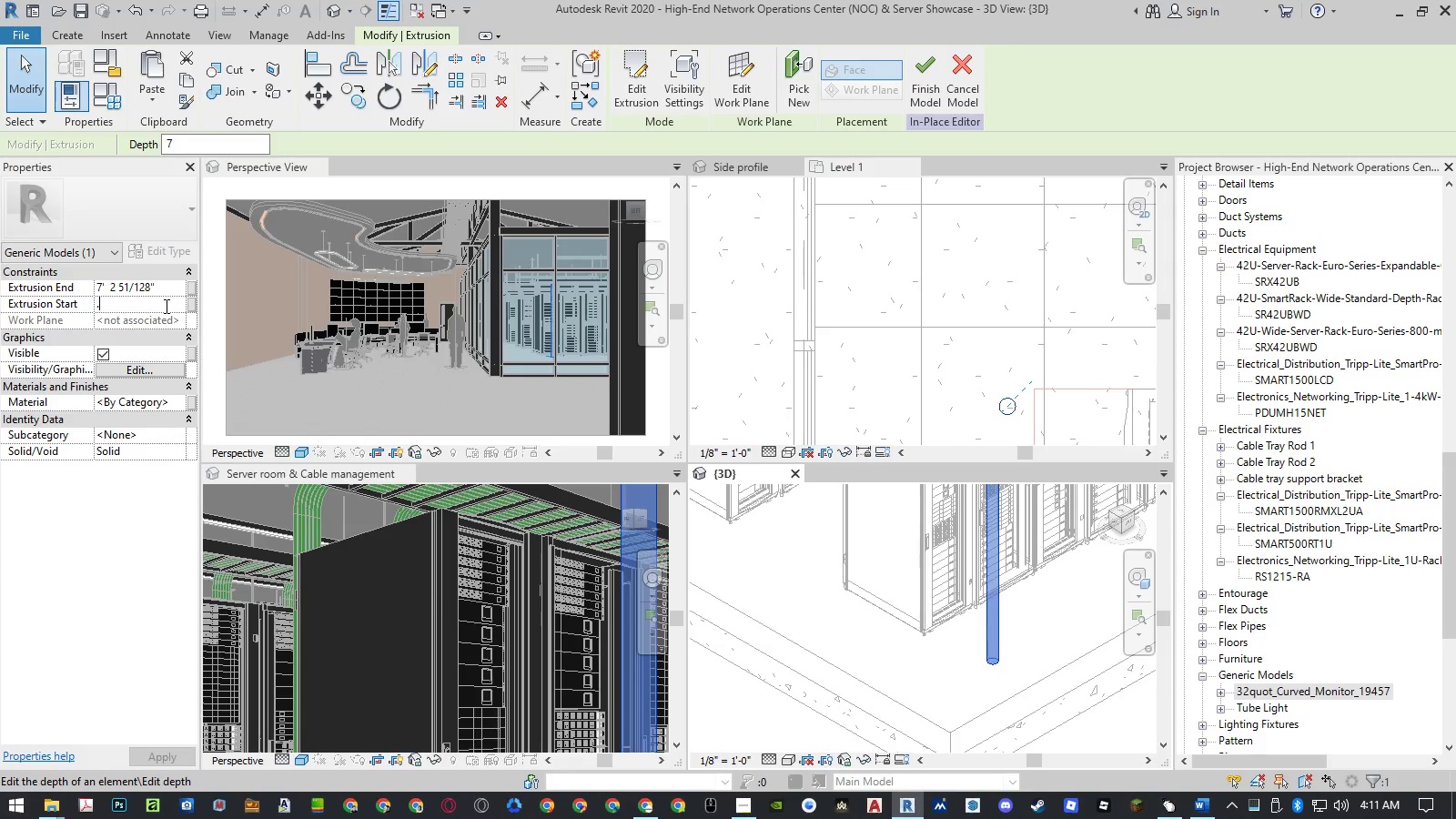 
key(Numpad5)
 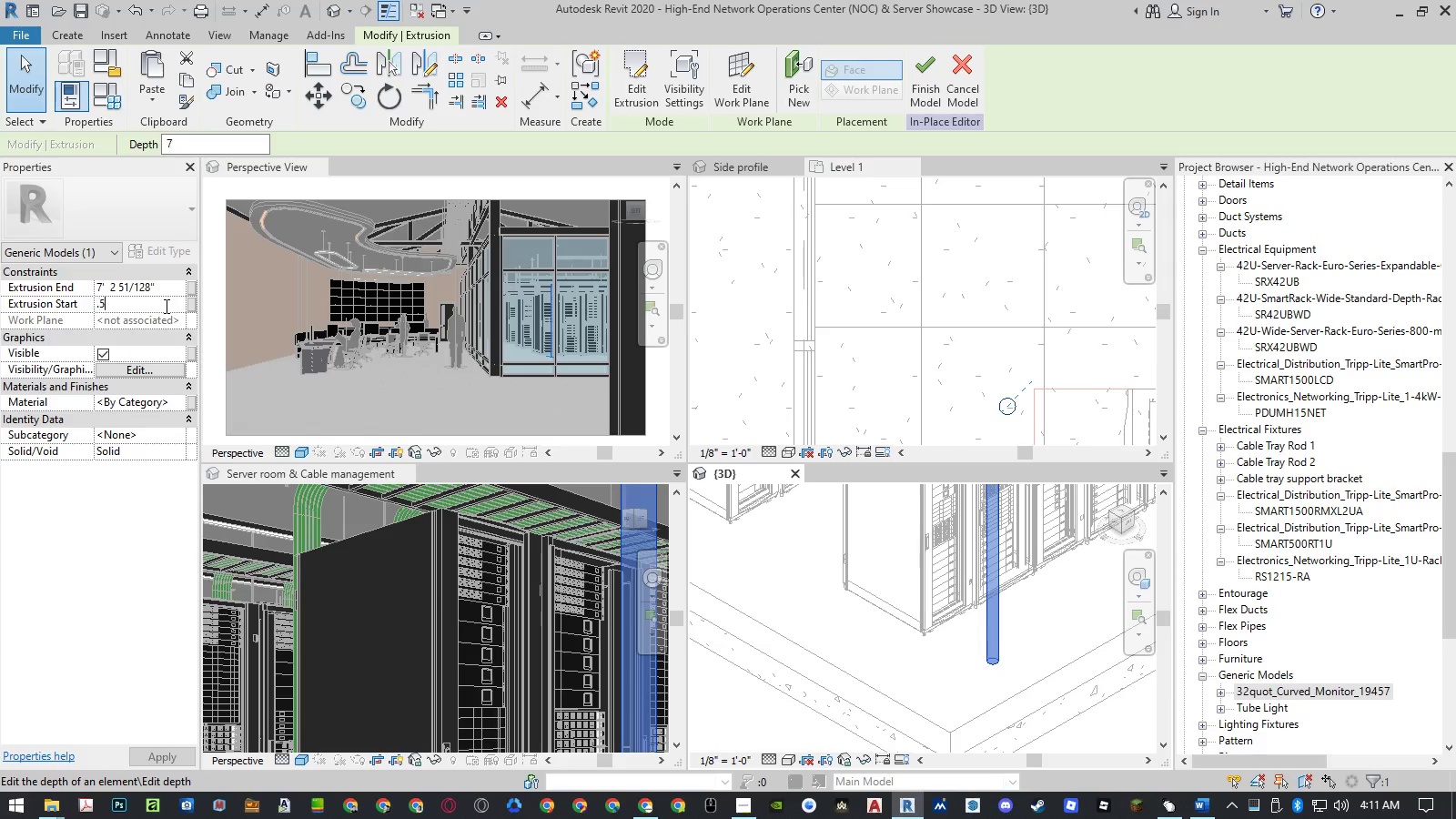 
key(NumpadEnter)
 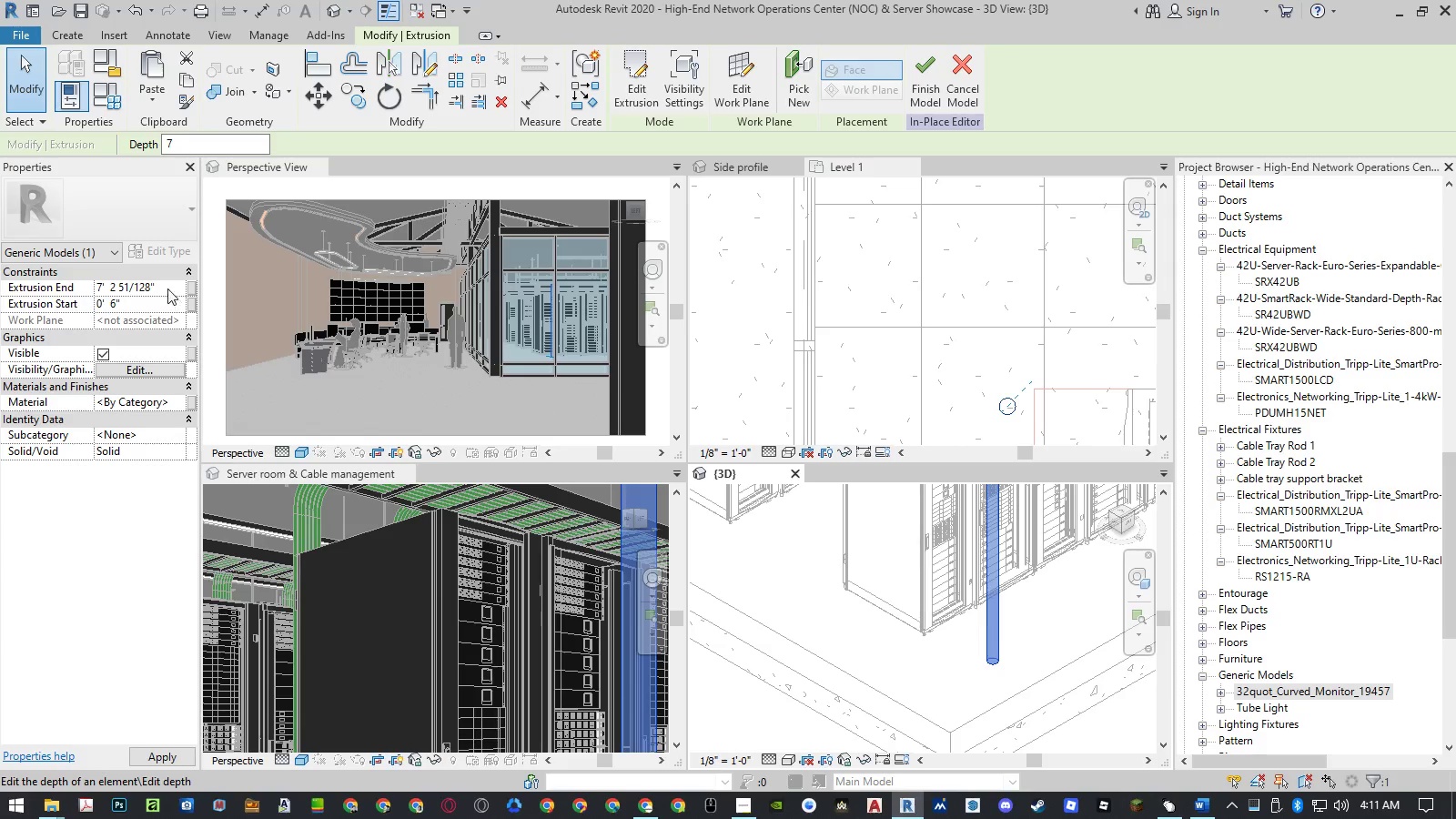 
left_click([165, 285])
 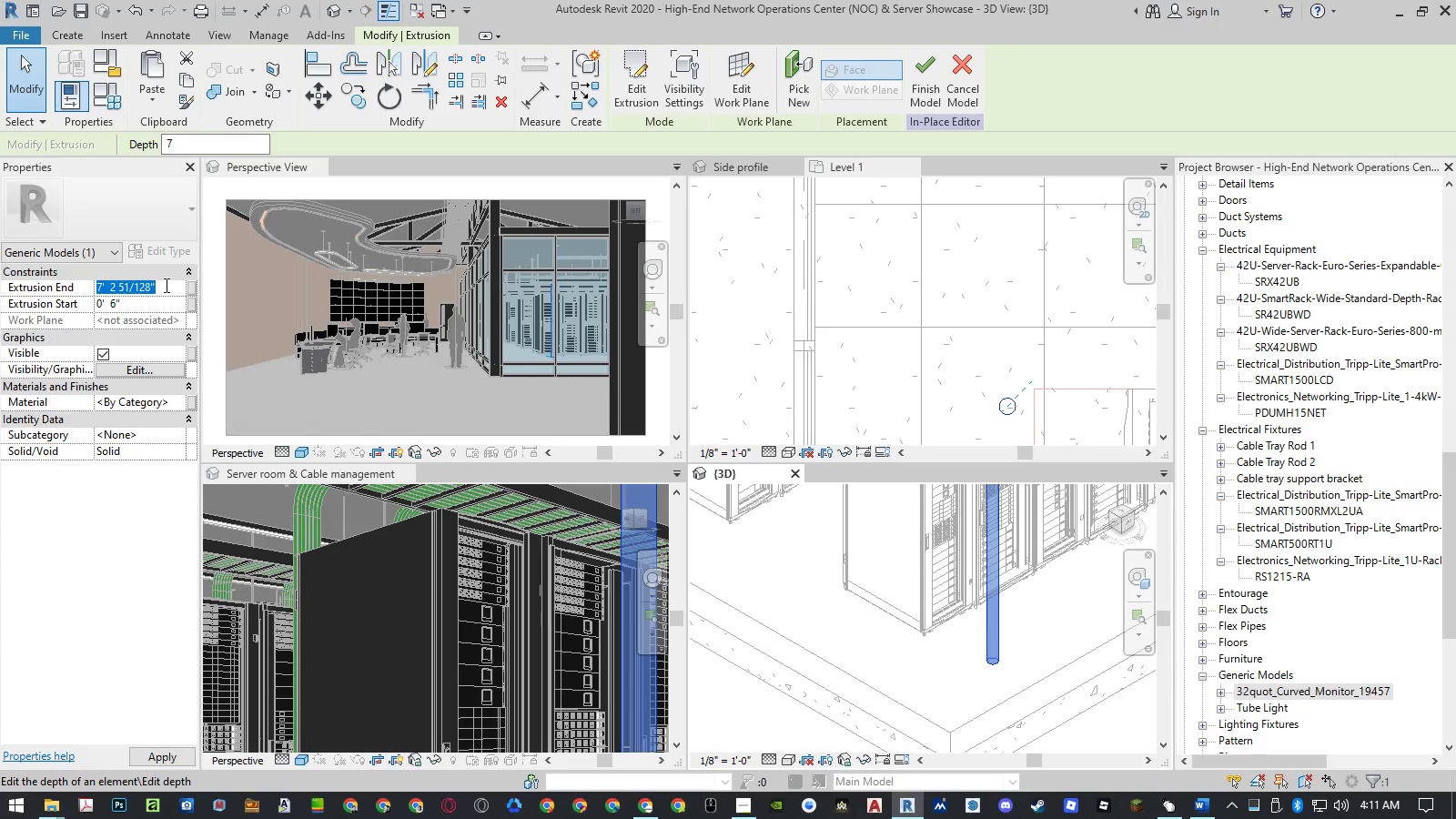 
key(Numpad7)
 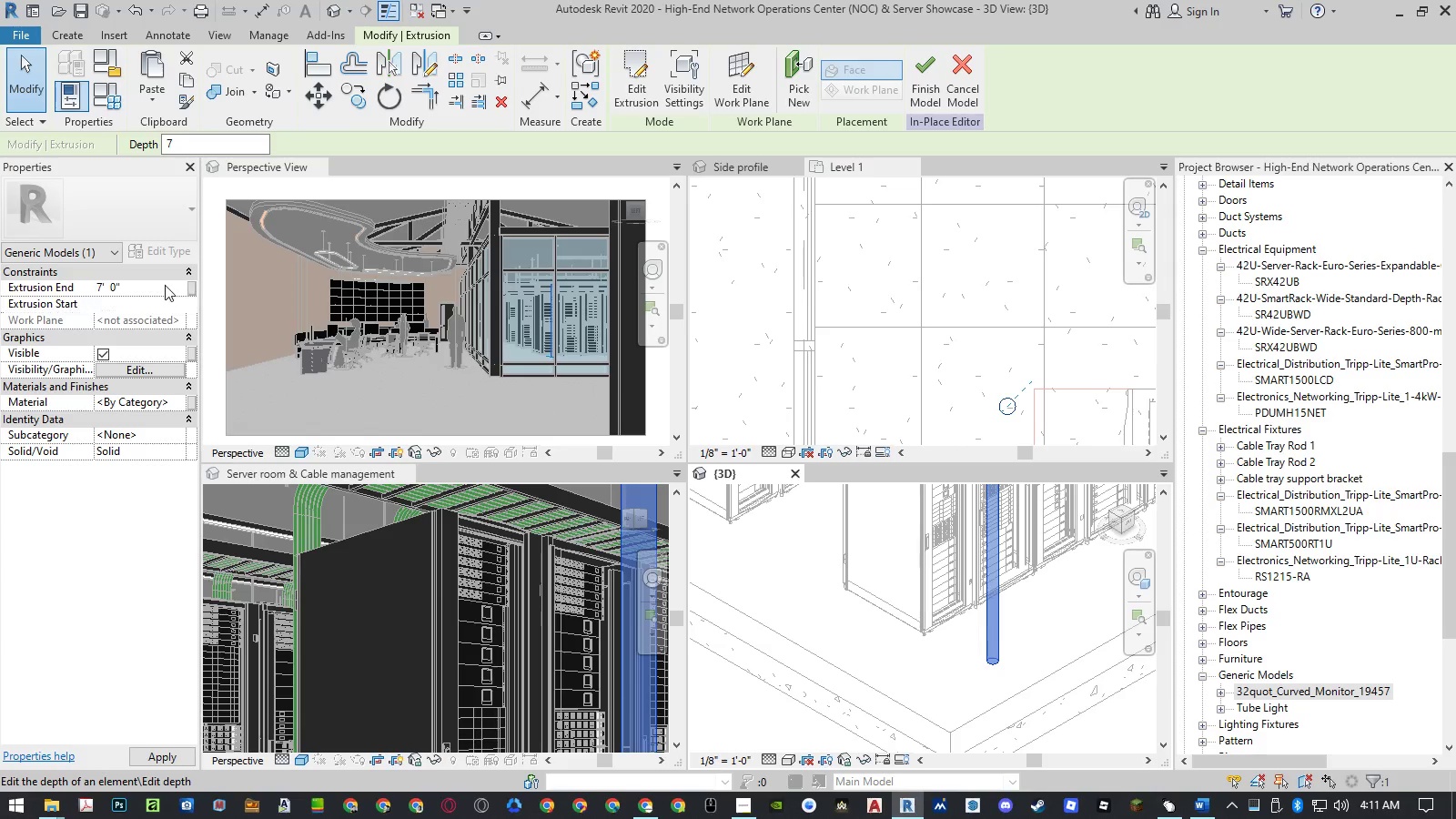 
key(NumpadEnter)
 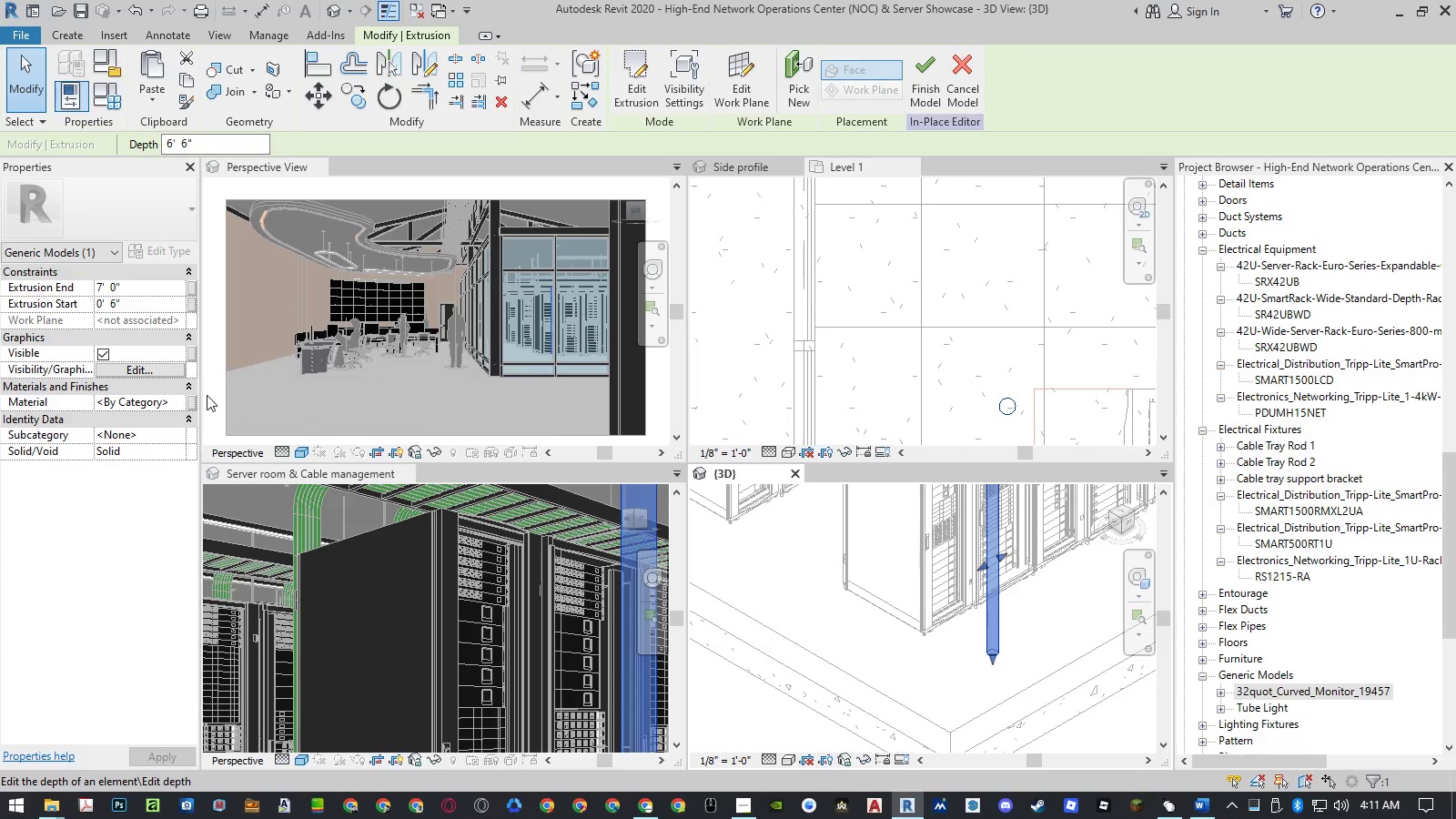 
wait(12.16)
 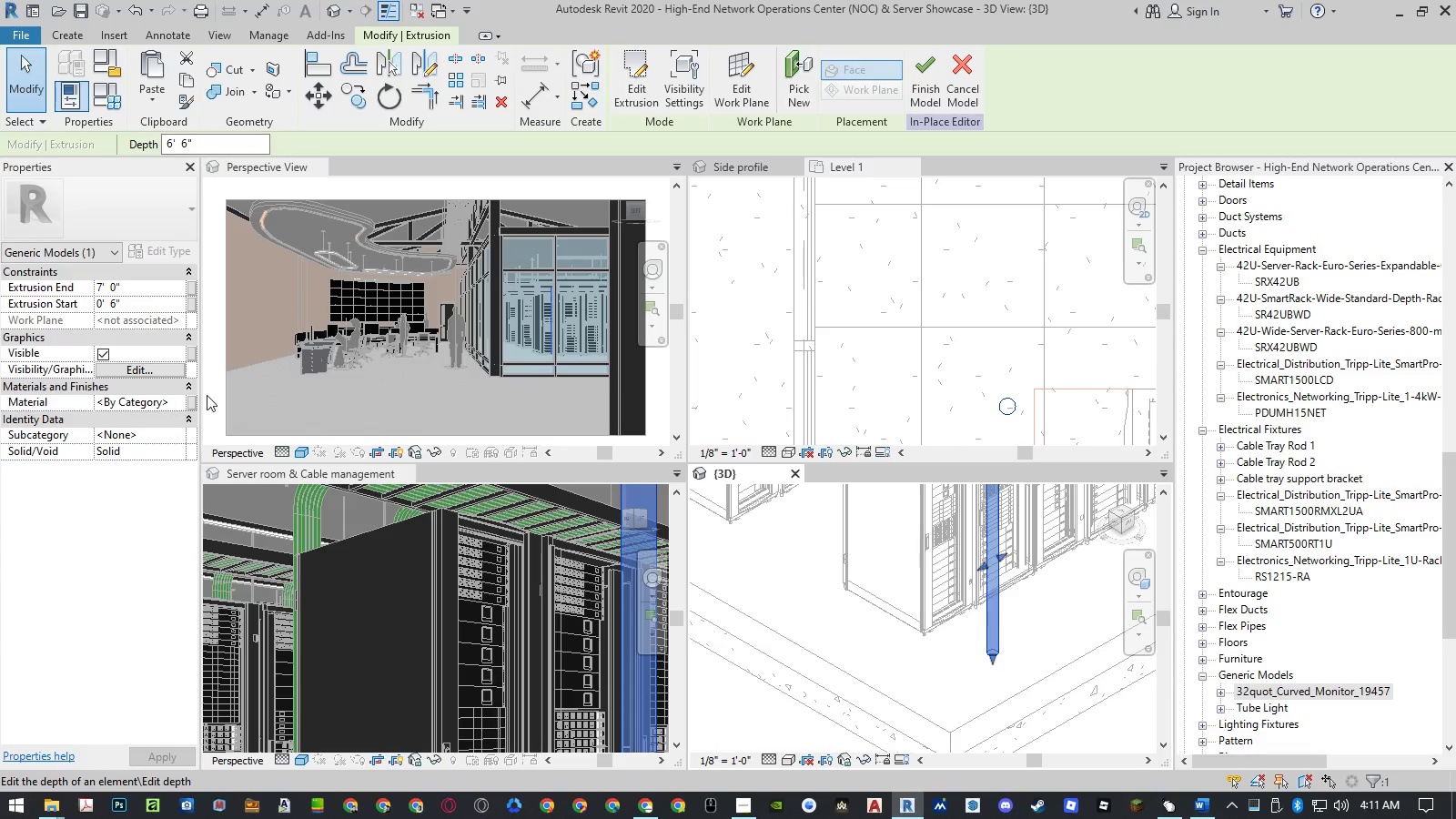 
left_click([646, 96])
 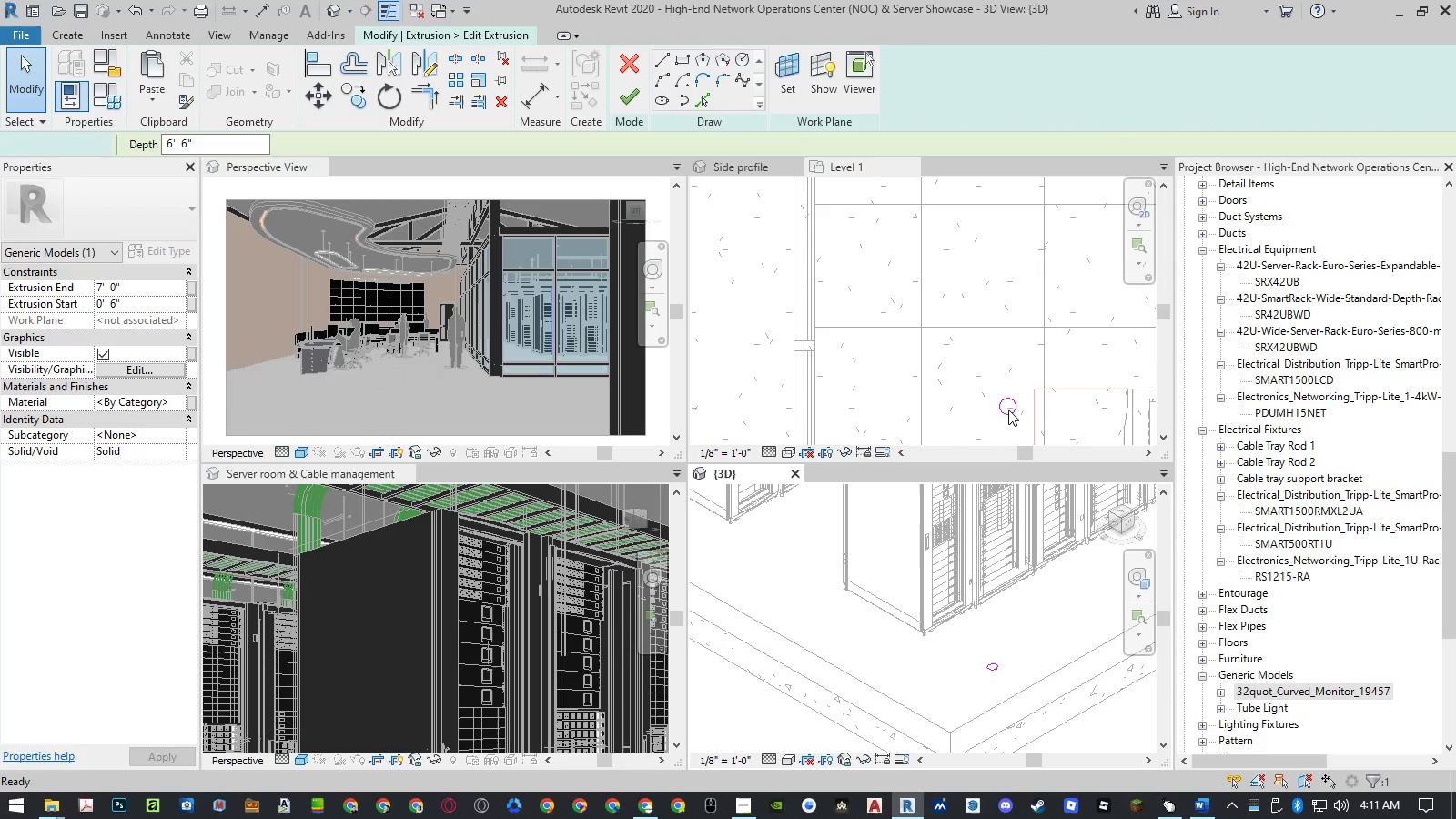 
left_click([1013, 410])
 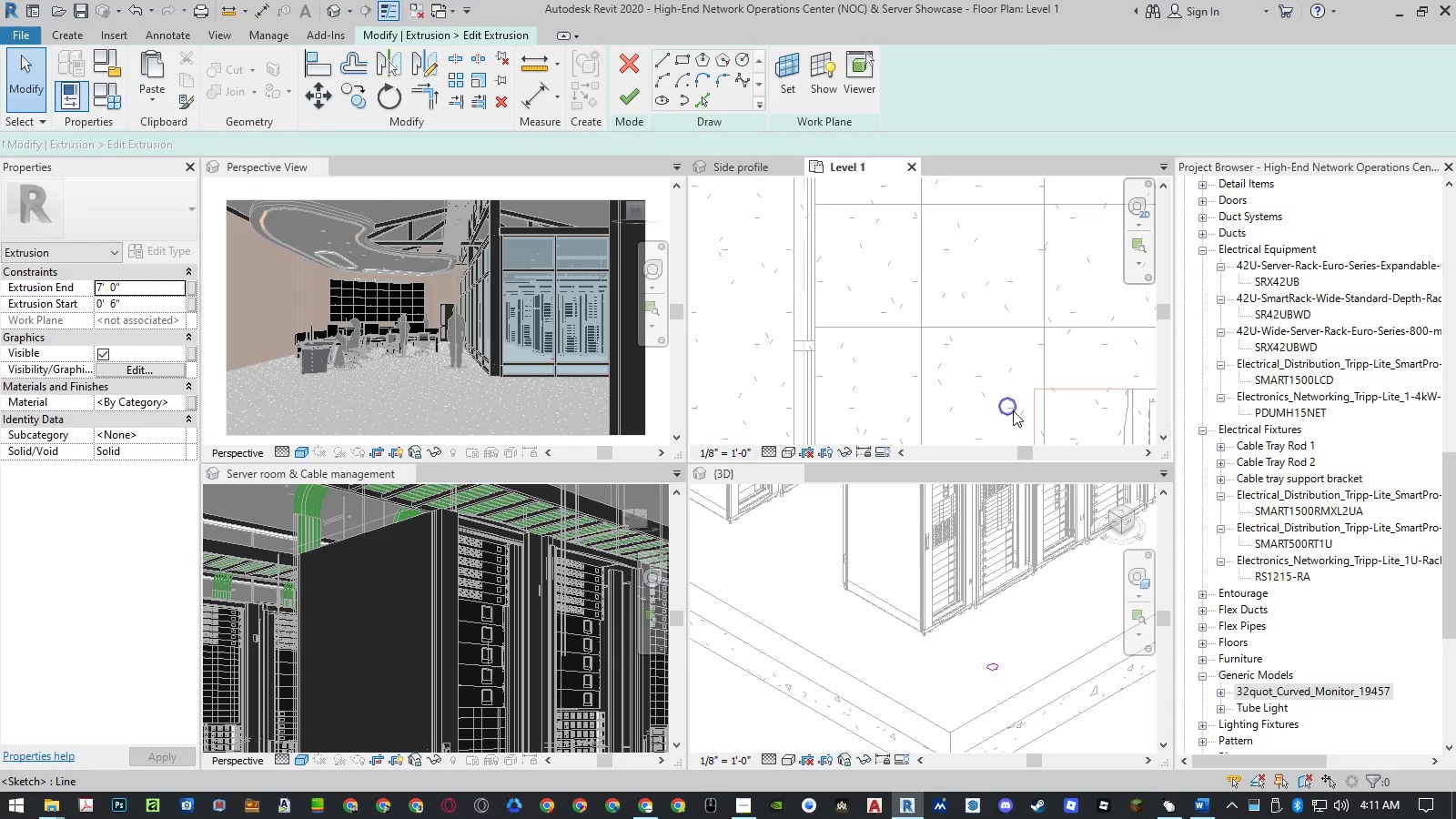 
scroll: coordinate [1024, 406], scroll_direction: up, amount: 11.0
 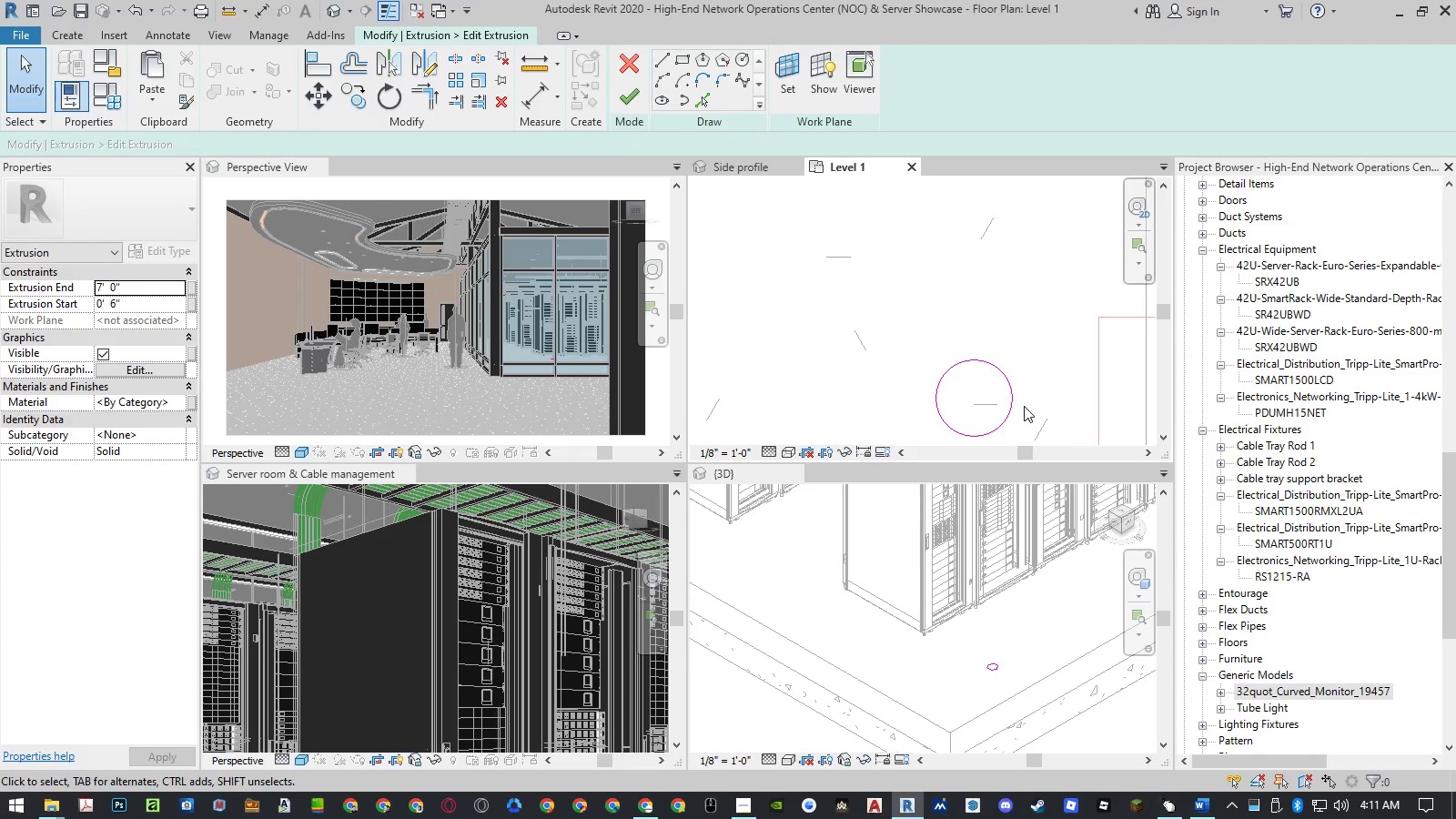 
type(of)
 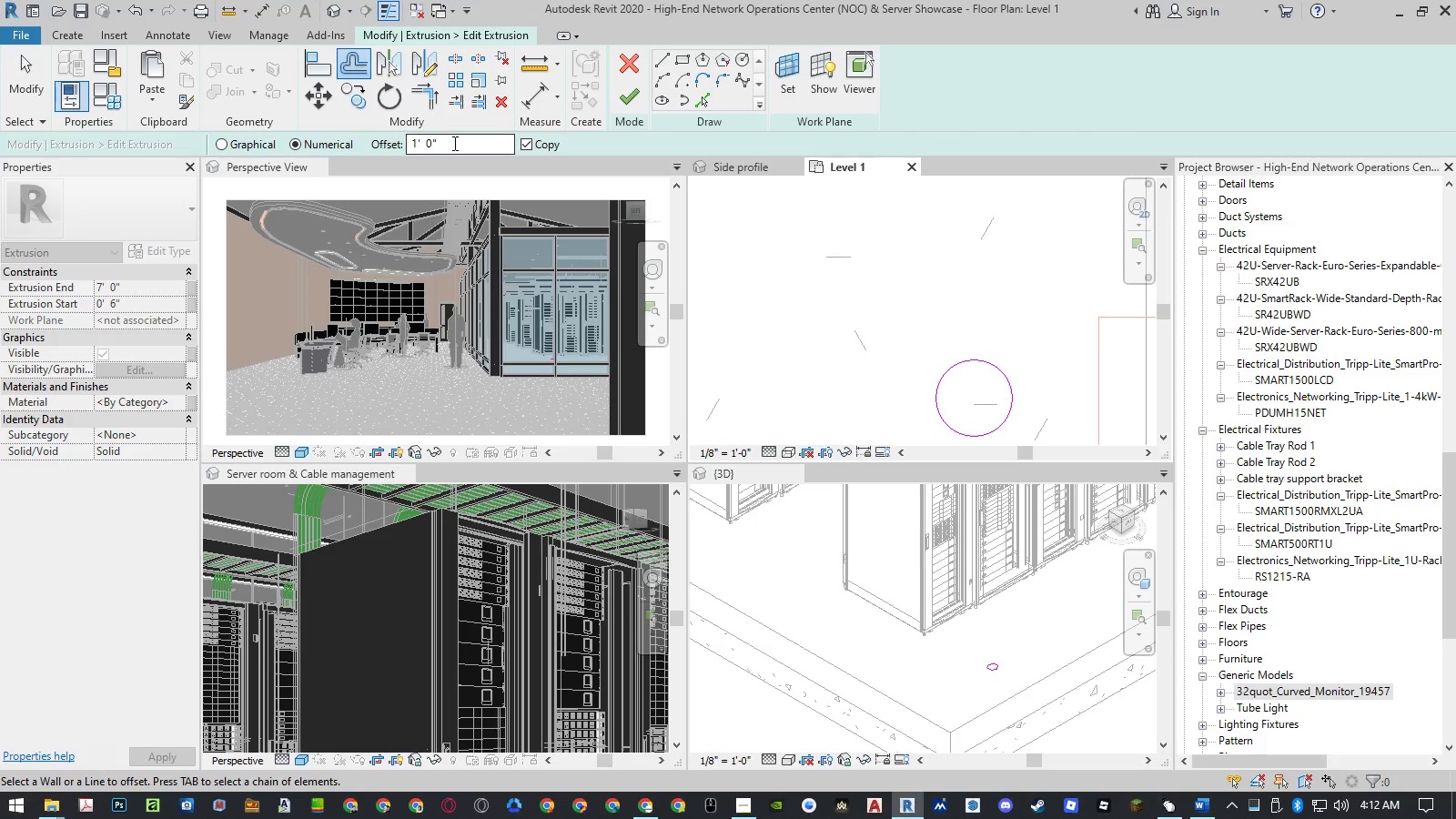 
left_click([526, 142])
 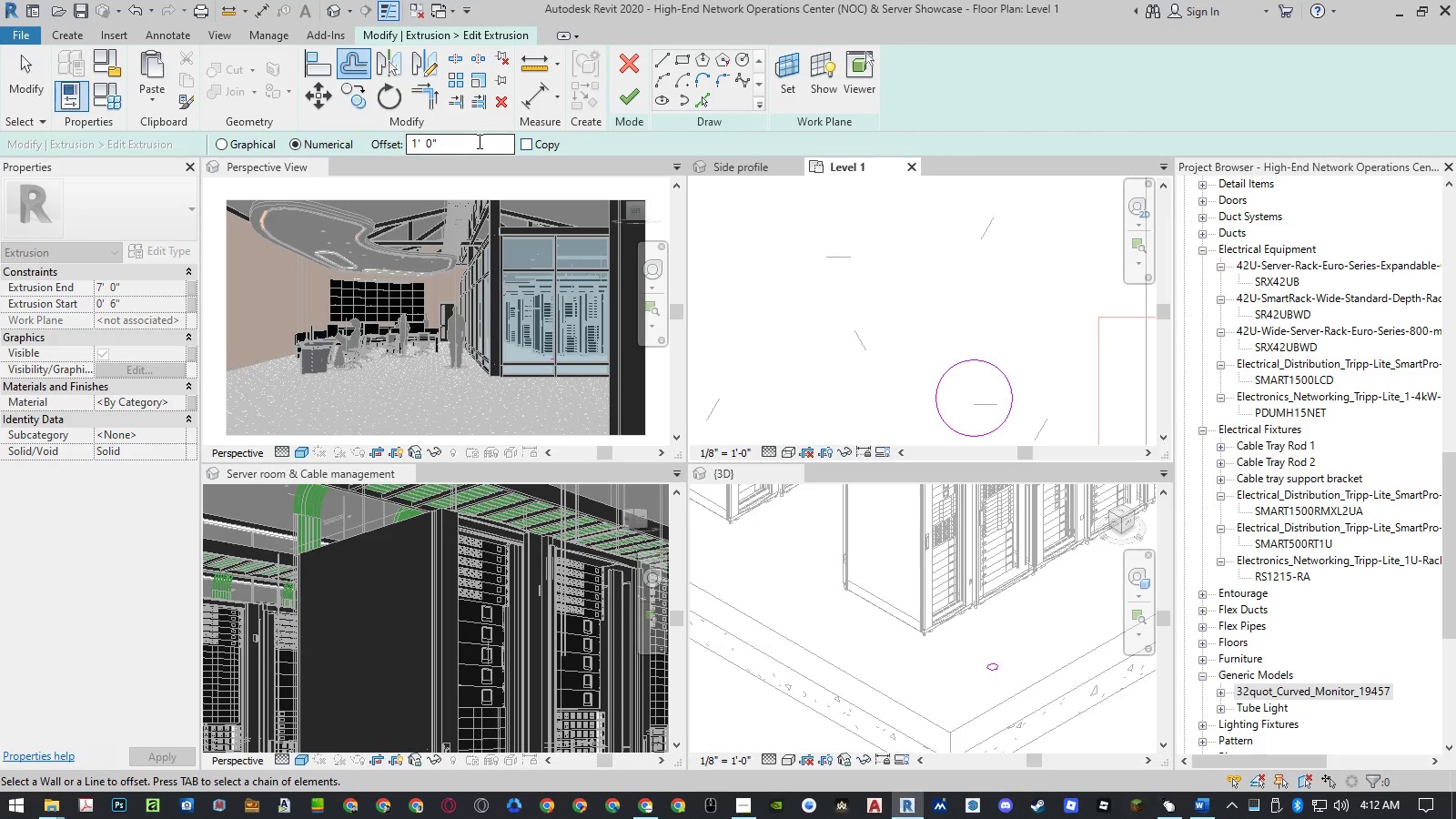 
left_click_drag(start_coordinate=[478, 141], to_coordinate=[394, 139])
 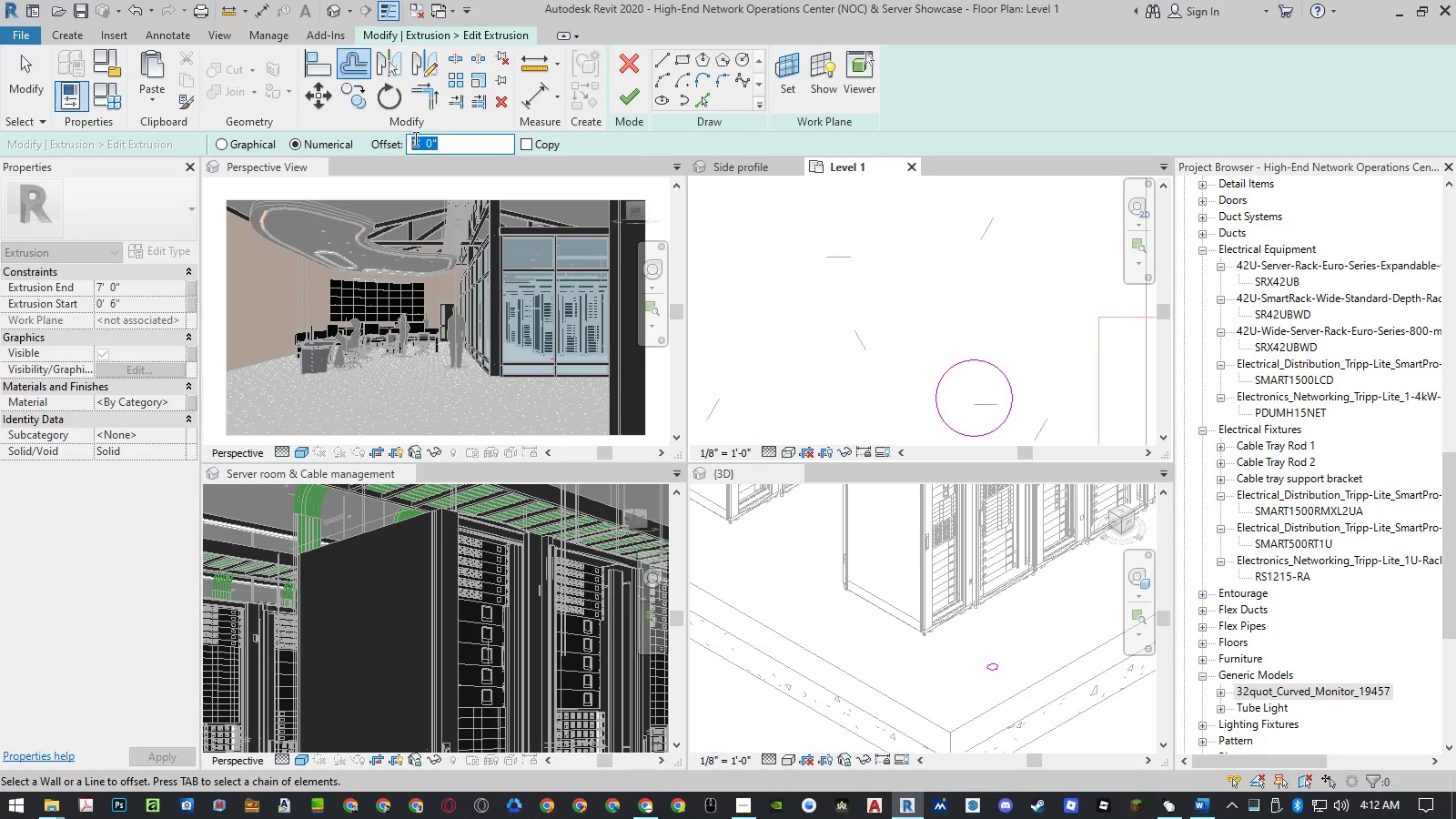 
left_click([414, 138])
 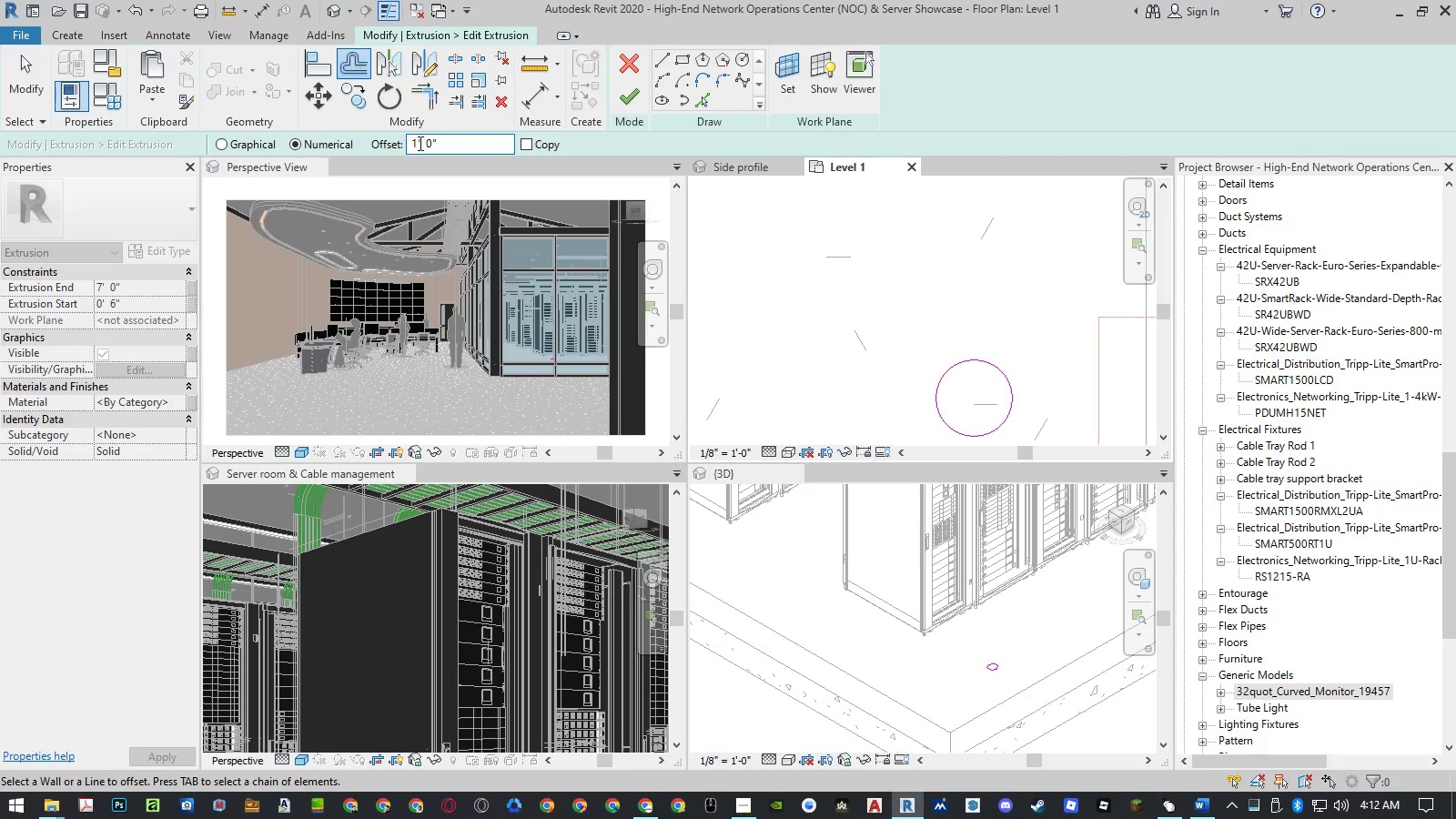 
key(Delete)
 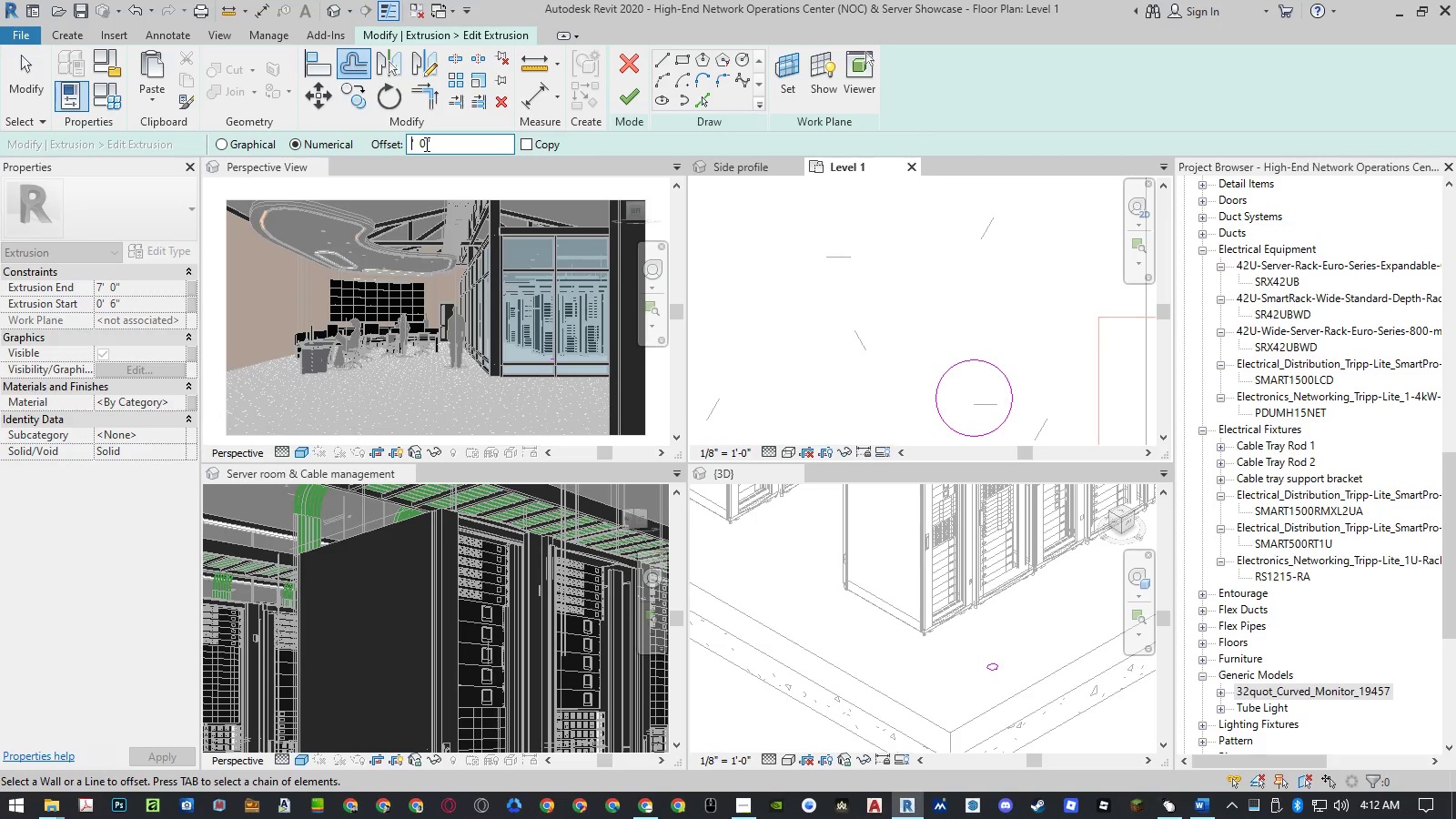 
key(Numpad0)
 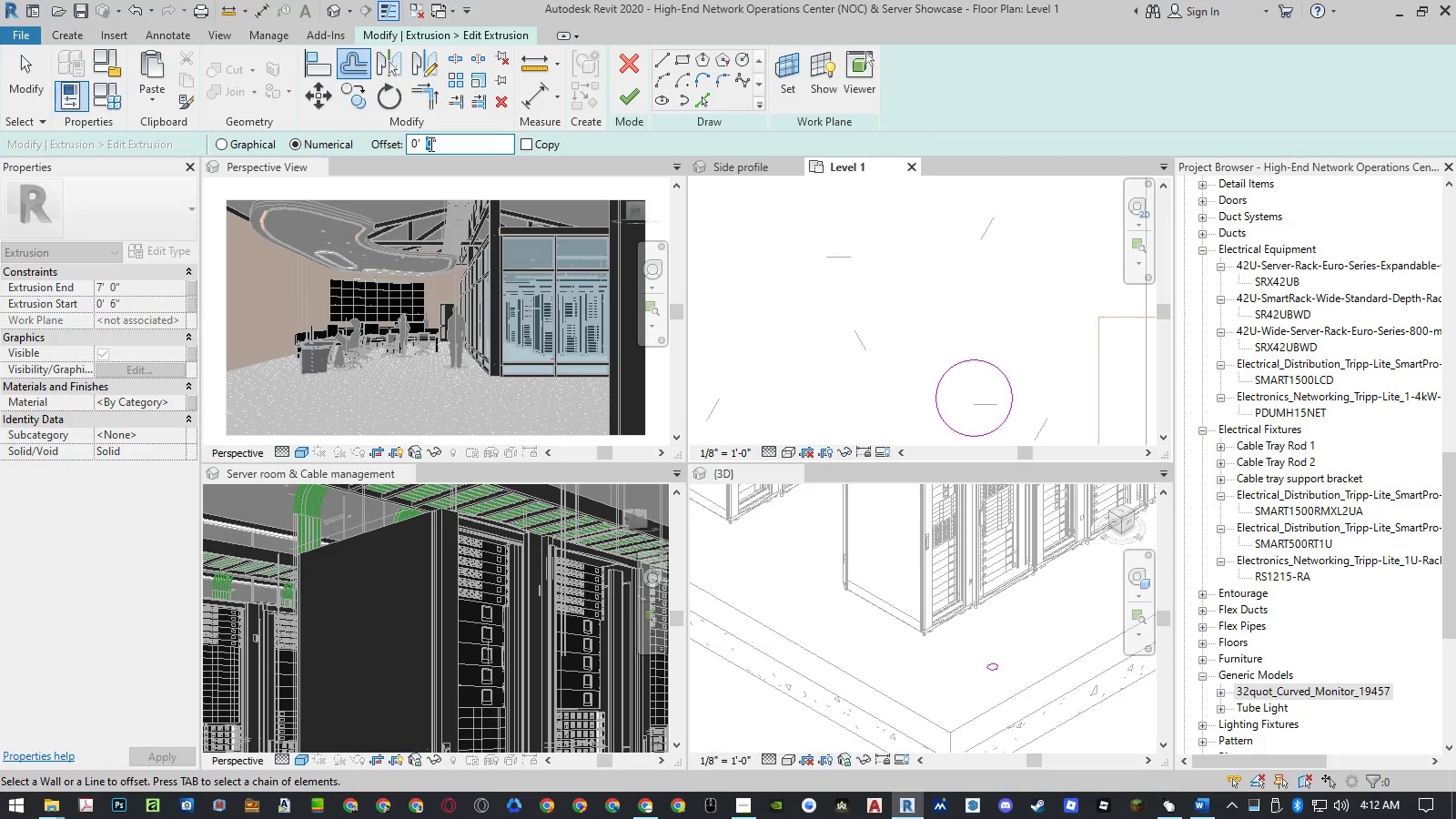 
key(Numpad1)
 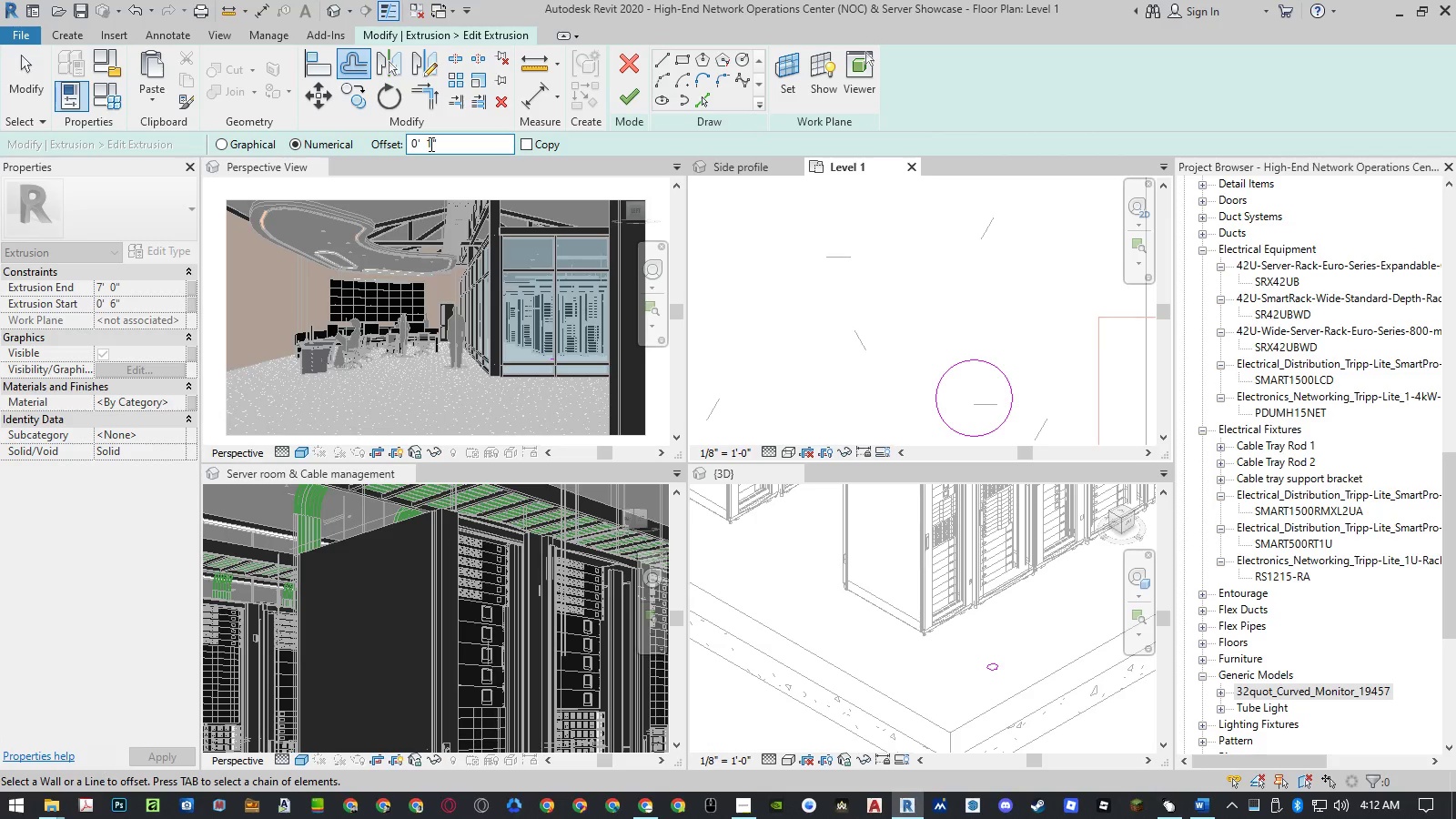 
key(NumpadEnter)
 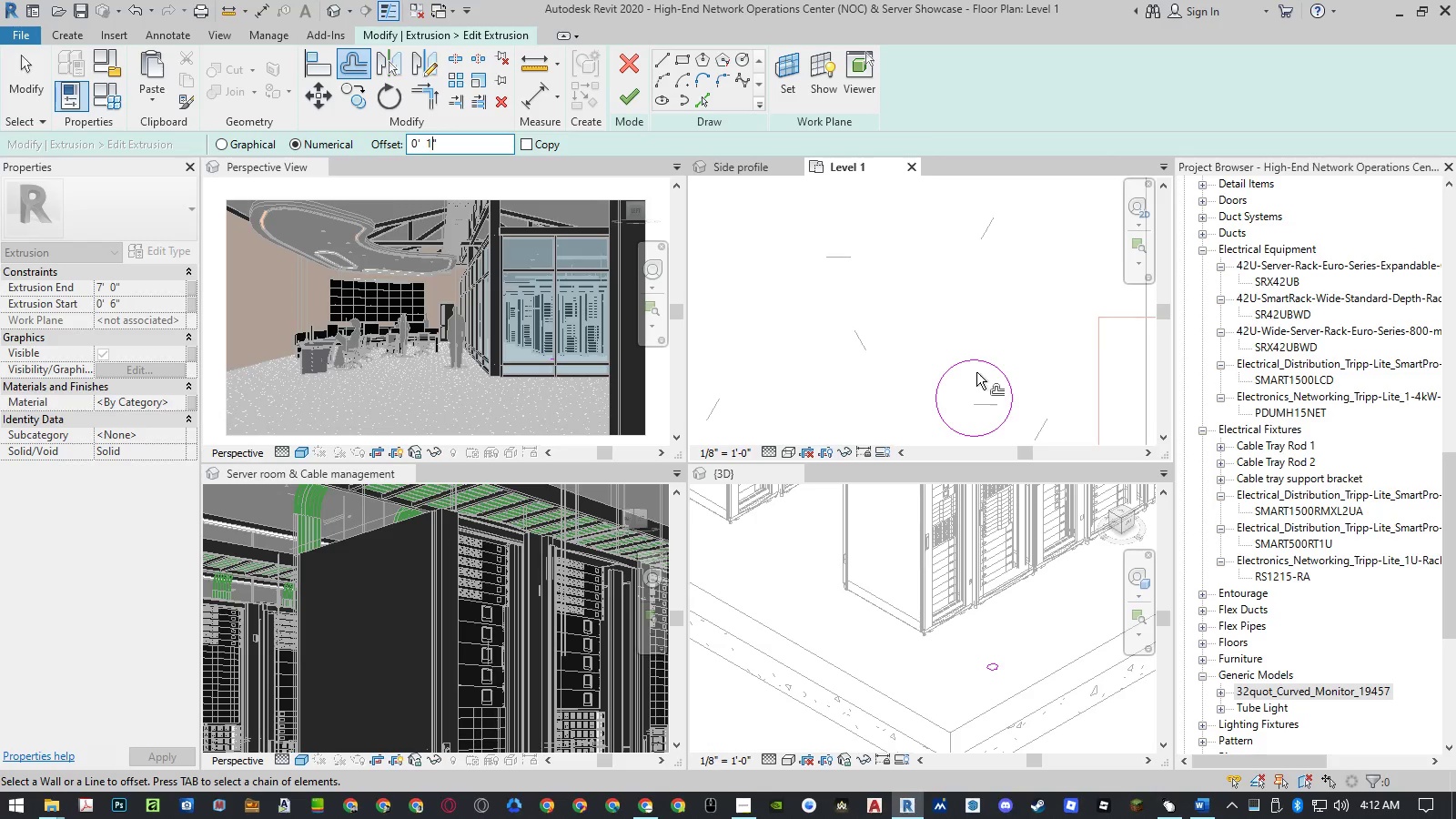 
left_click([986, 367])
 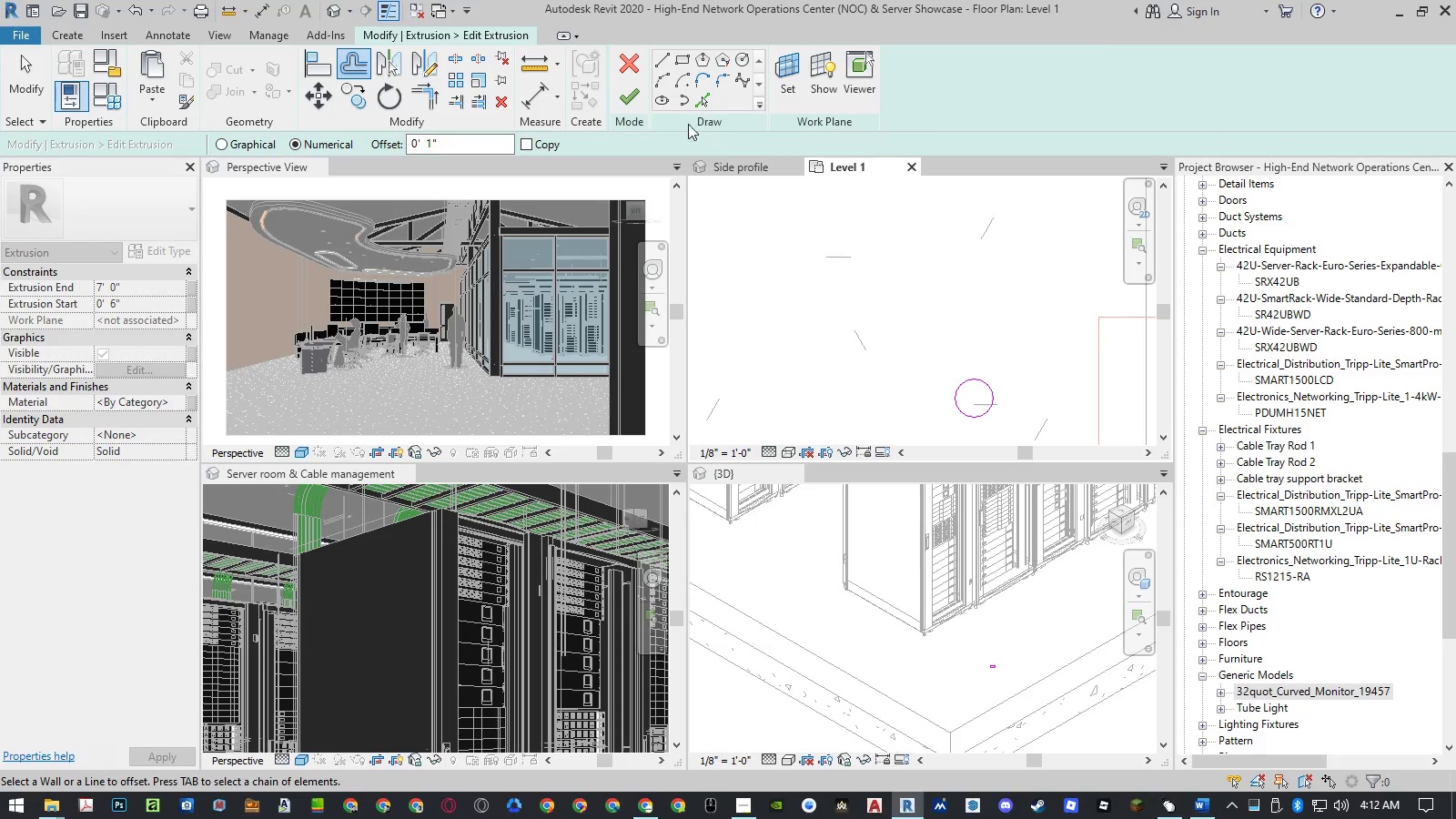 
left_click([632, 102])
 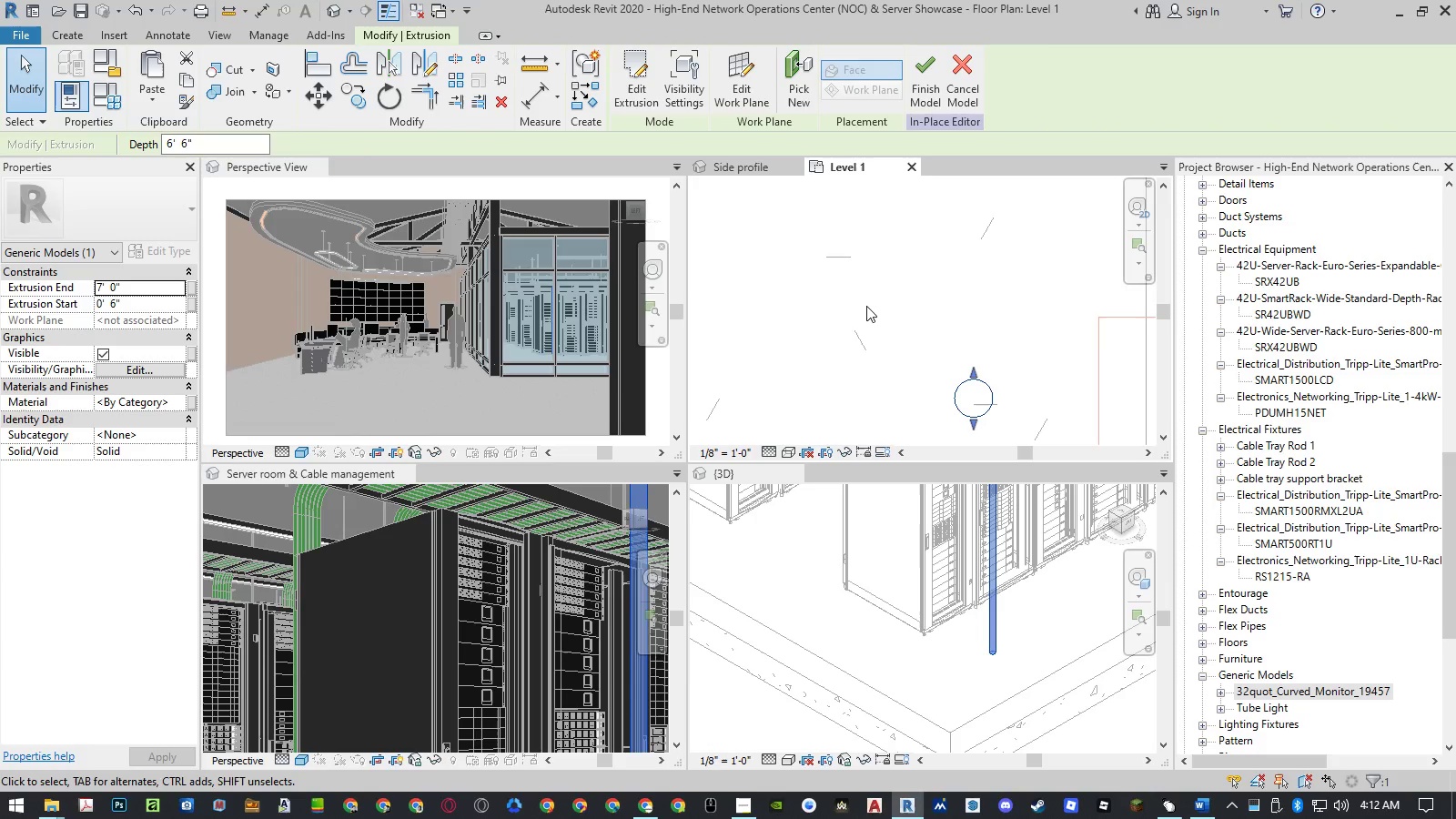 
wait(6.05)
 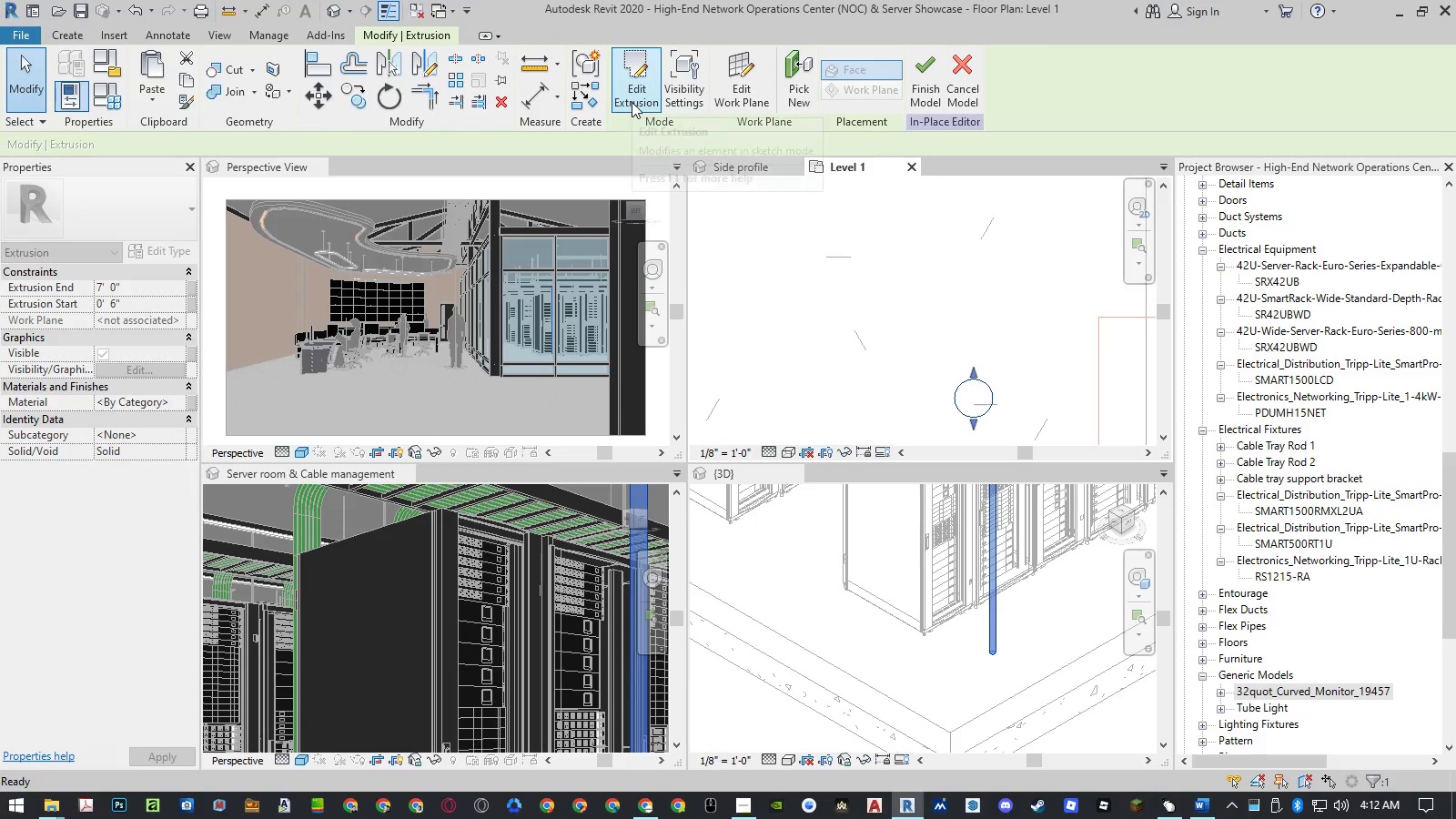 
left_click([646, 97])
 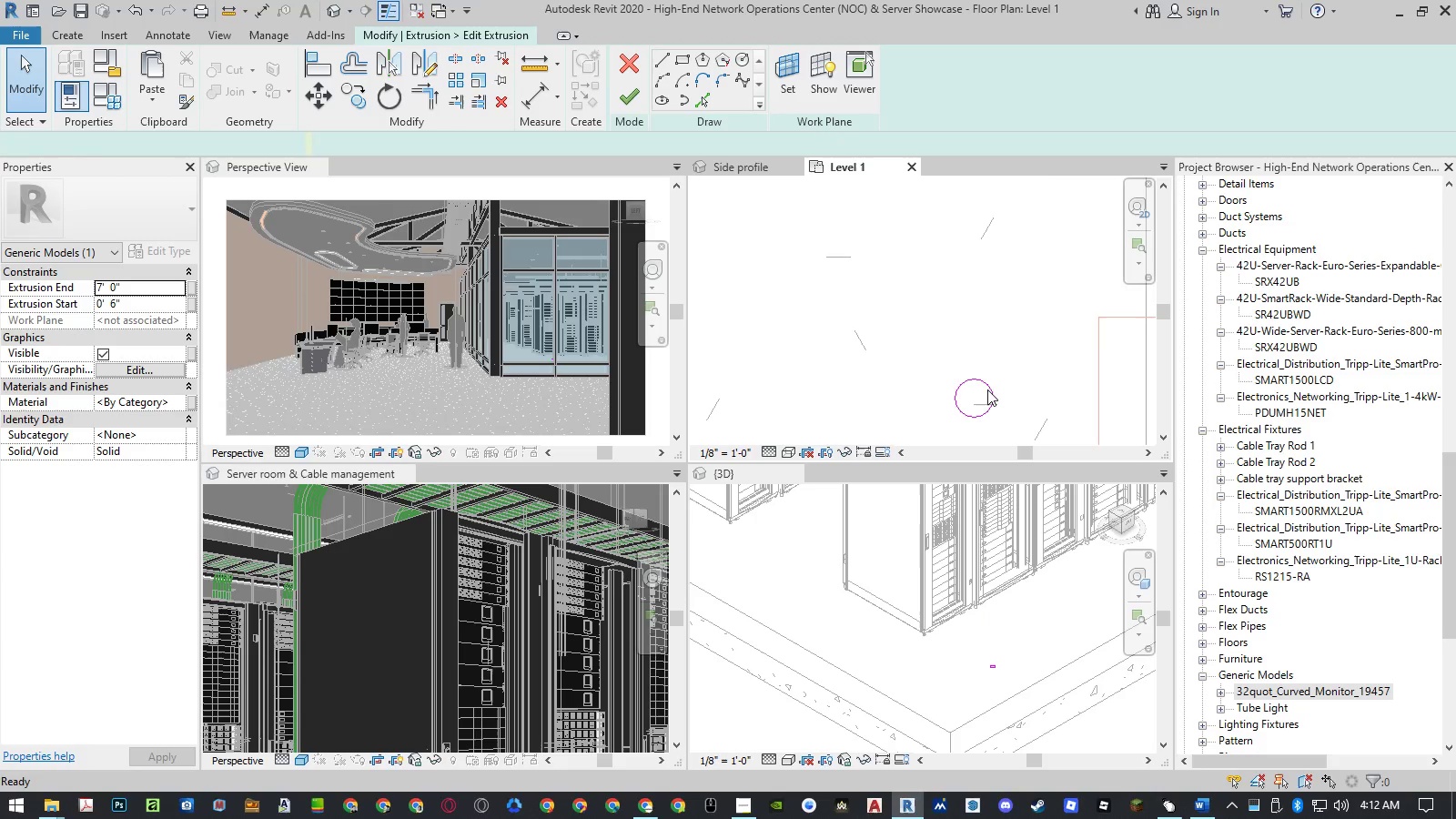 
left_click_drag(start_coordinate=[986, 389], to_coordinate=[977, 373])
 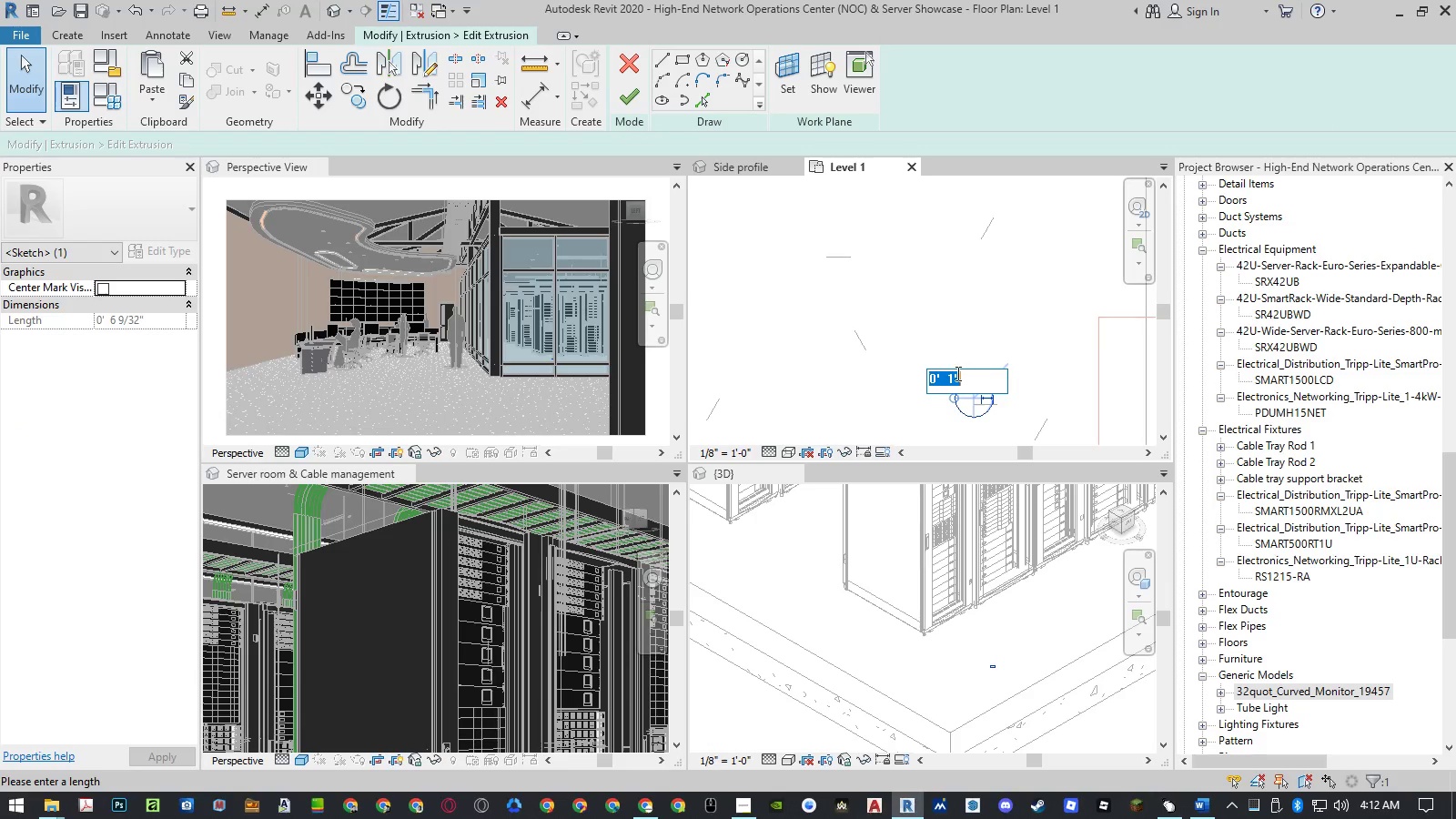 
left_click([977, 373])
 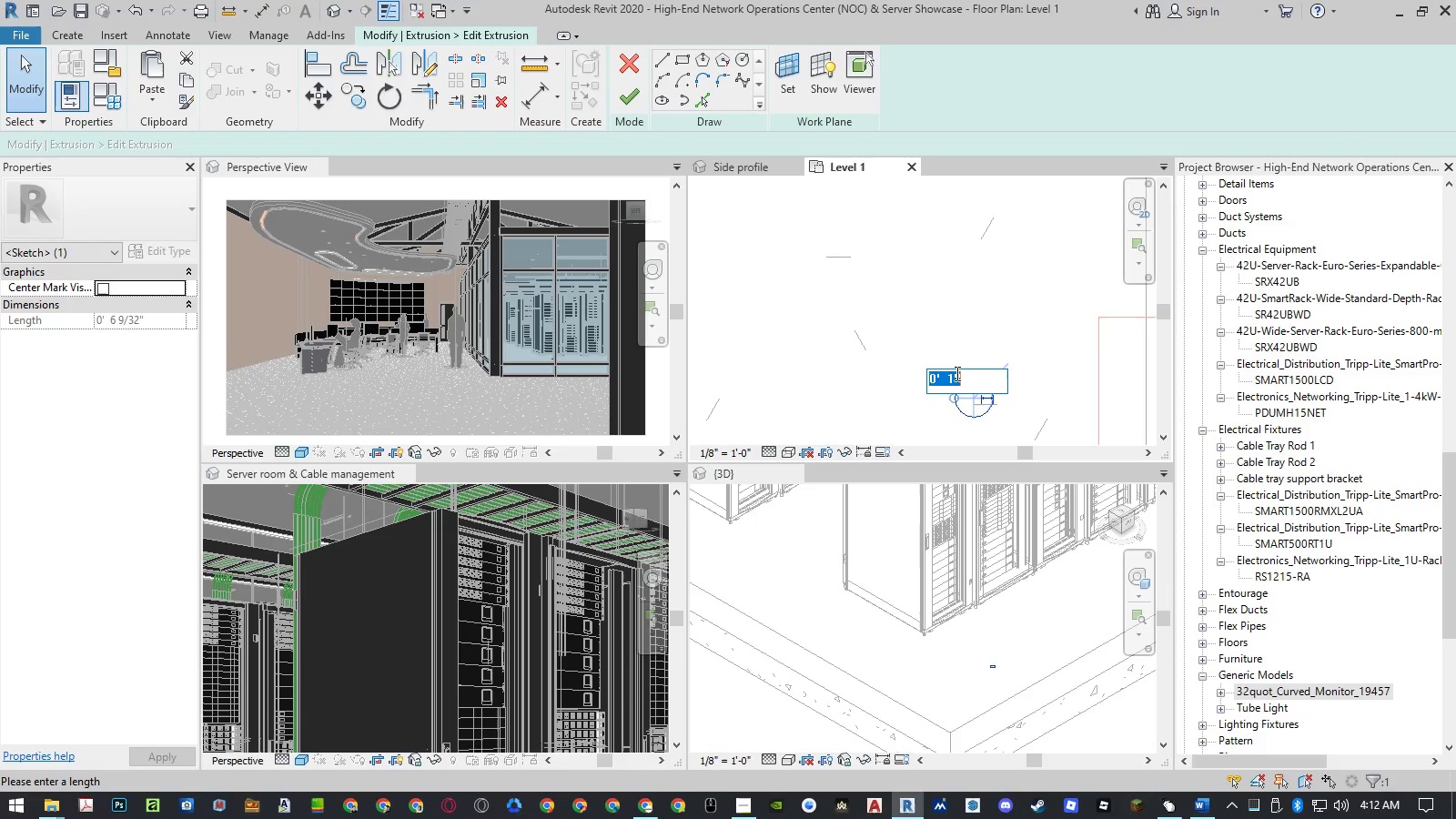 
left_click([955, 373])
 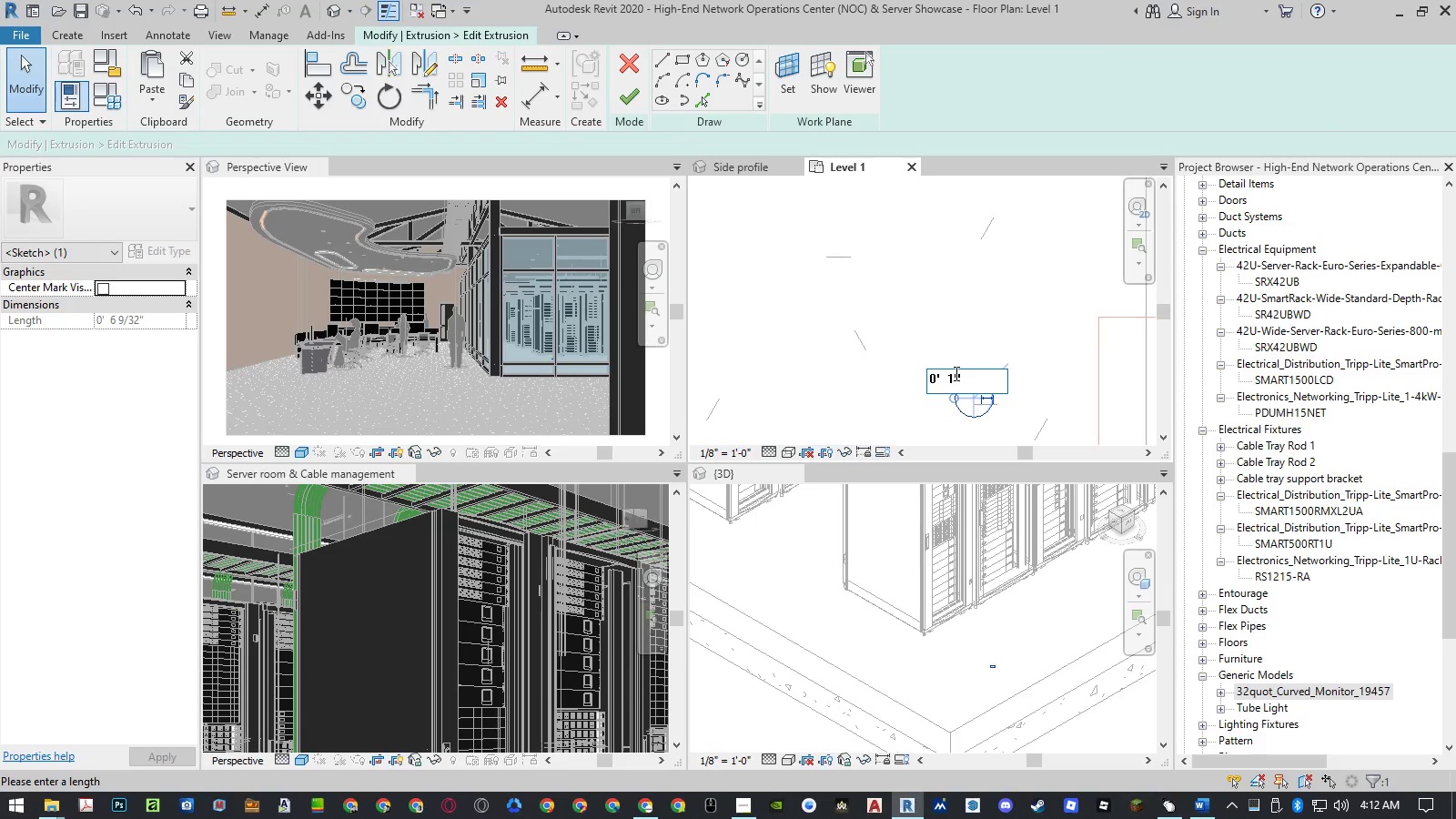 
key(NumpadDivide)
 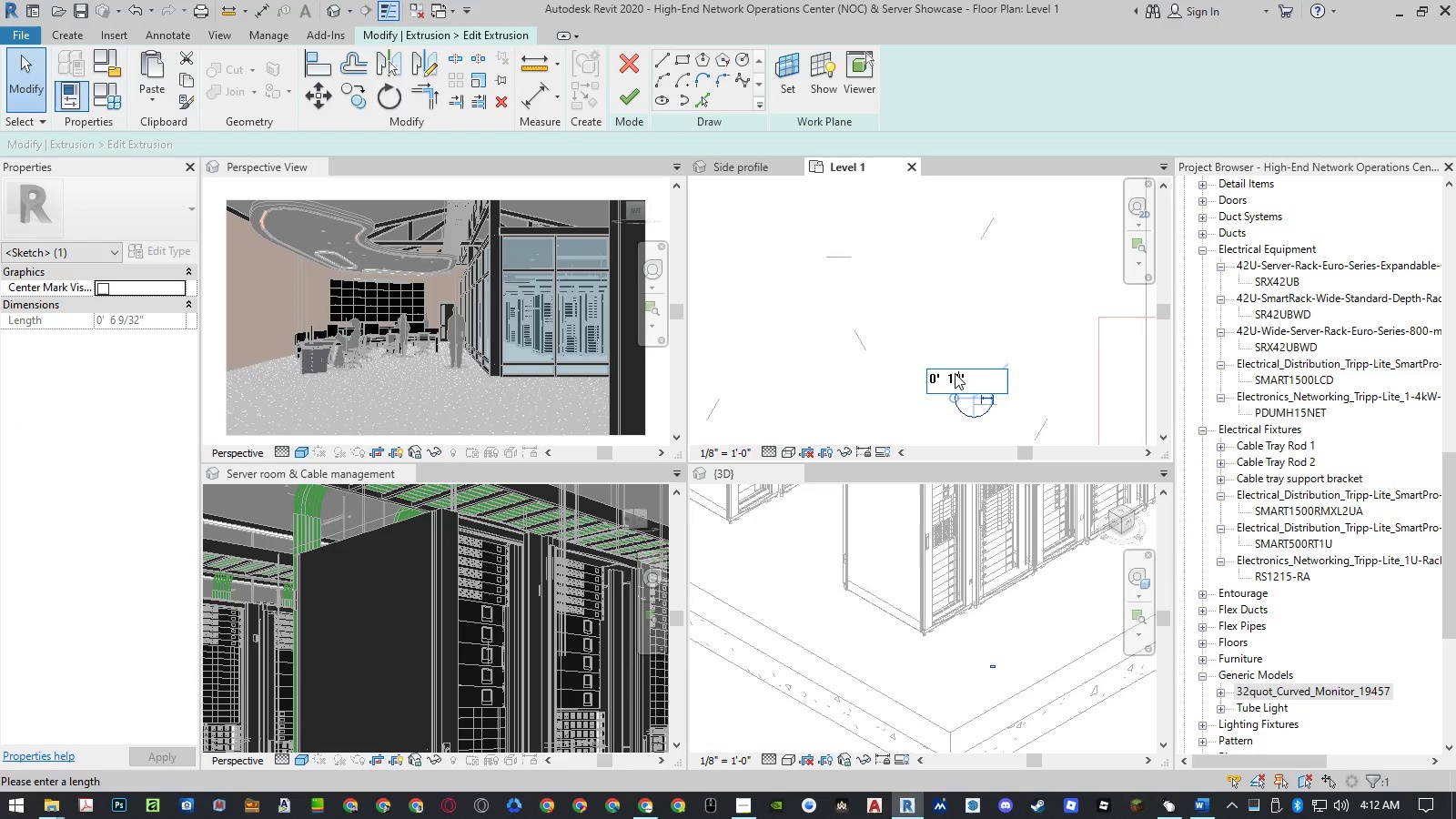 
key(Numpad2)
 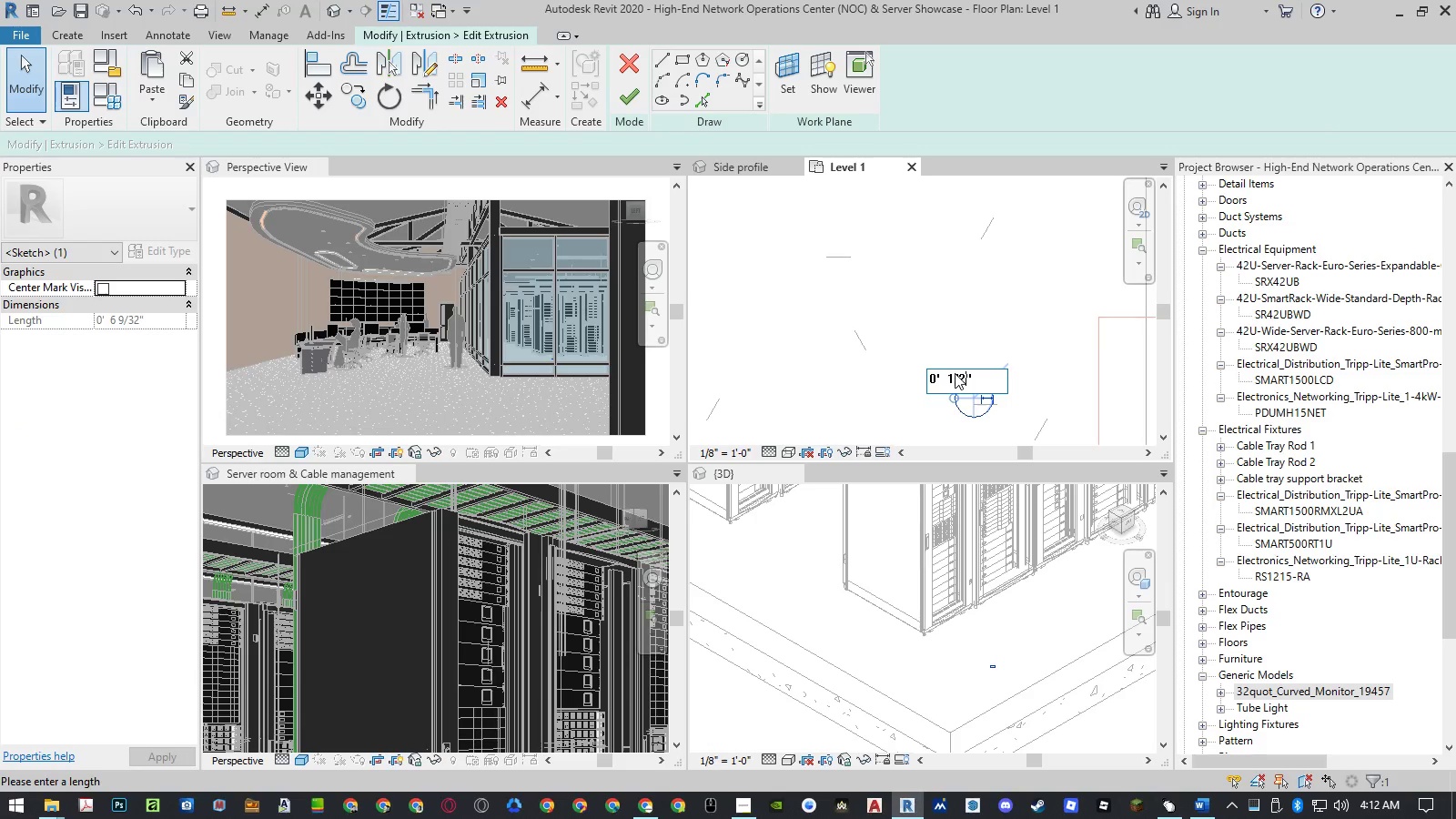 
key(NumpadEnter)
 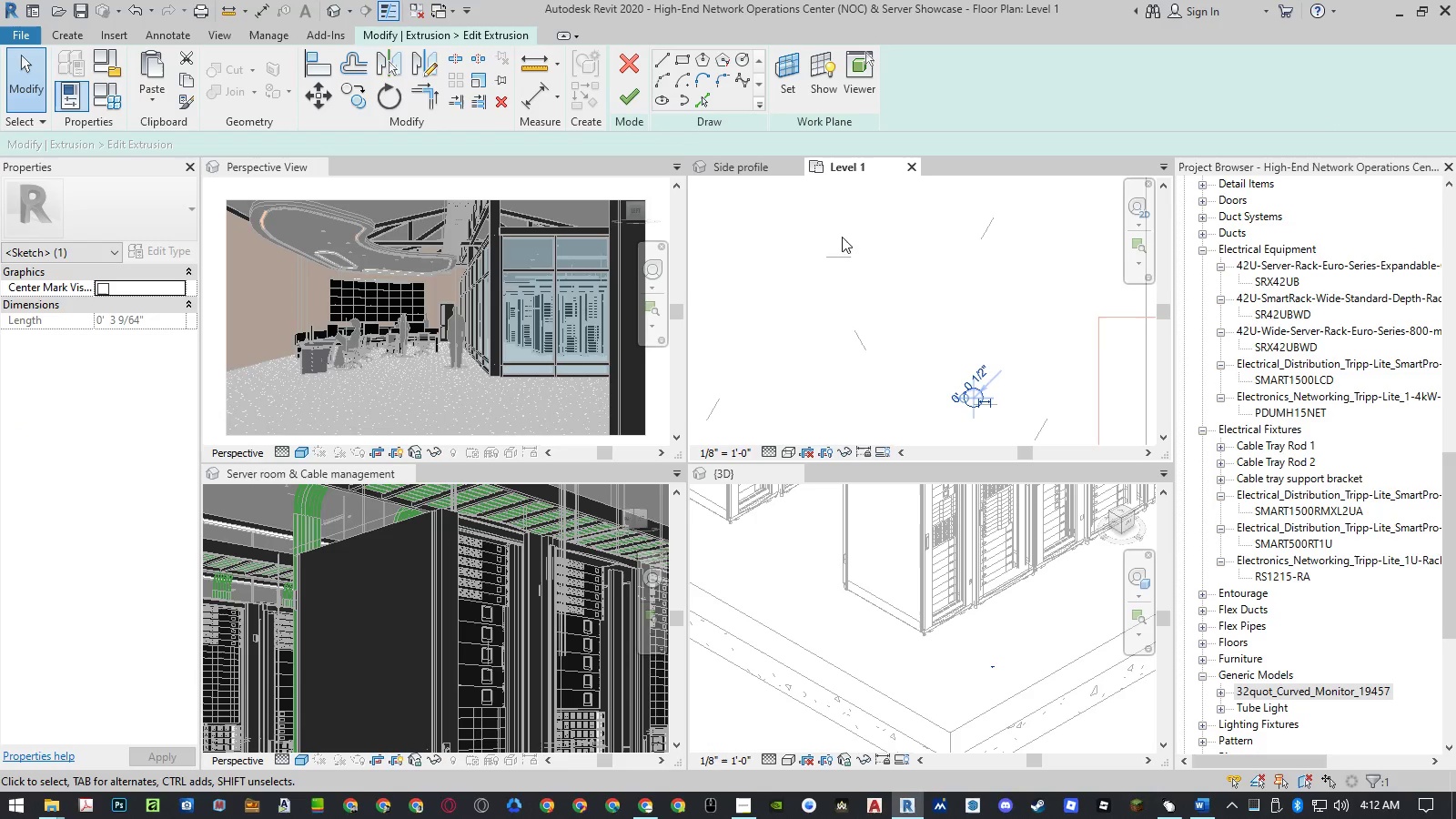 
left_click([622, 96])
 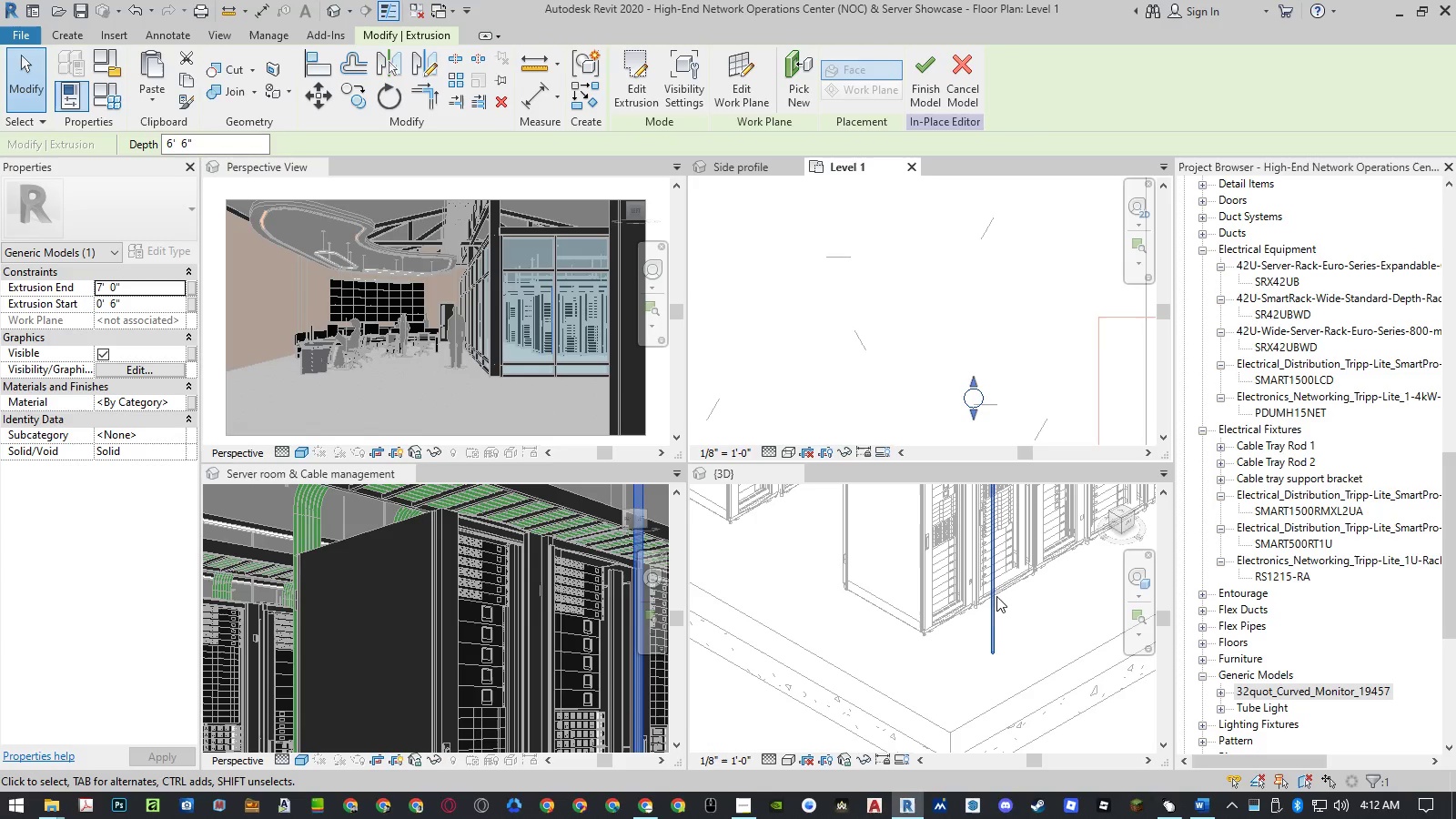 
key(Escape)
 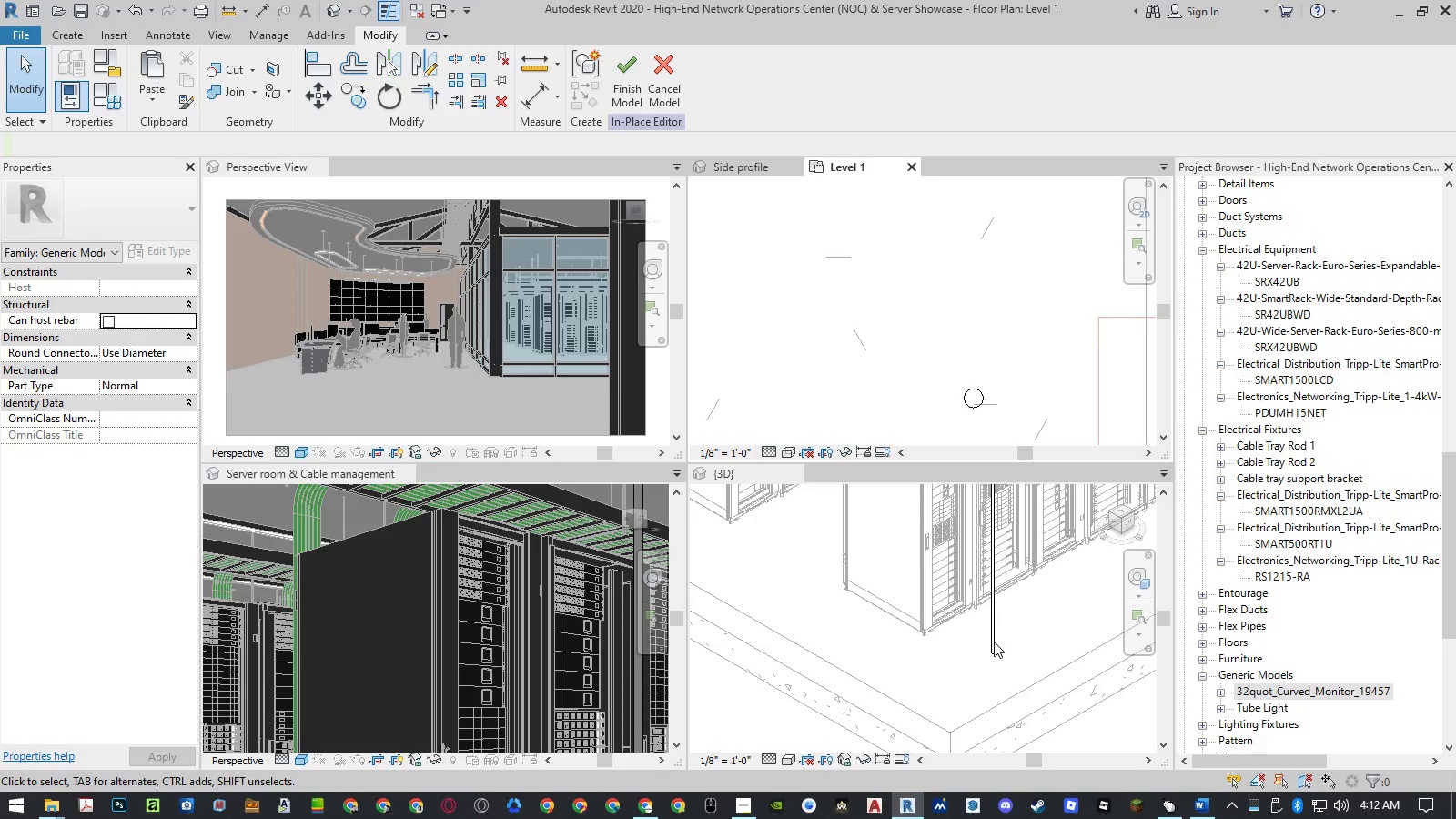 
left_click([994, 649])
 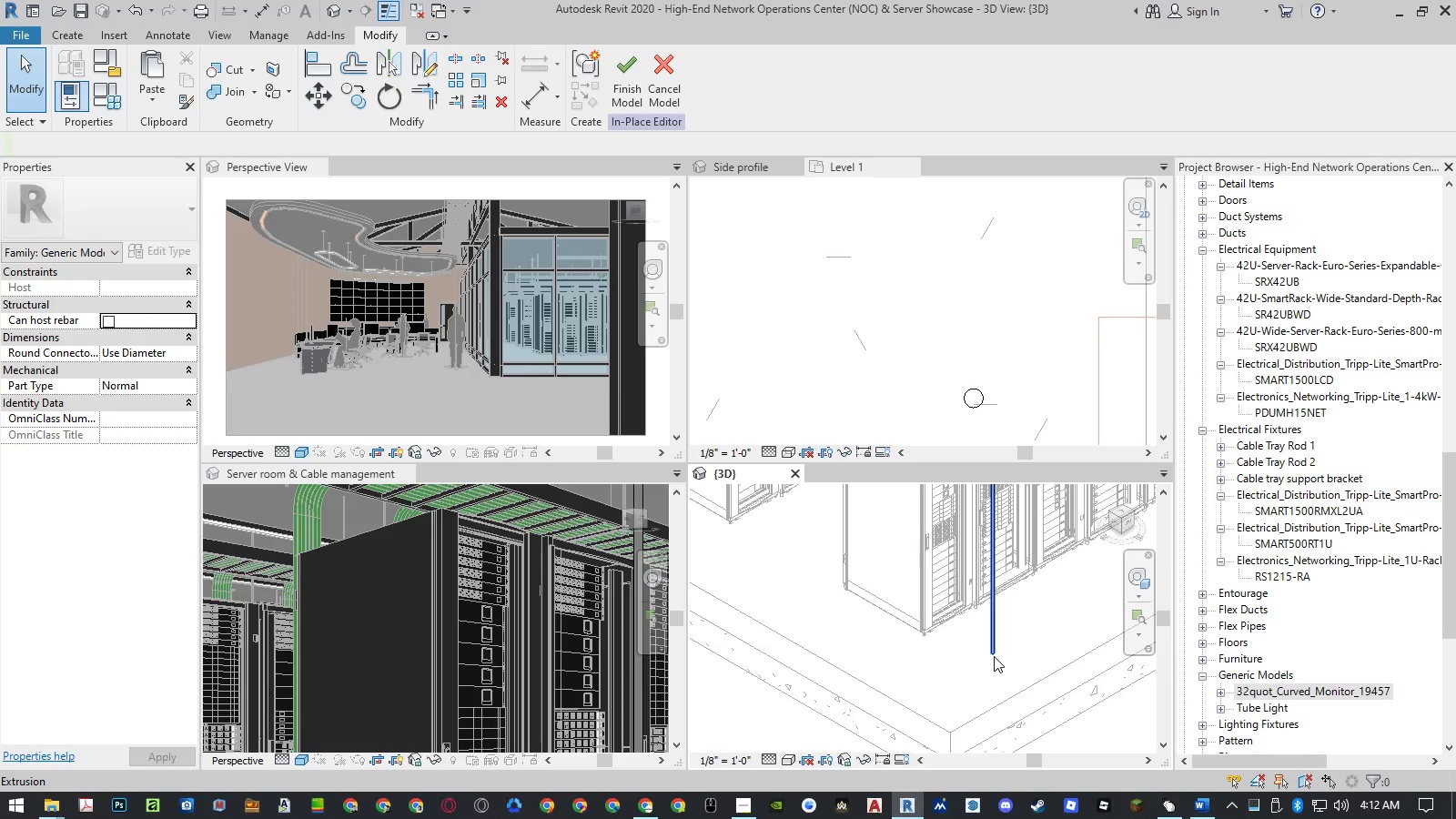 
left_click([994, 656])
 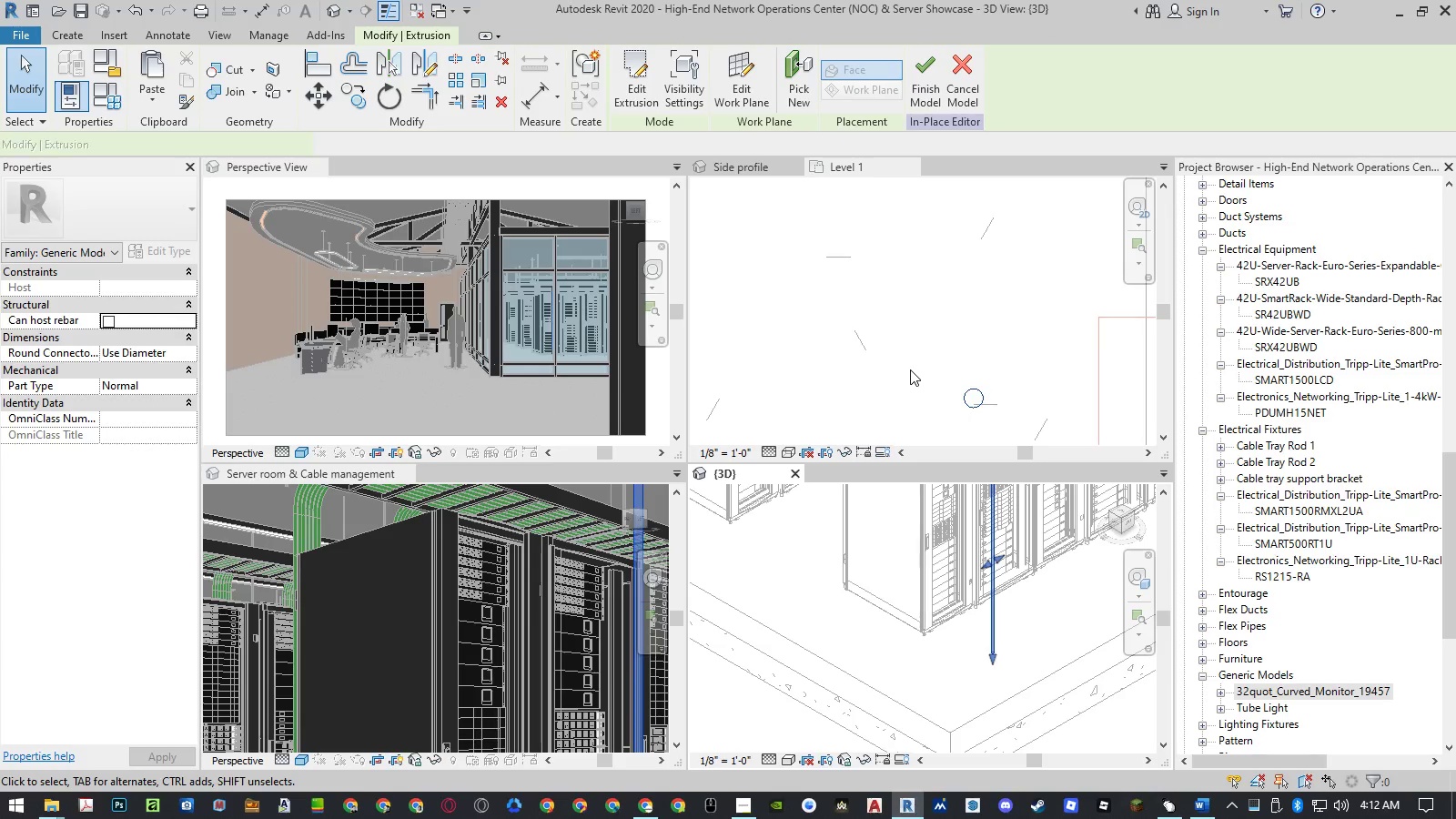 
left_click([910, 369])
 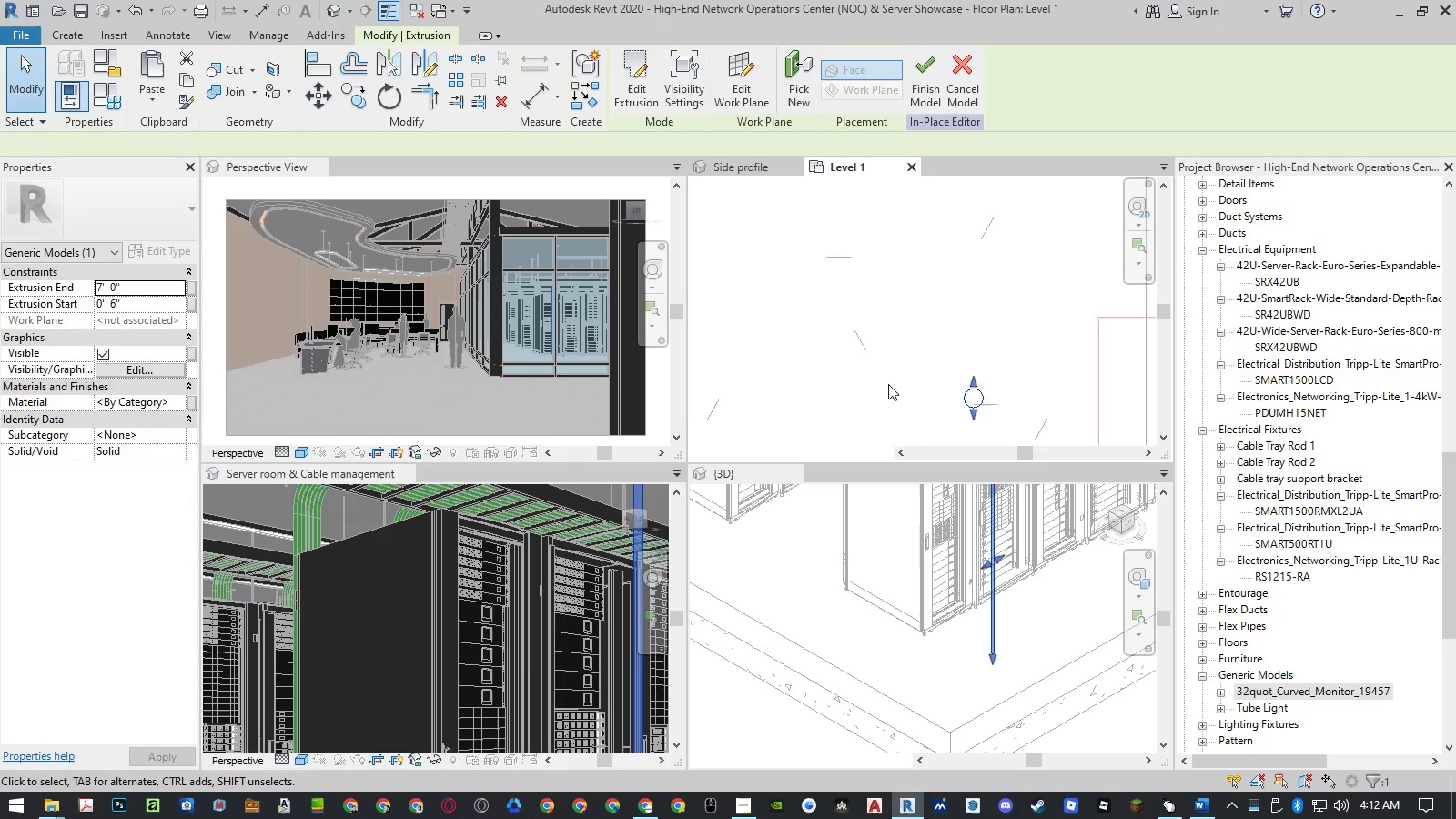 
scroll: coordinate [888, 384], scroll_direction: down, amount: 6.0
 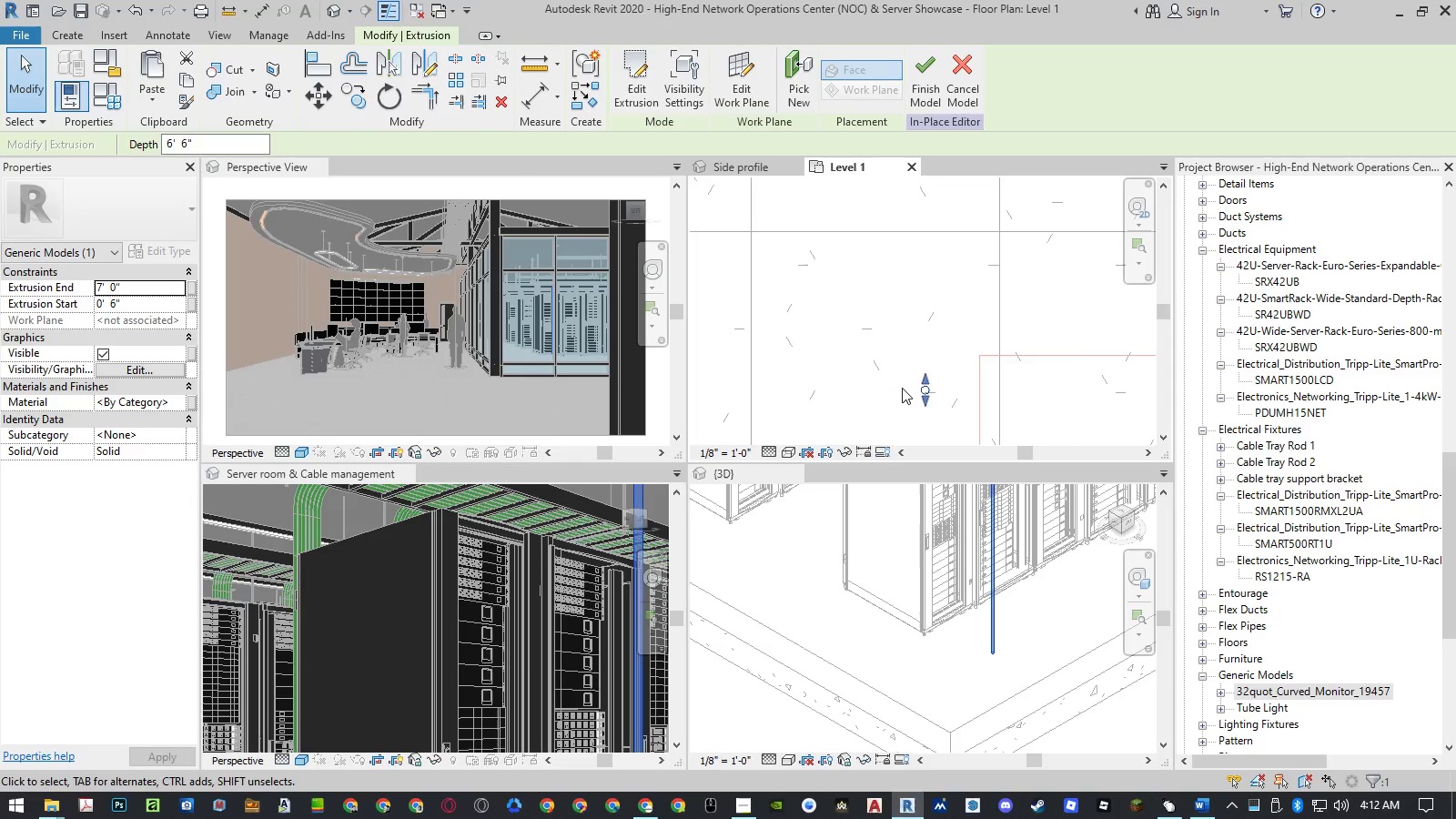 
scroll: coordinate [936, 392], scroll_direction: up, amount: 8.0
 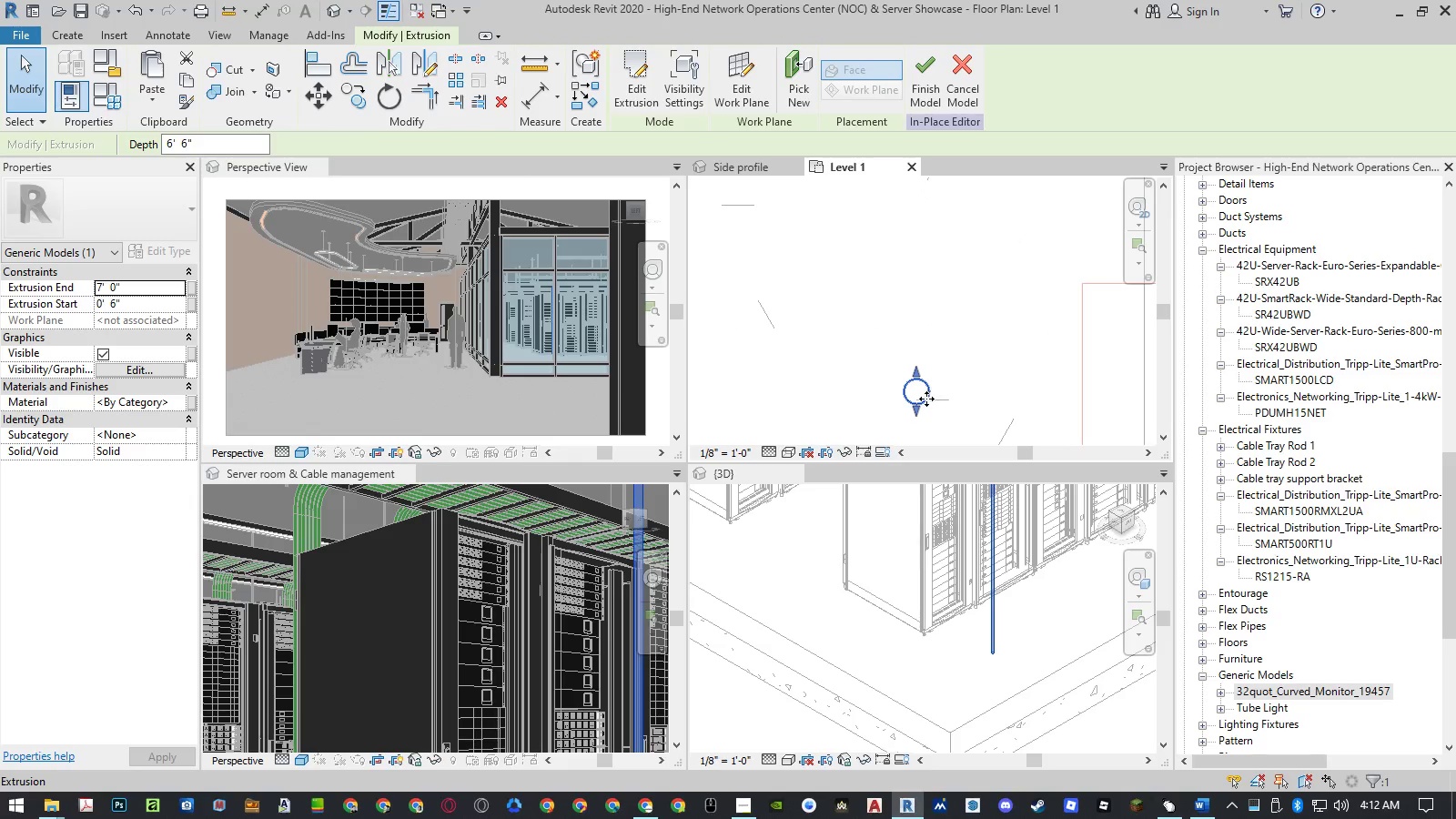 
type(mv)
 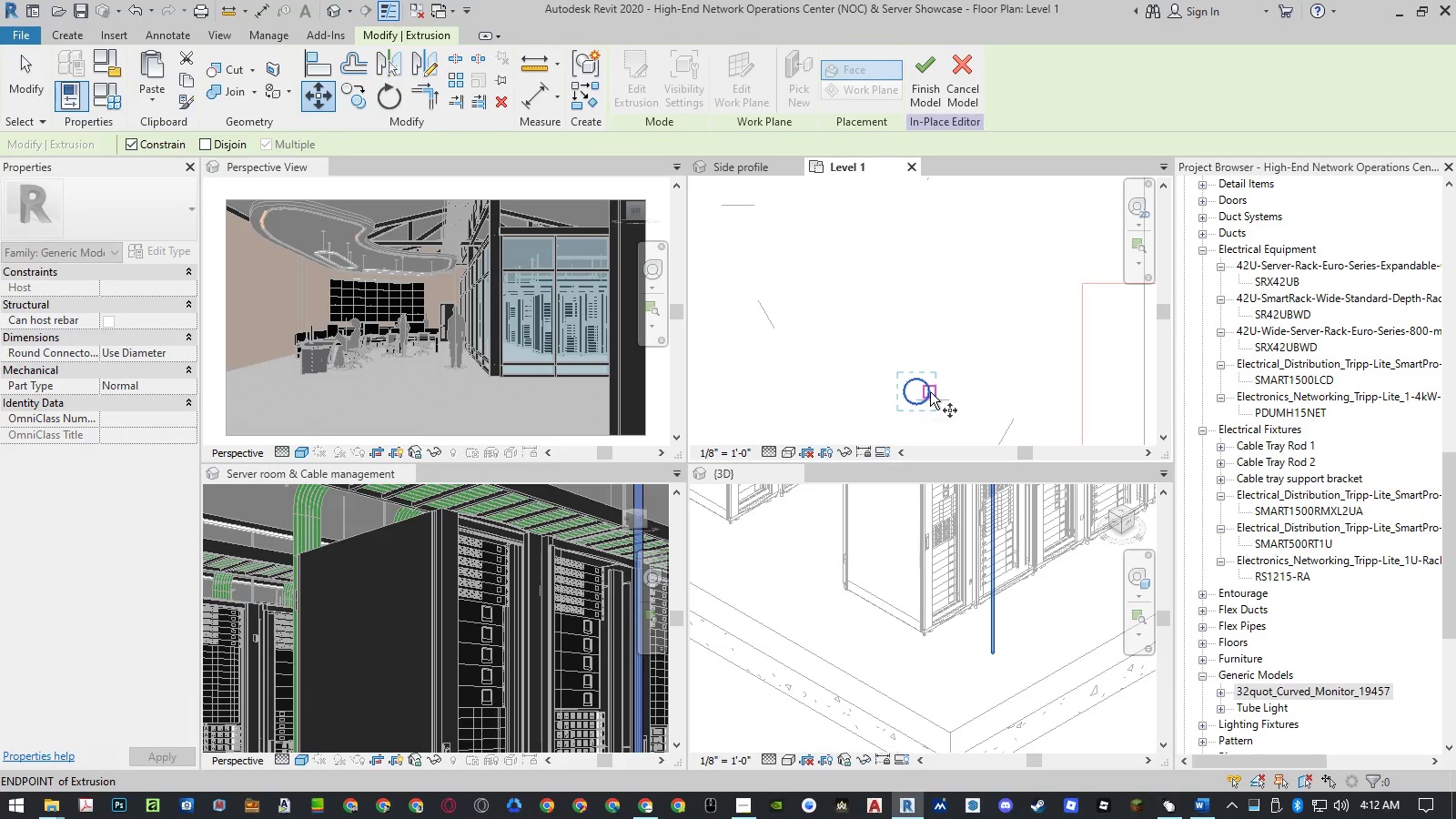 
left_click([930, 392])
 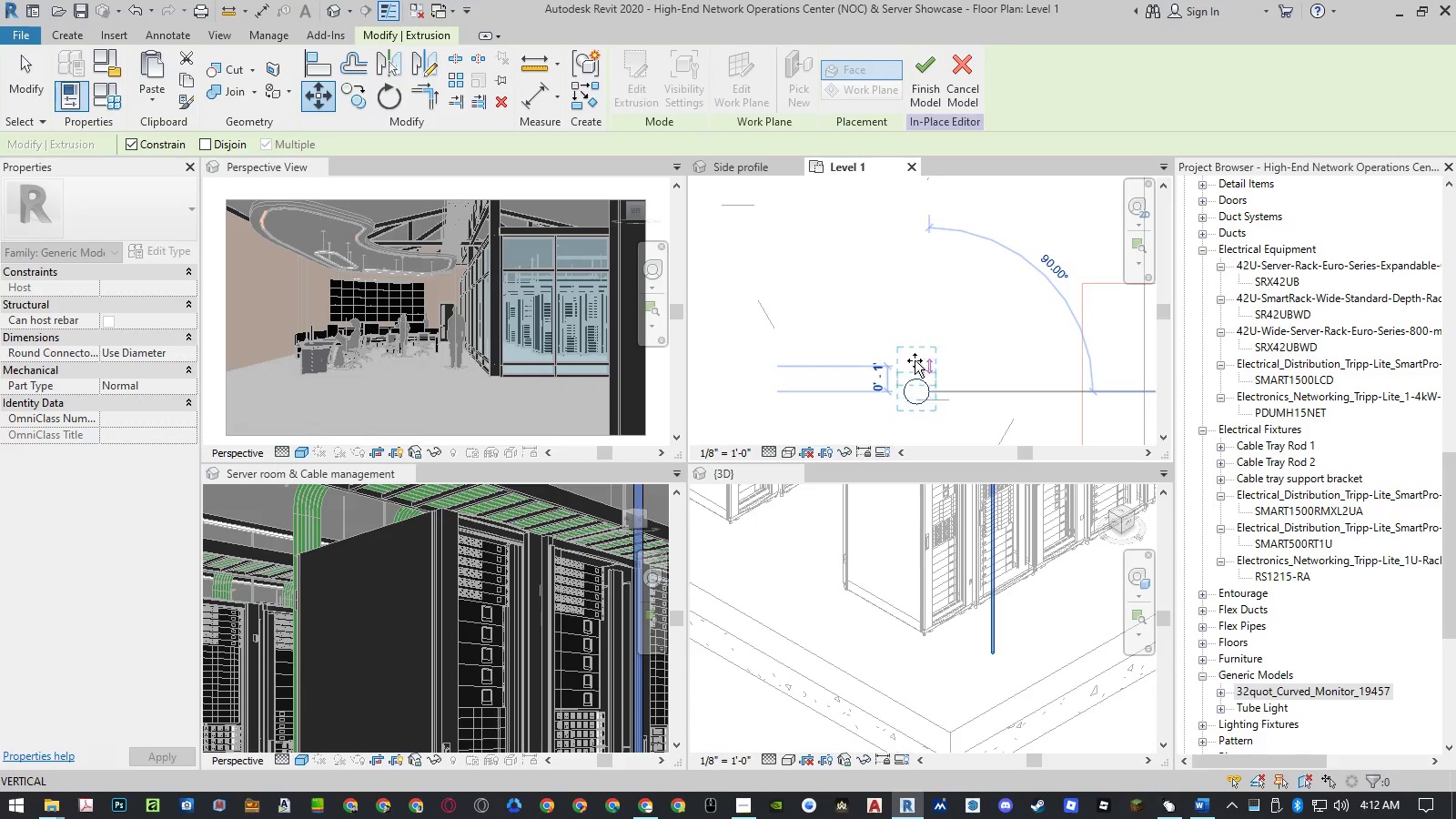 
scroll: coordinate [912, 316], scroll_direction: down, amount: 15.0
 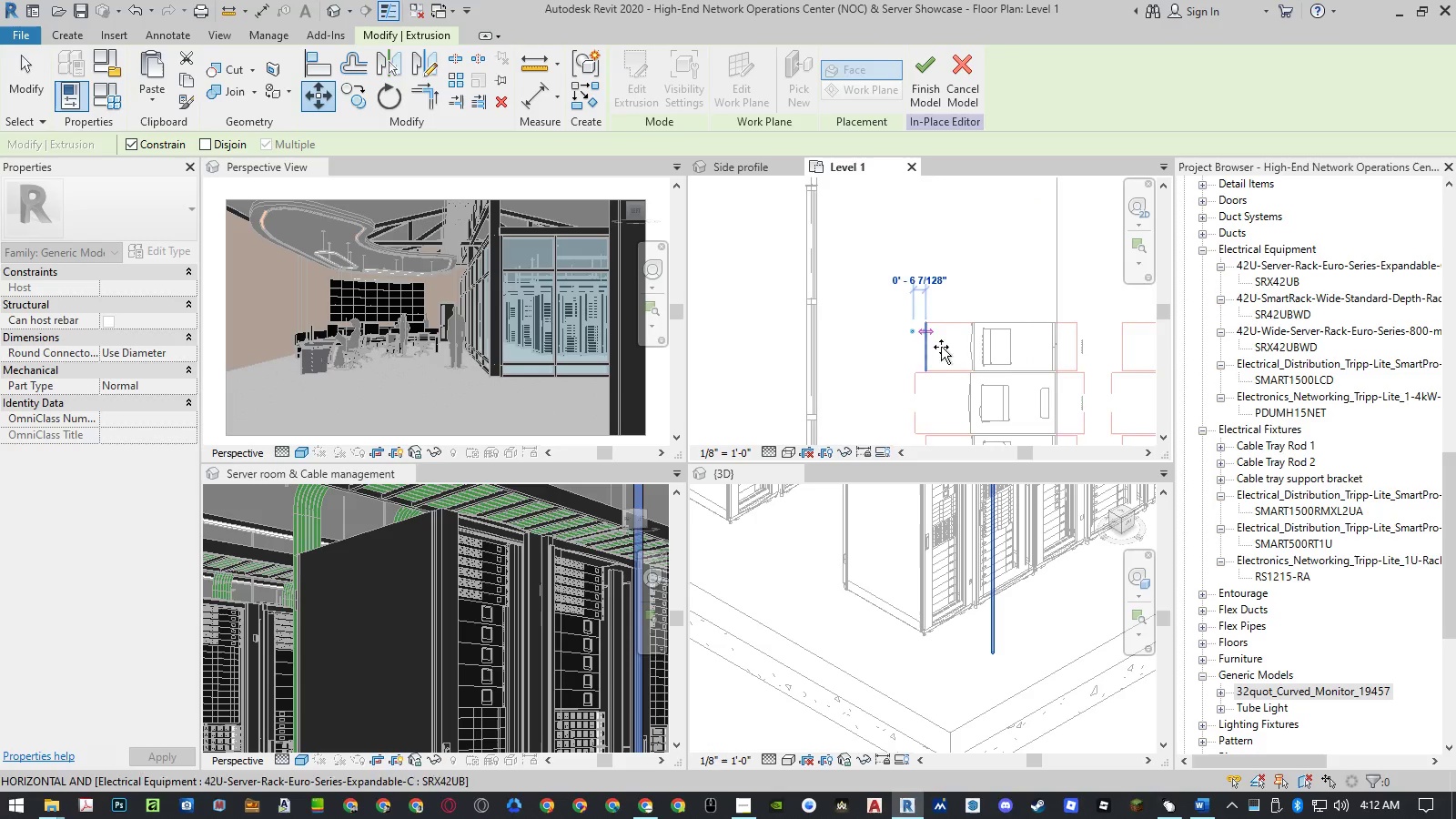 
scroll: coordinate [963, 298], scroll_direction: up, amount: 9.0
 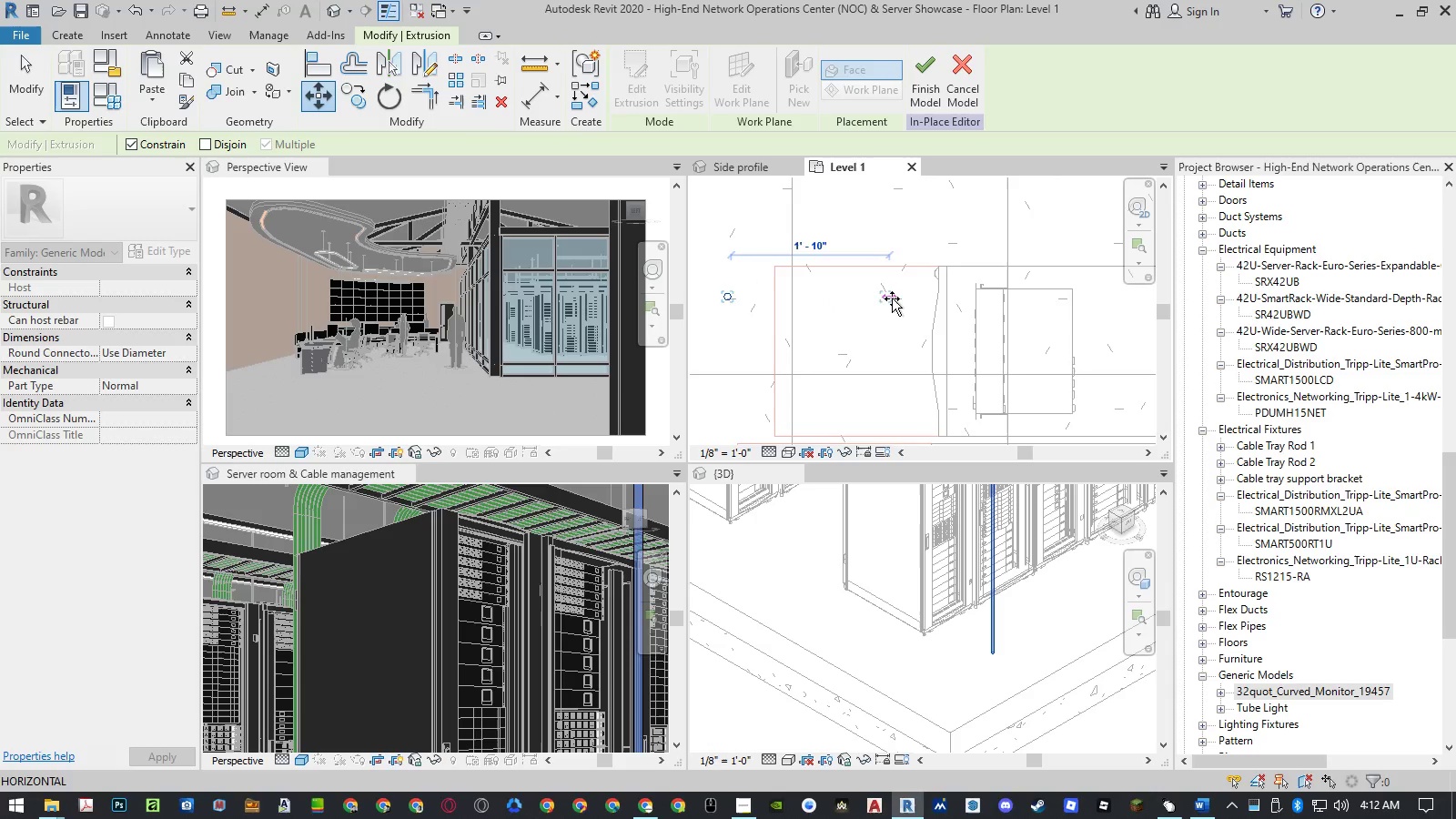 
left_click([909, 303])
 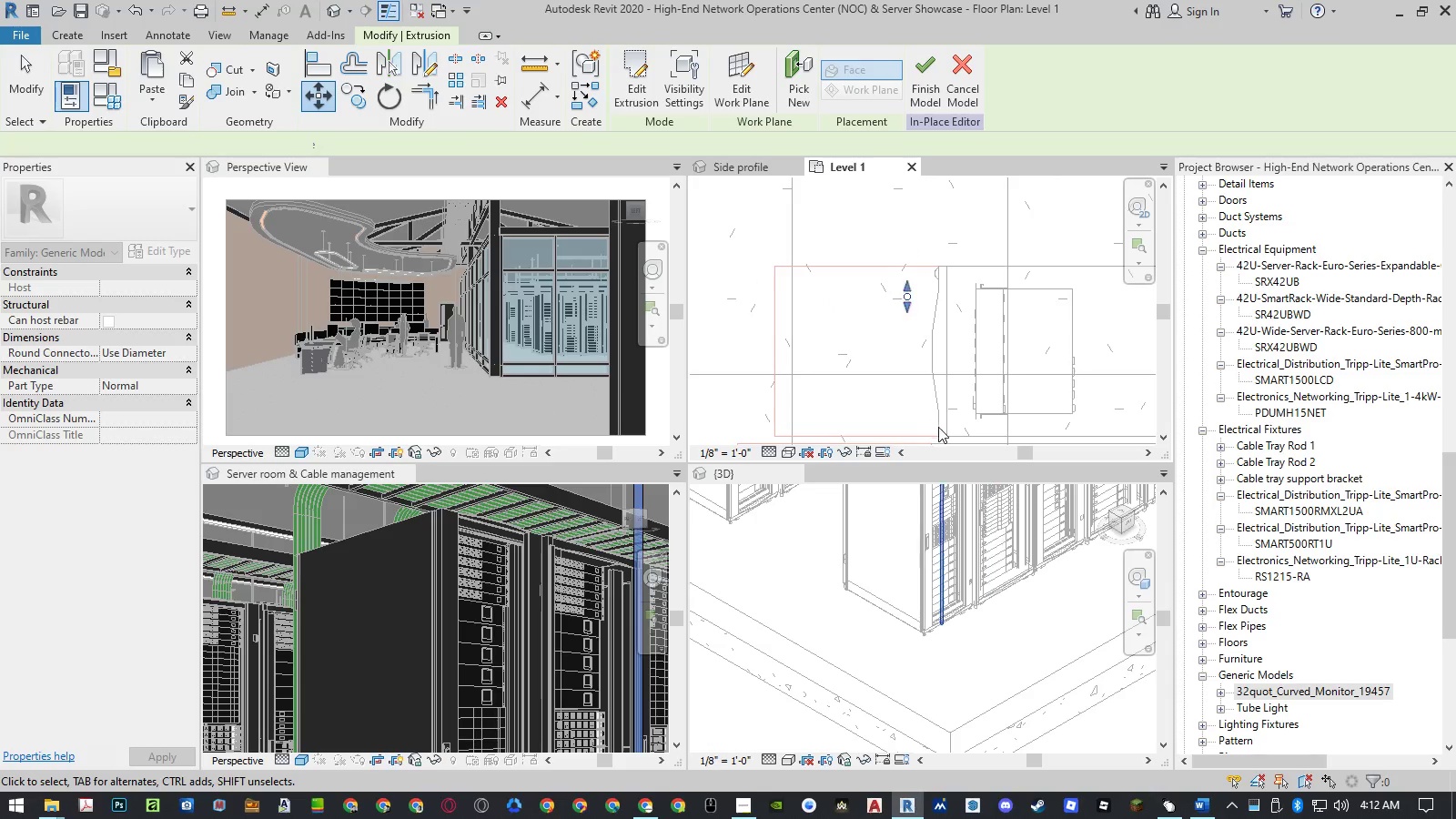 
key(Escape)
 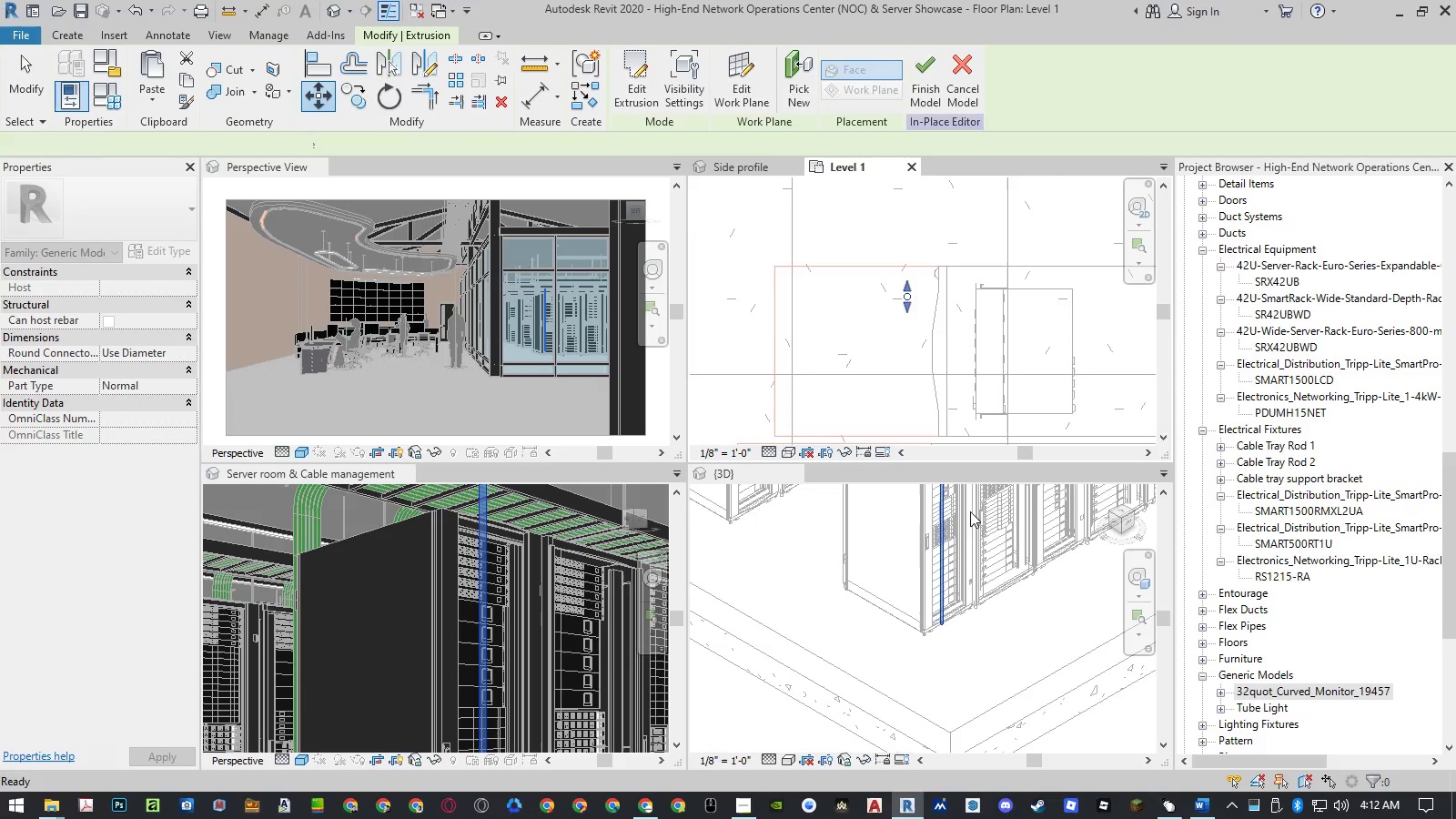 
key(Escape)
 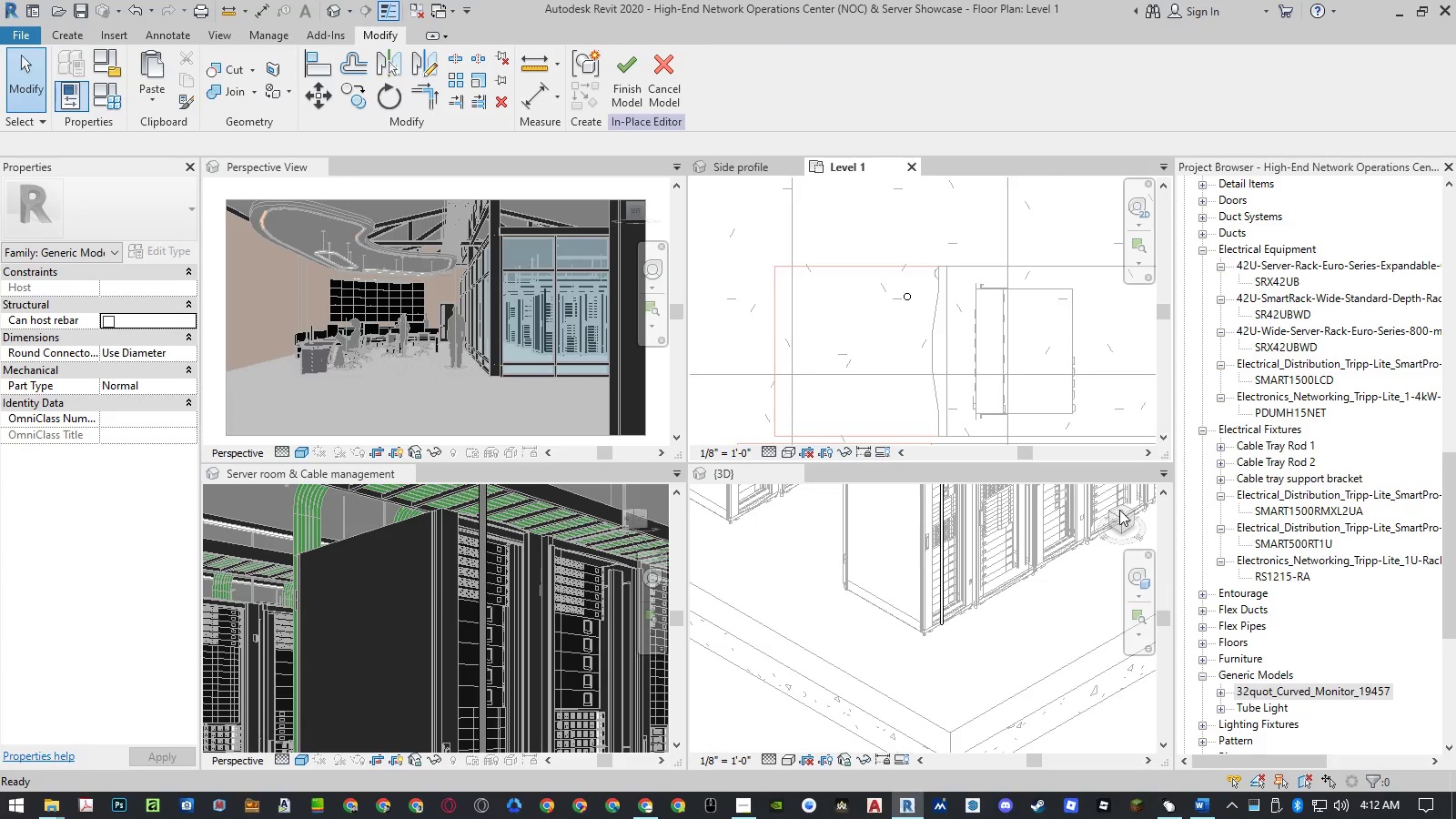 
left_click([1122, 512])
 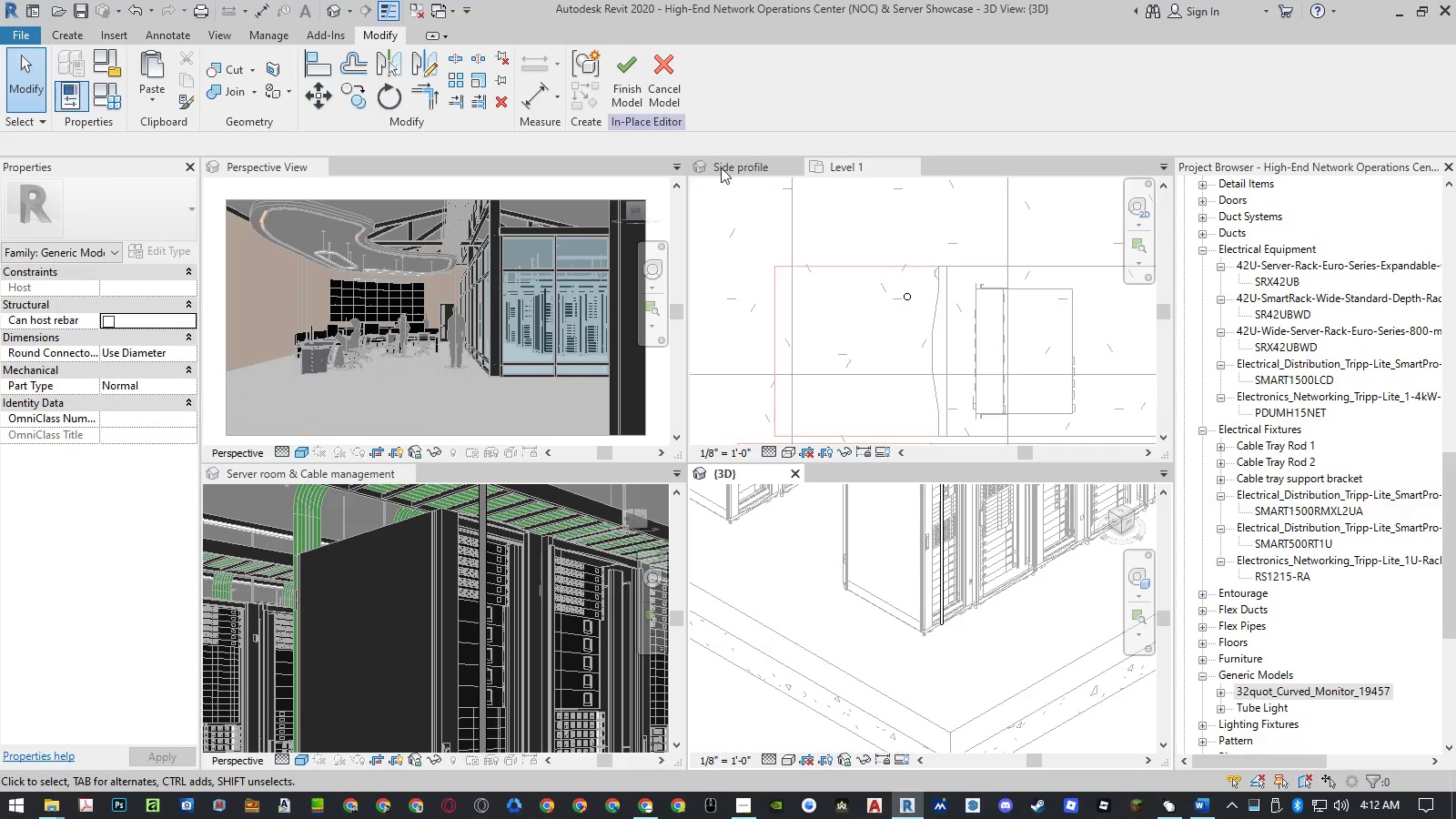 
left_click([932, 236])
 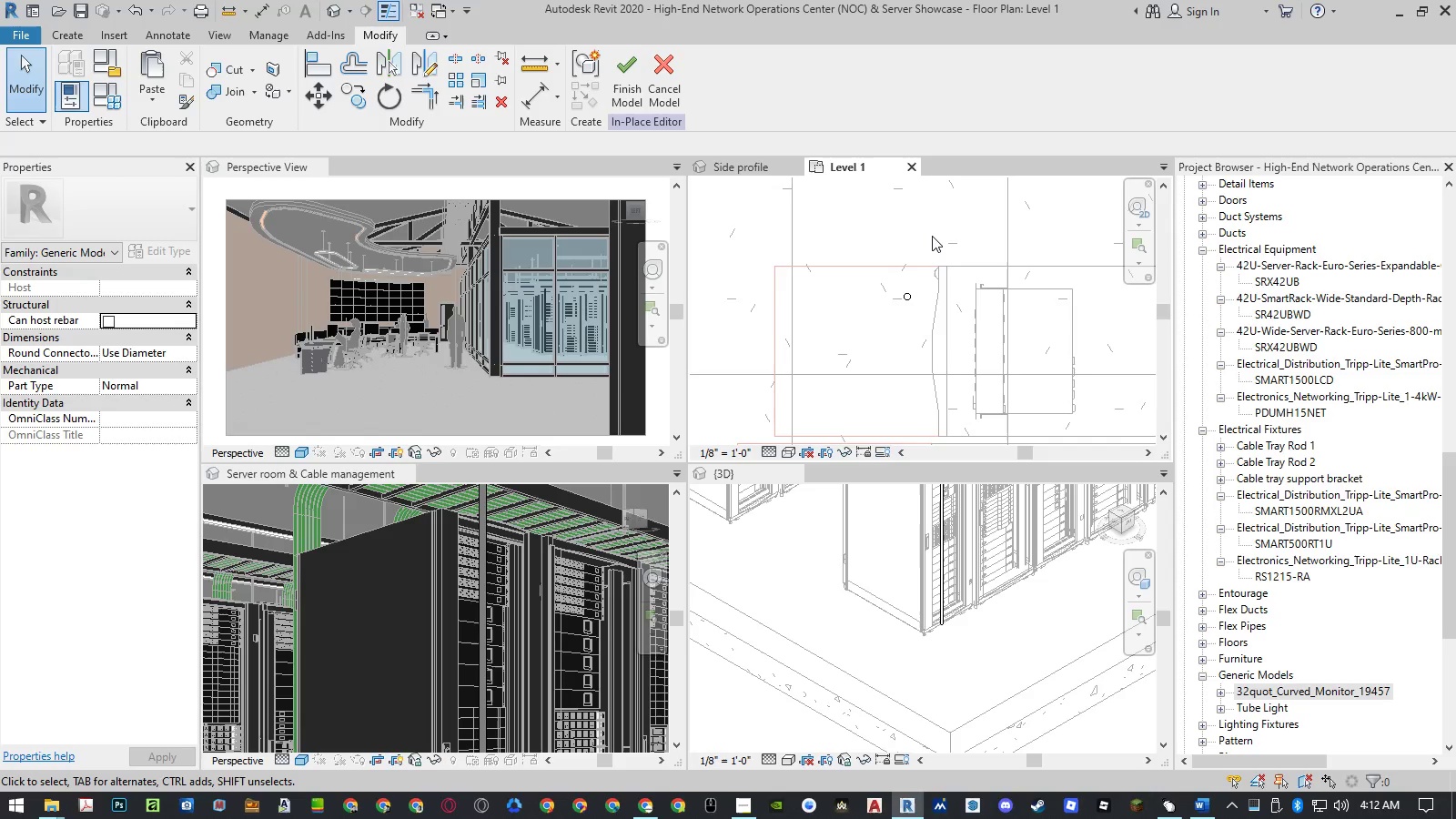 
key(Control+Z)
 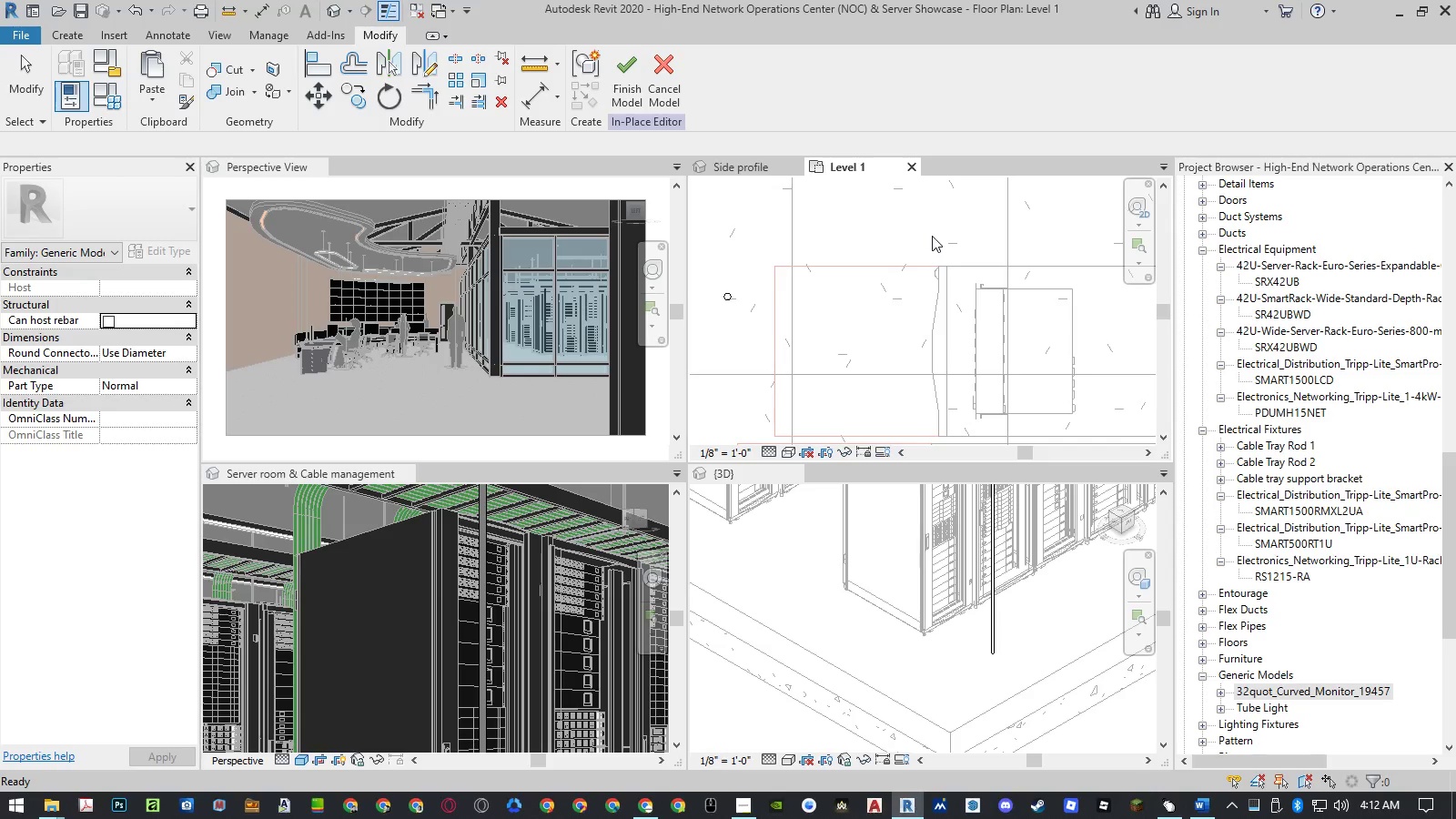 
key(Control+Z)
 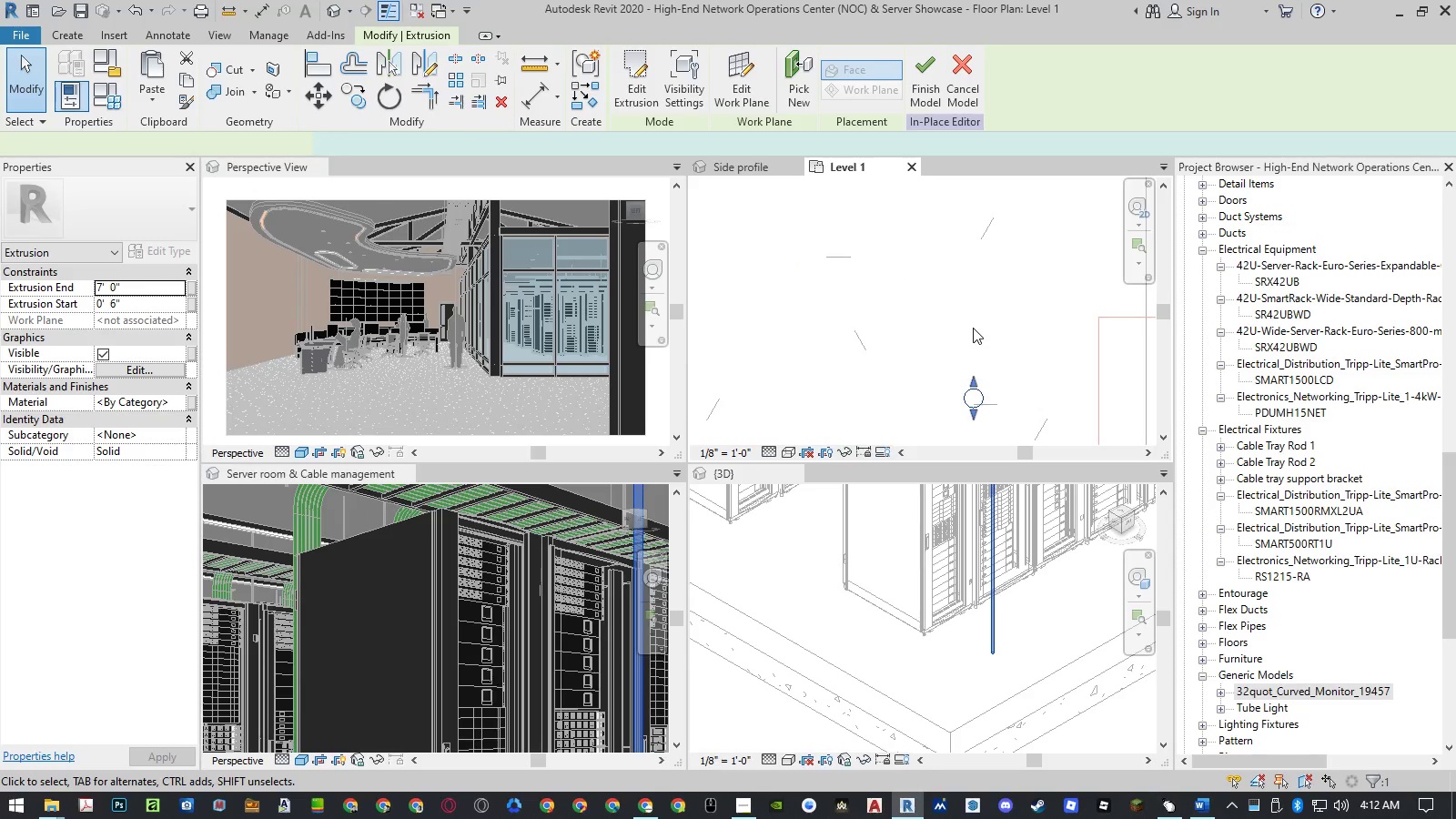 
wait(6.19)
 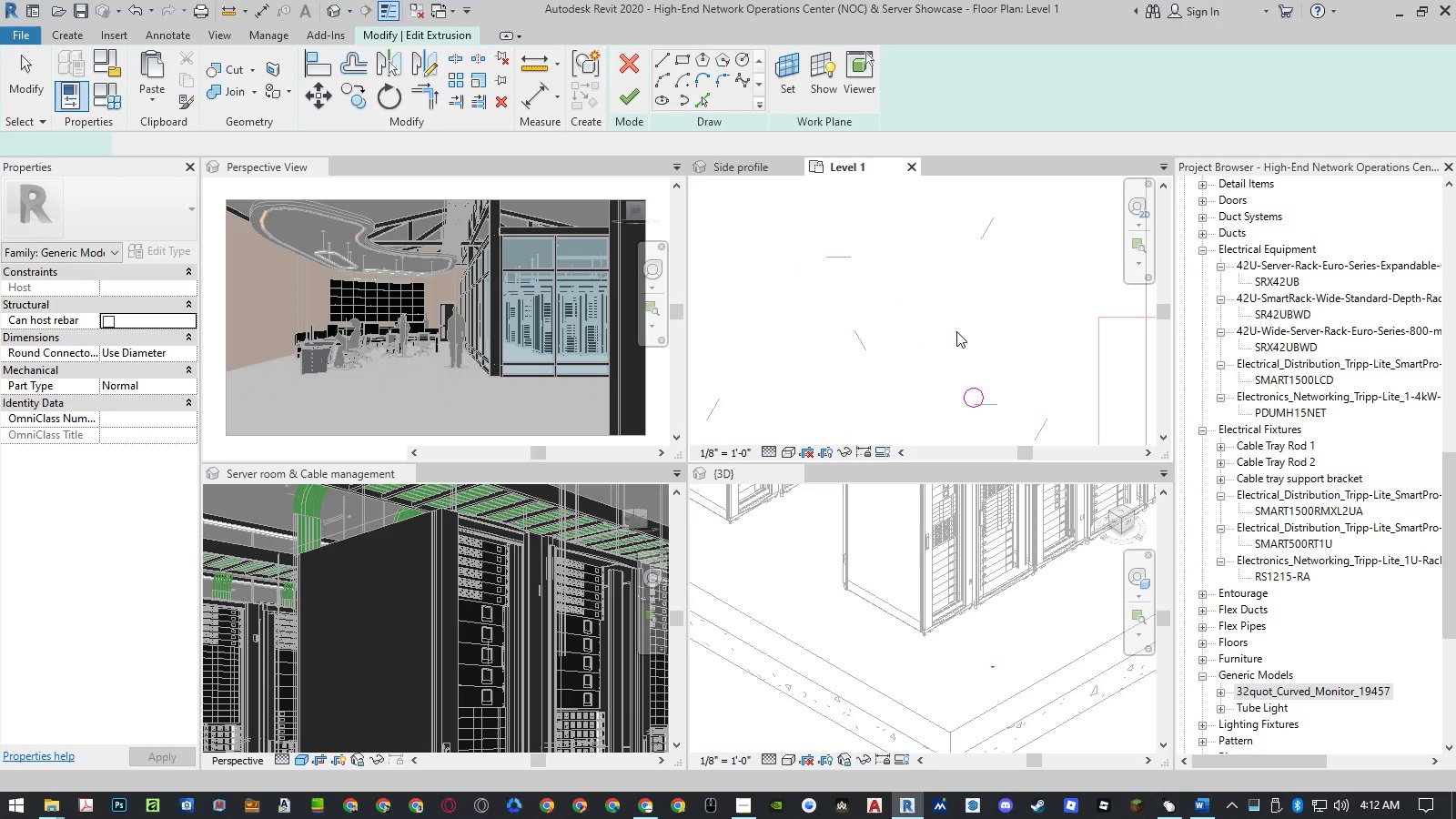 
left_click([921, 99])
 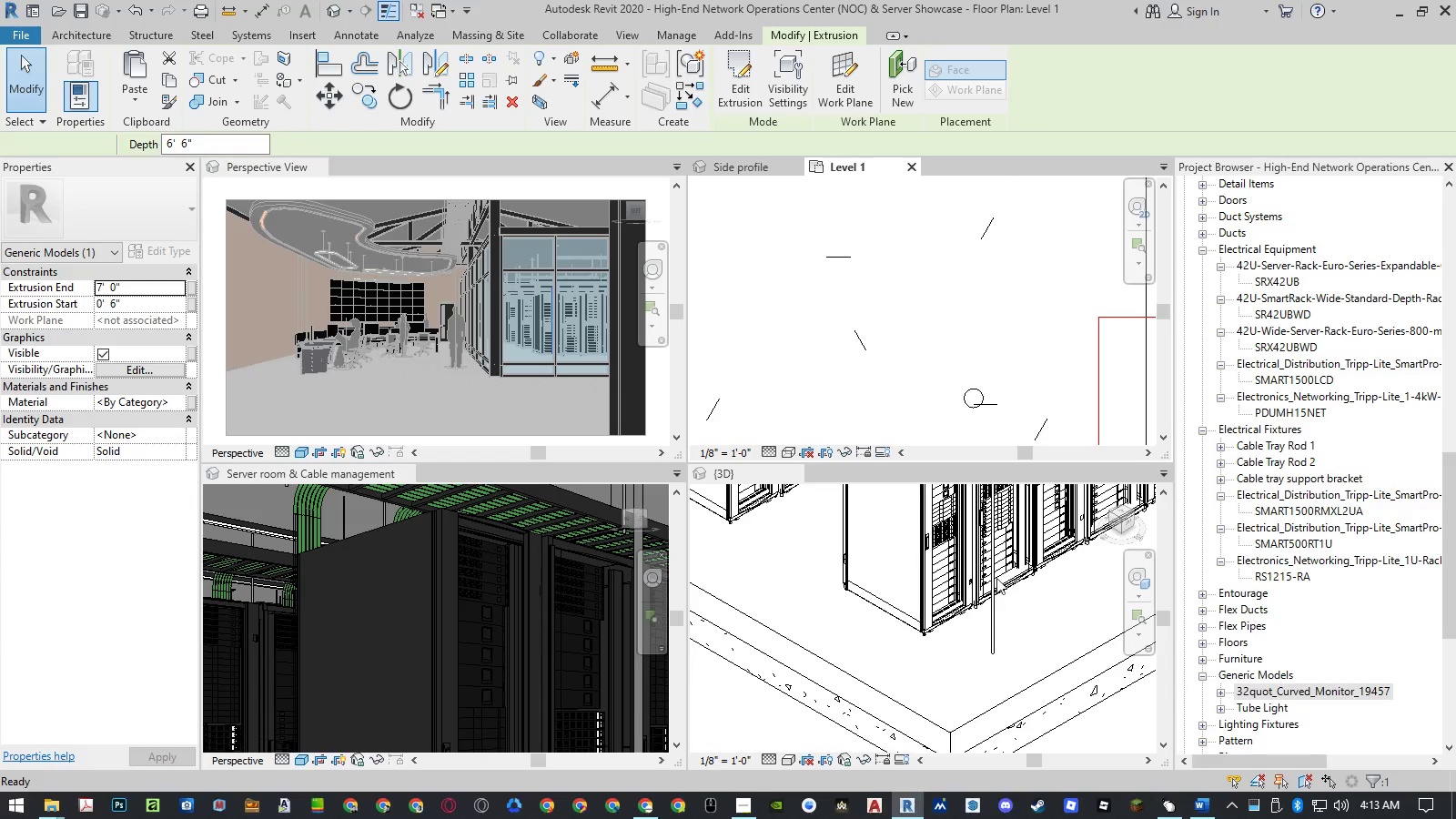 
left_click([996, 625])
 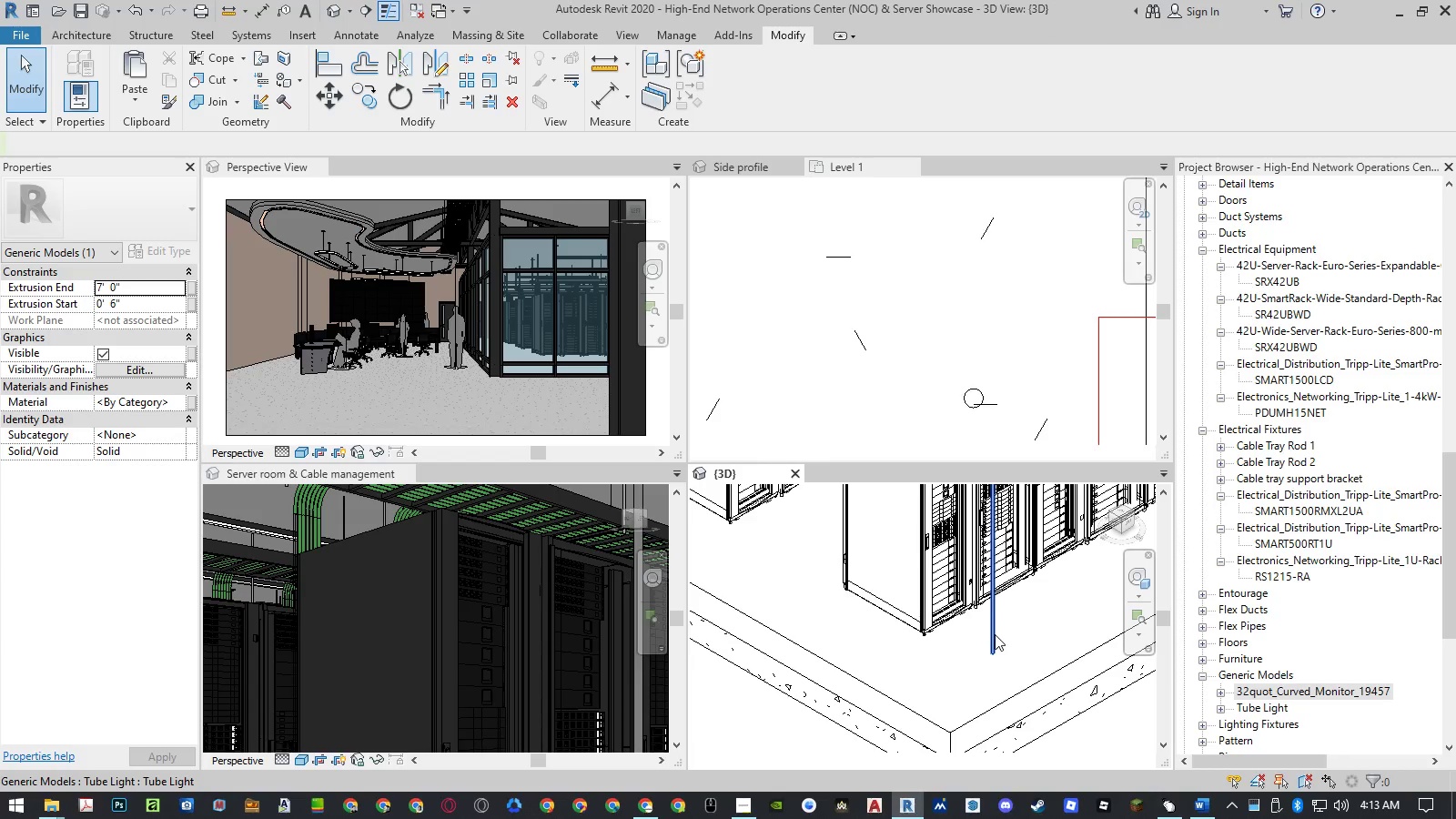 
left_click([995, 634])
 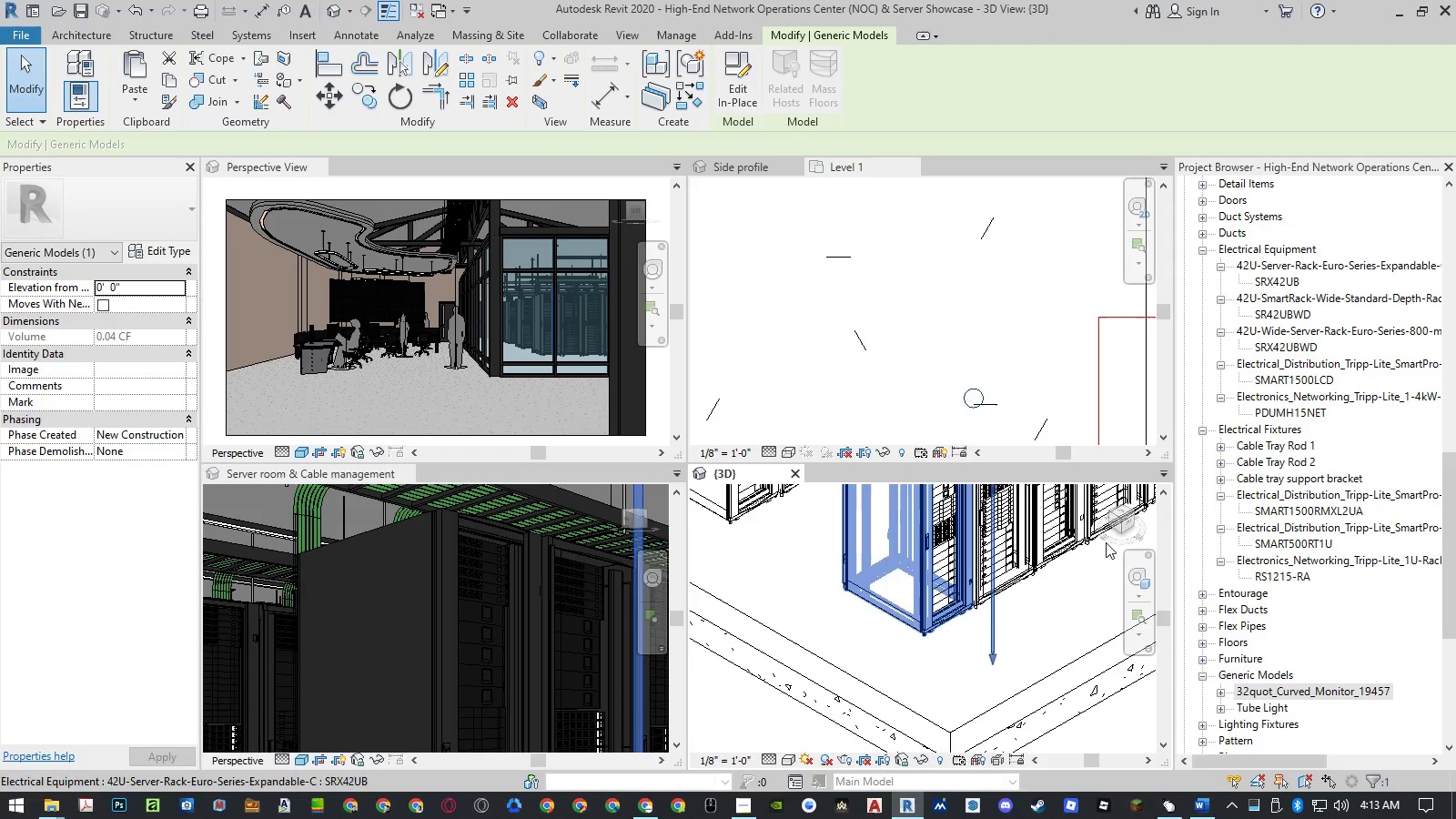 
left_click([1123, 511])
 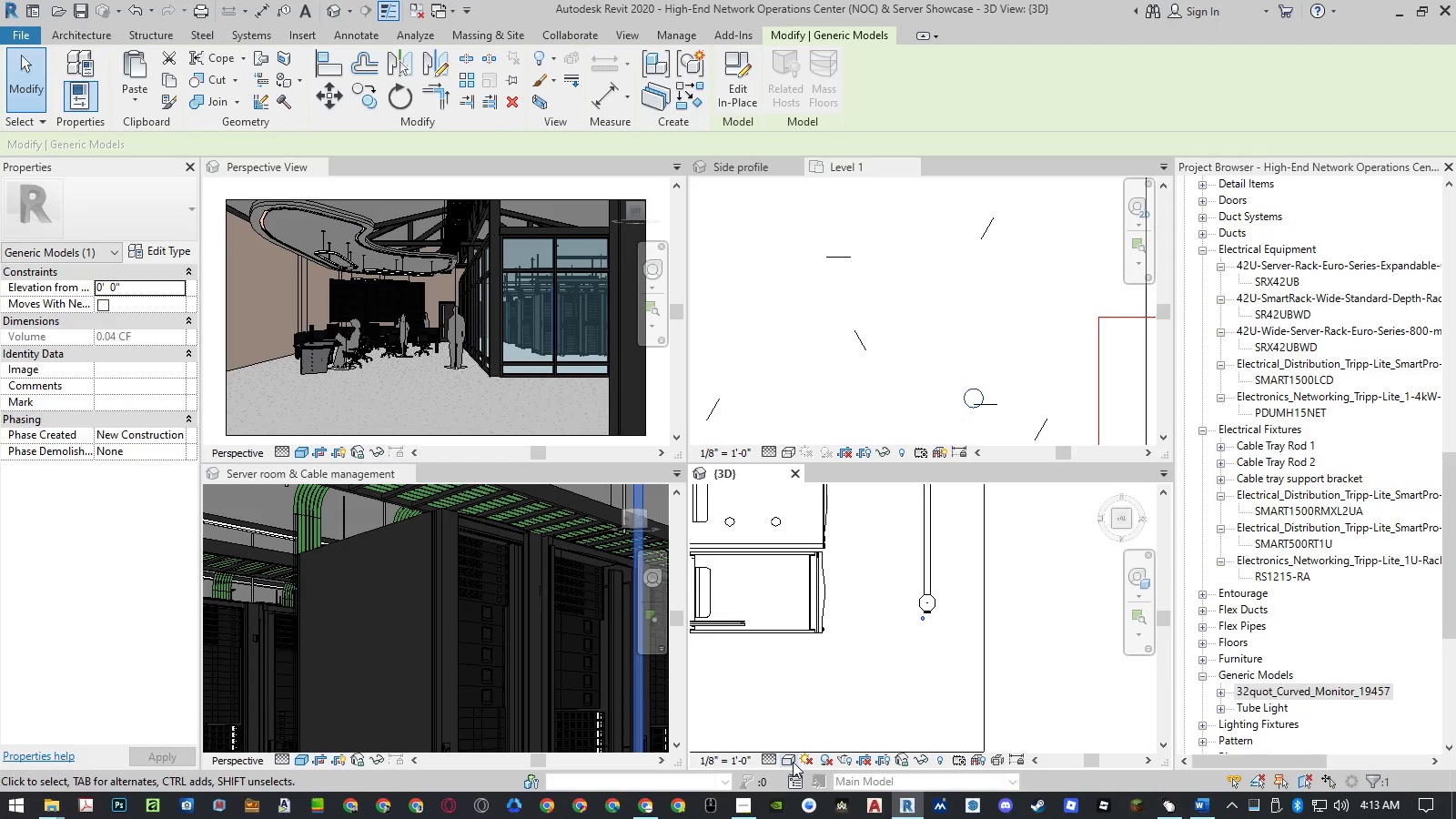 
left_click([788, 759])
 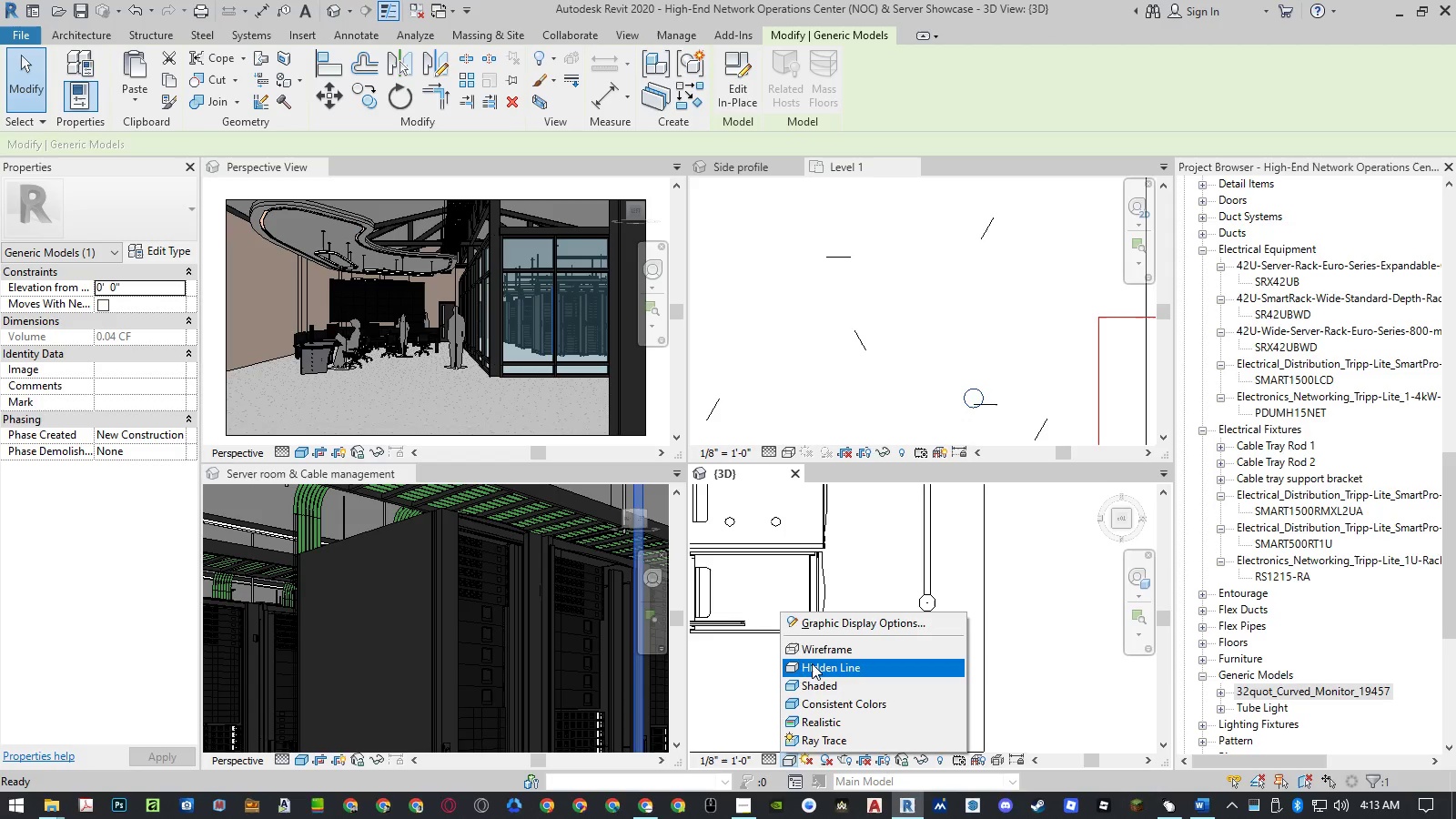 
left_click([813, 656])
 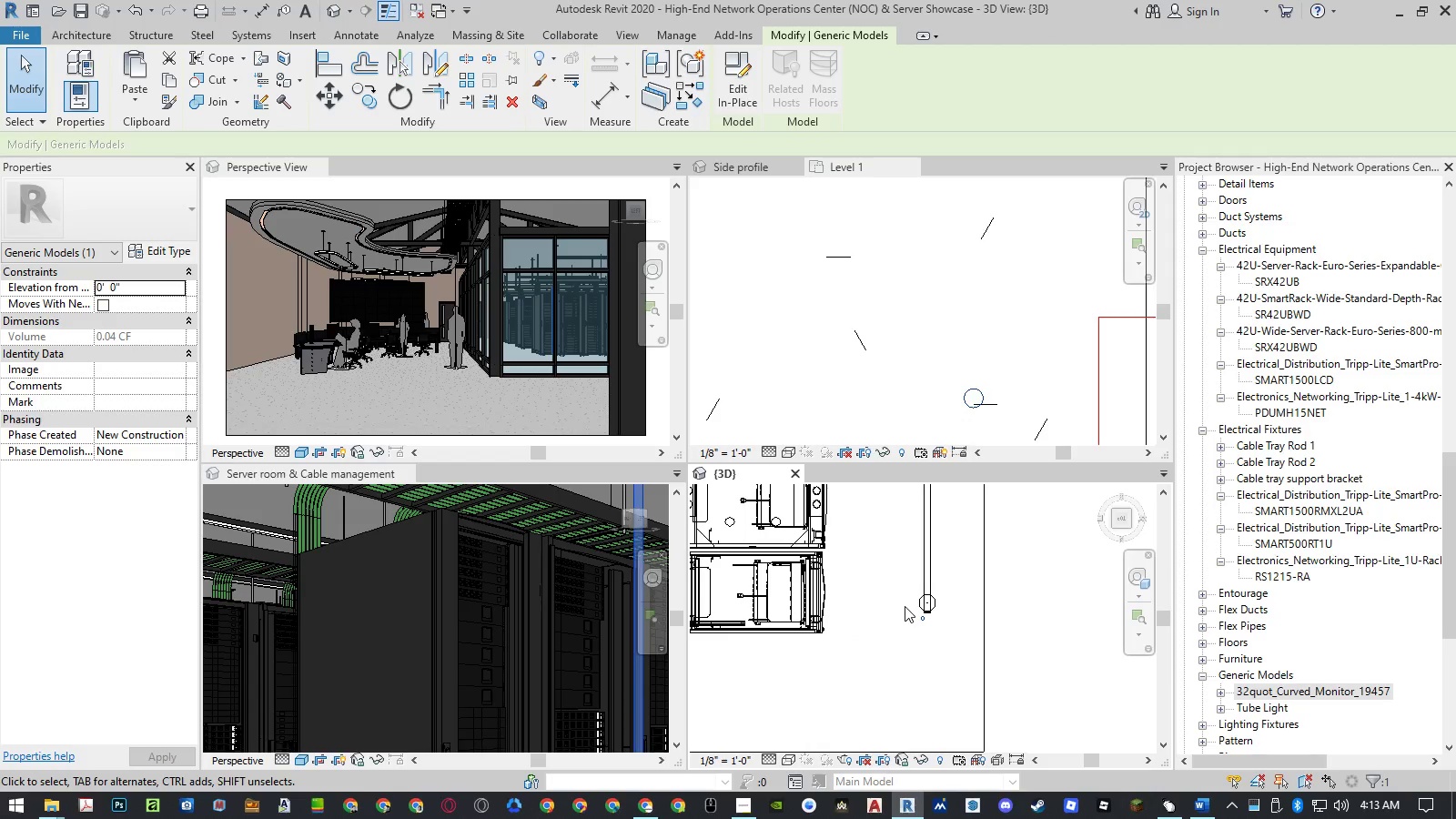 
scroll: coordinate [933, 626], scroll_direction: up, amount: 18.0
 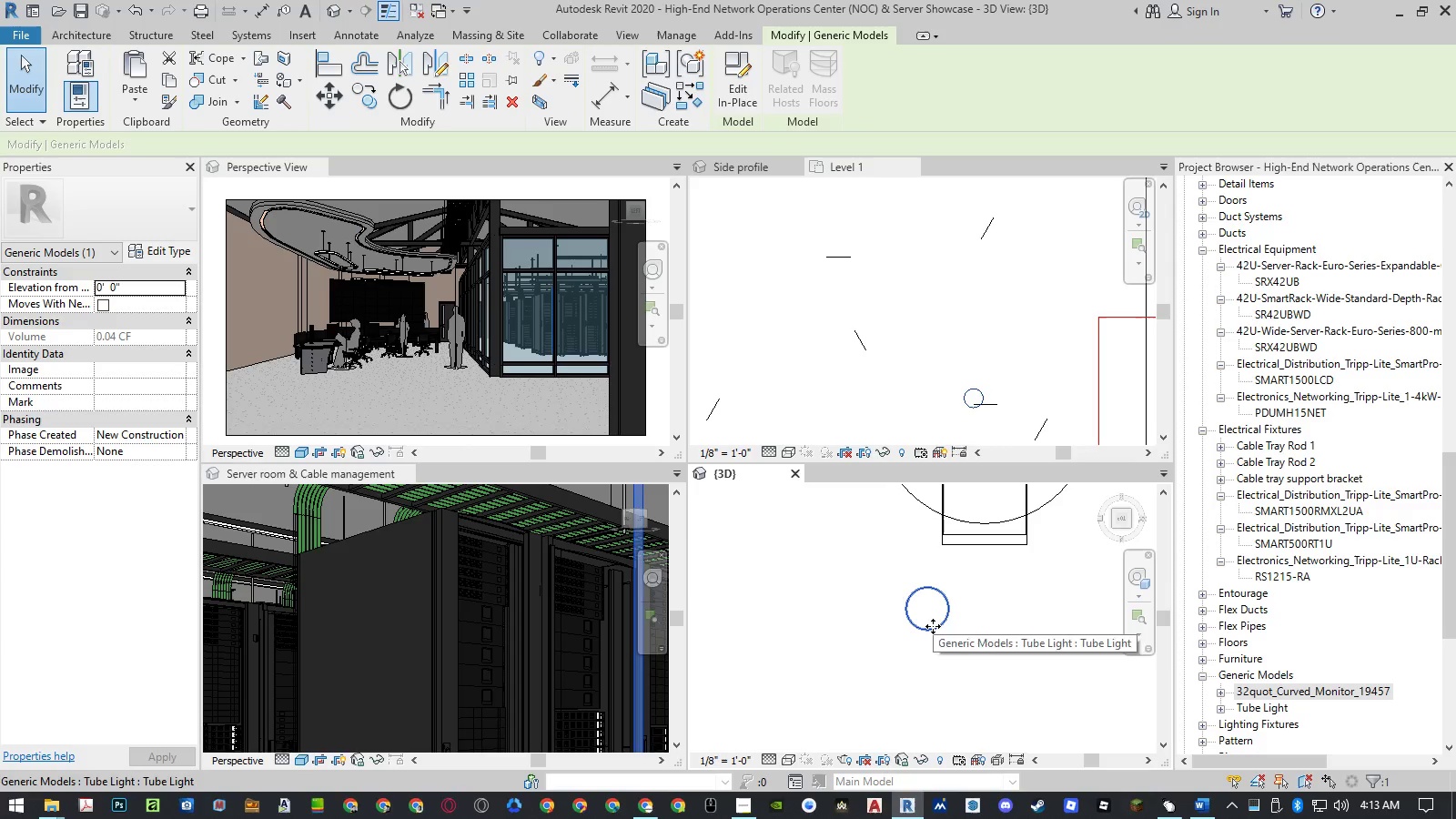 
type(mv)
 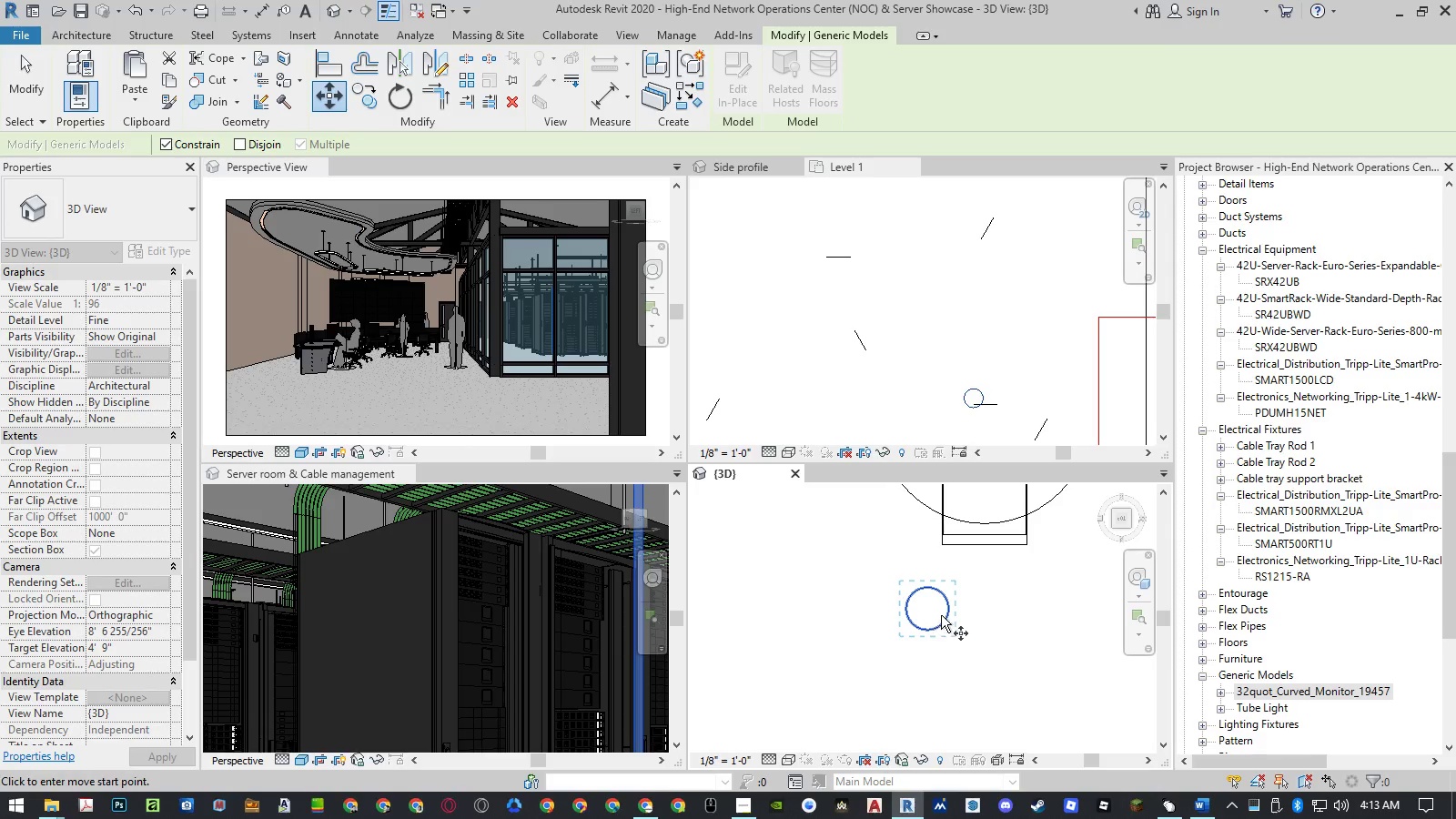 
left_click([946, 611])
 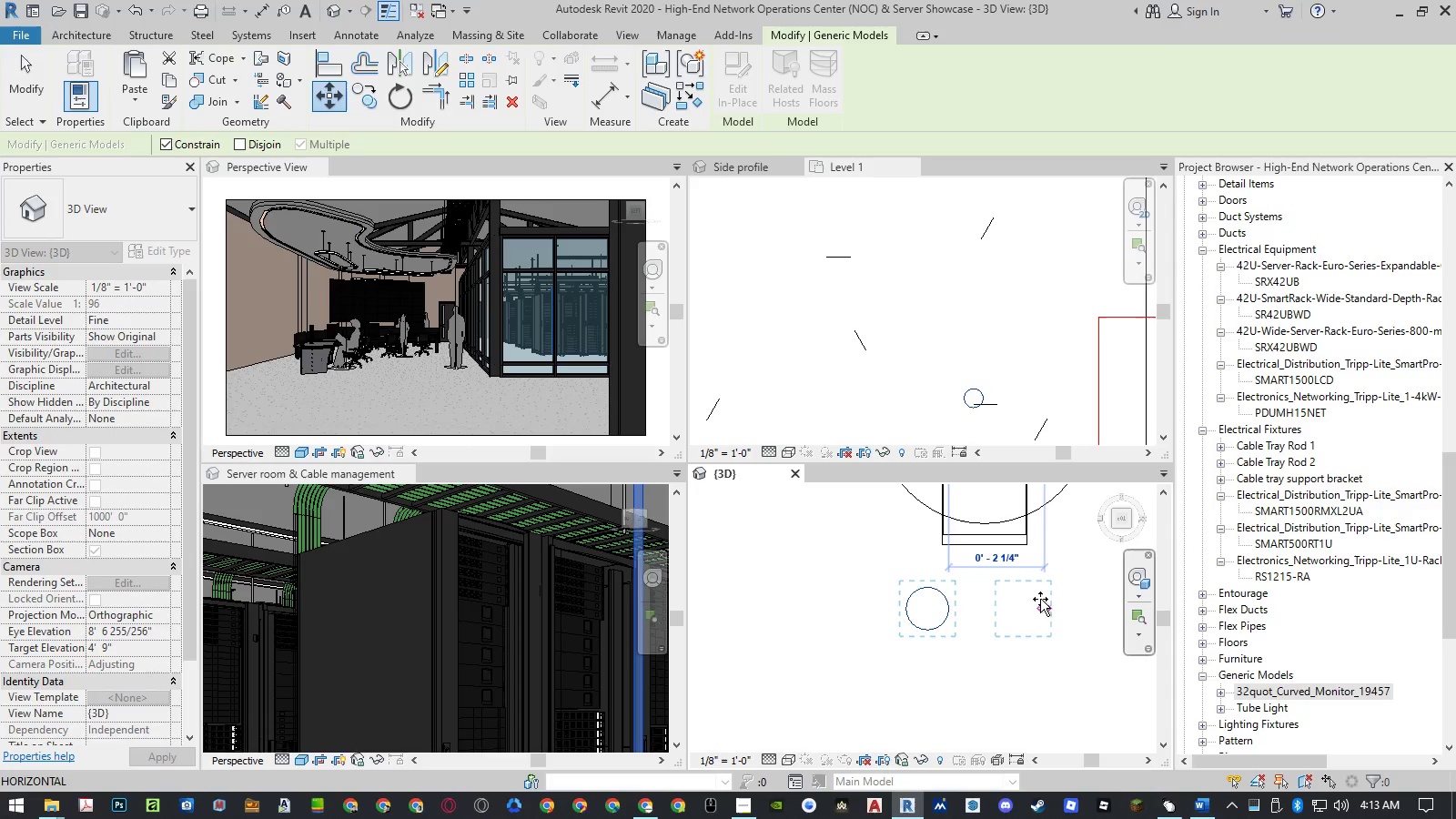 
scroll: coordinate [1041, 599], scroll_direction: down, amount: 12.0
 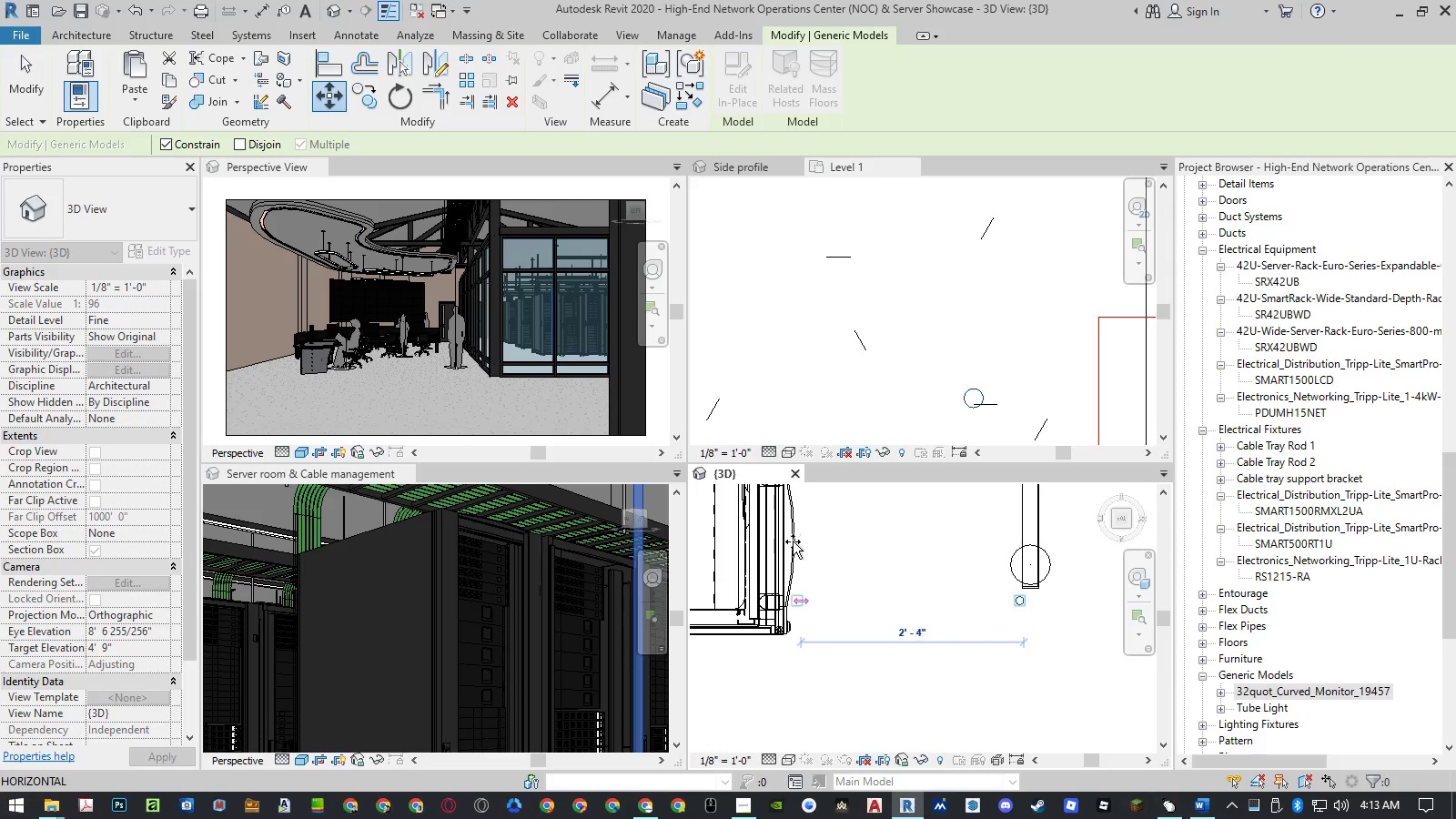 
scroll: coordinate [773, 663], scroll_direction: up, amount: 11.0
 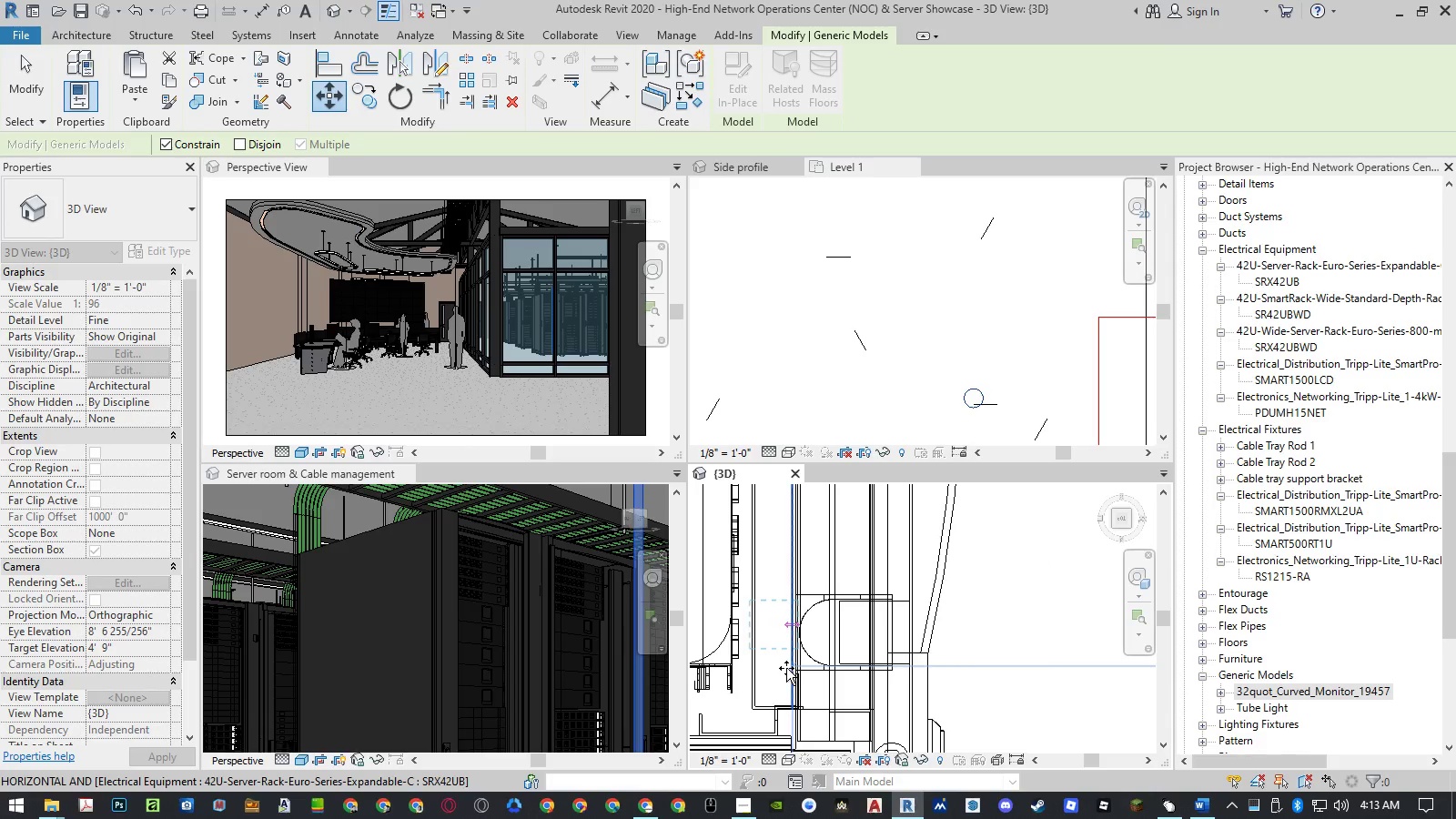 
left_click([786, 668])
 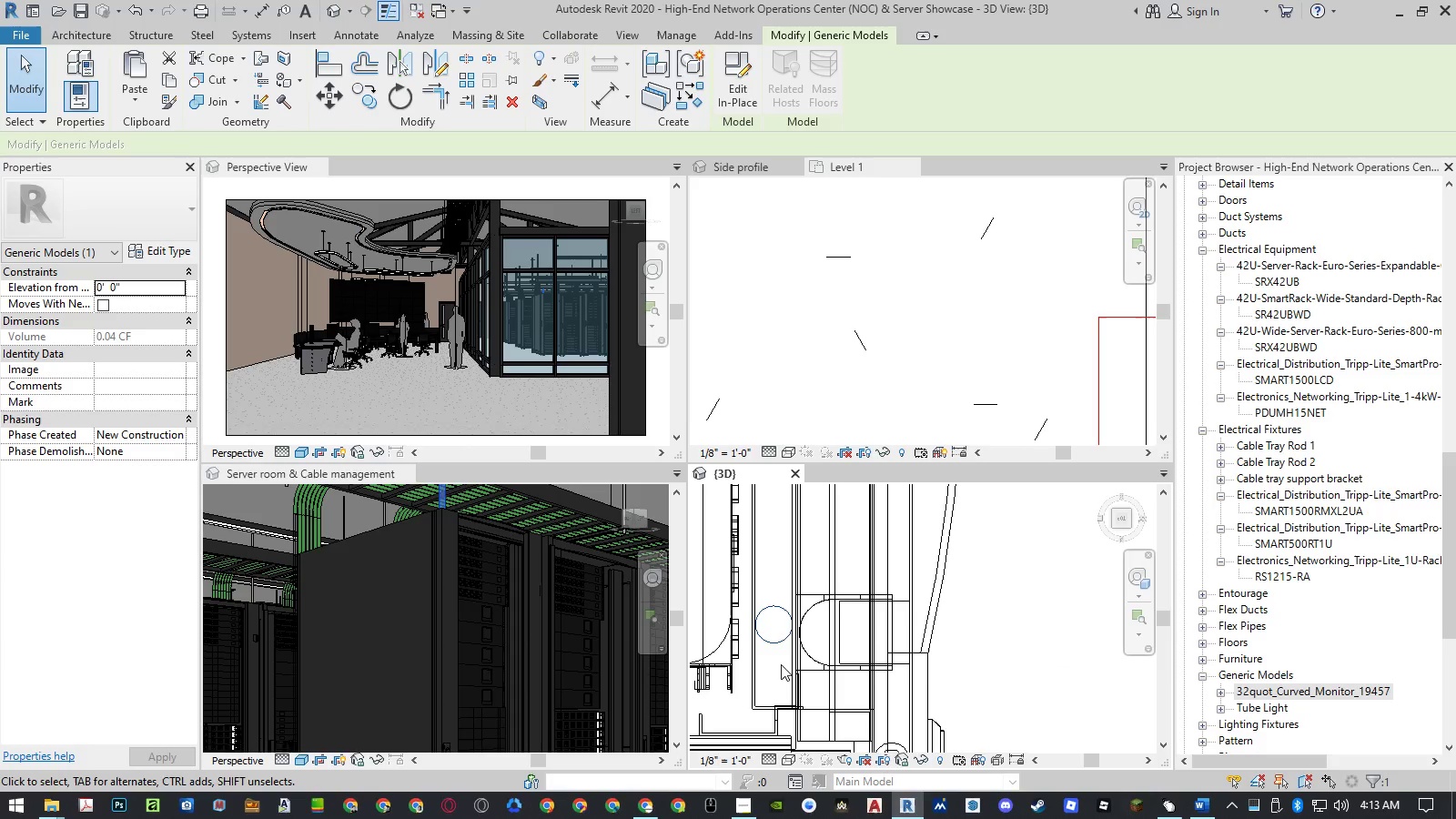 
scroll: coordinate [777, 602], scroll_direction: up, amount: 5.0
 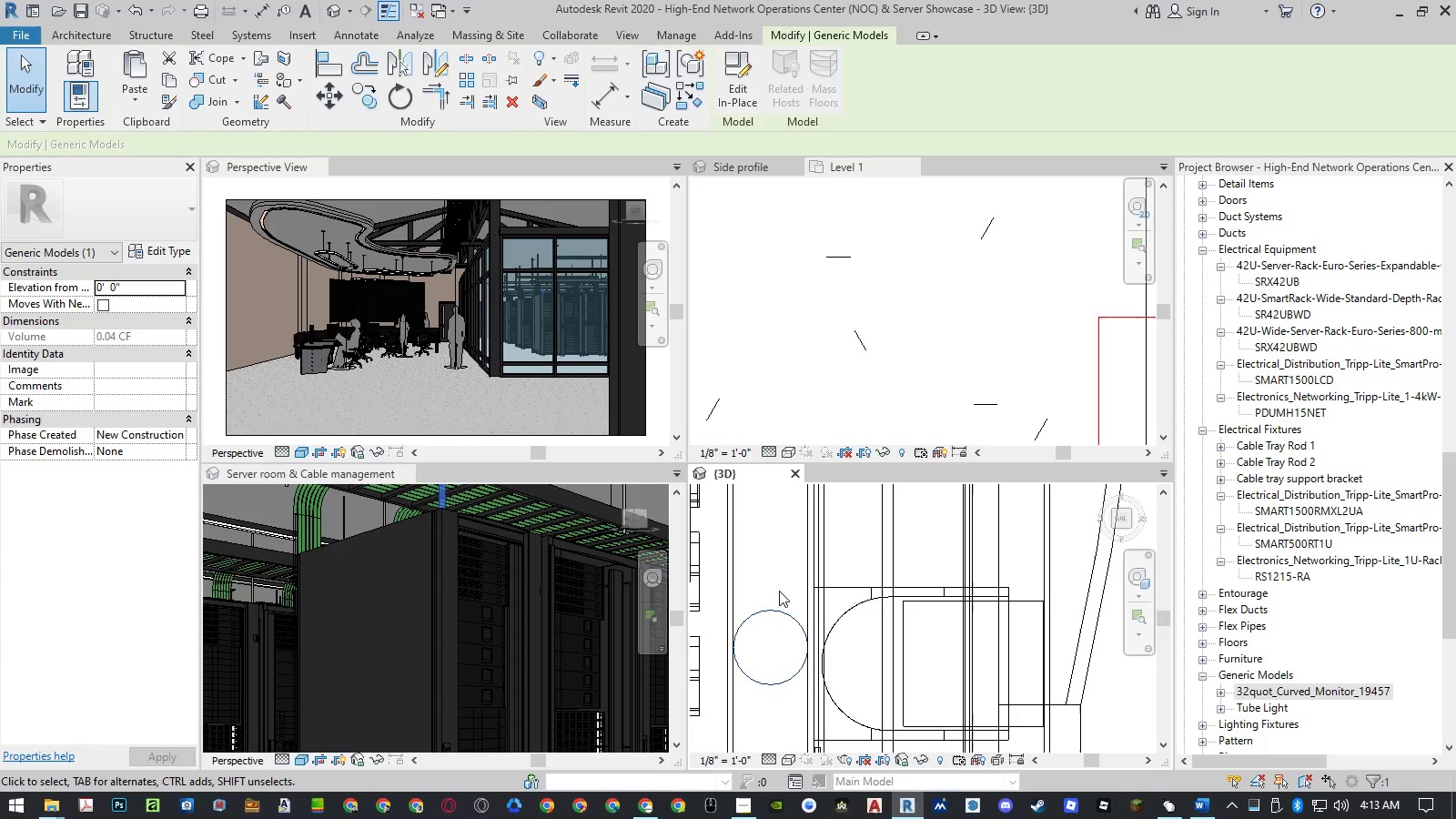 
type(mv)
 